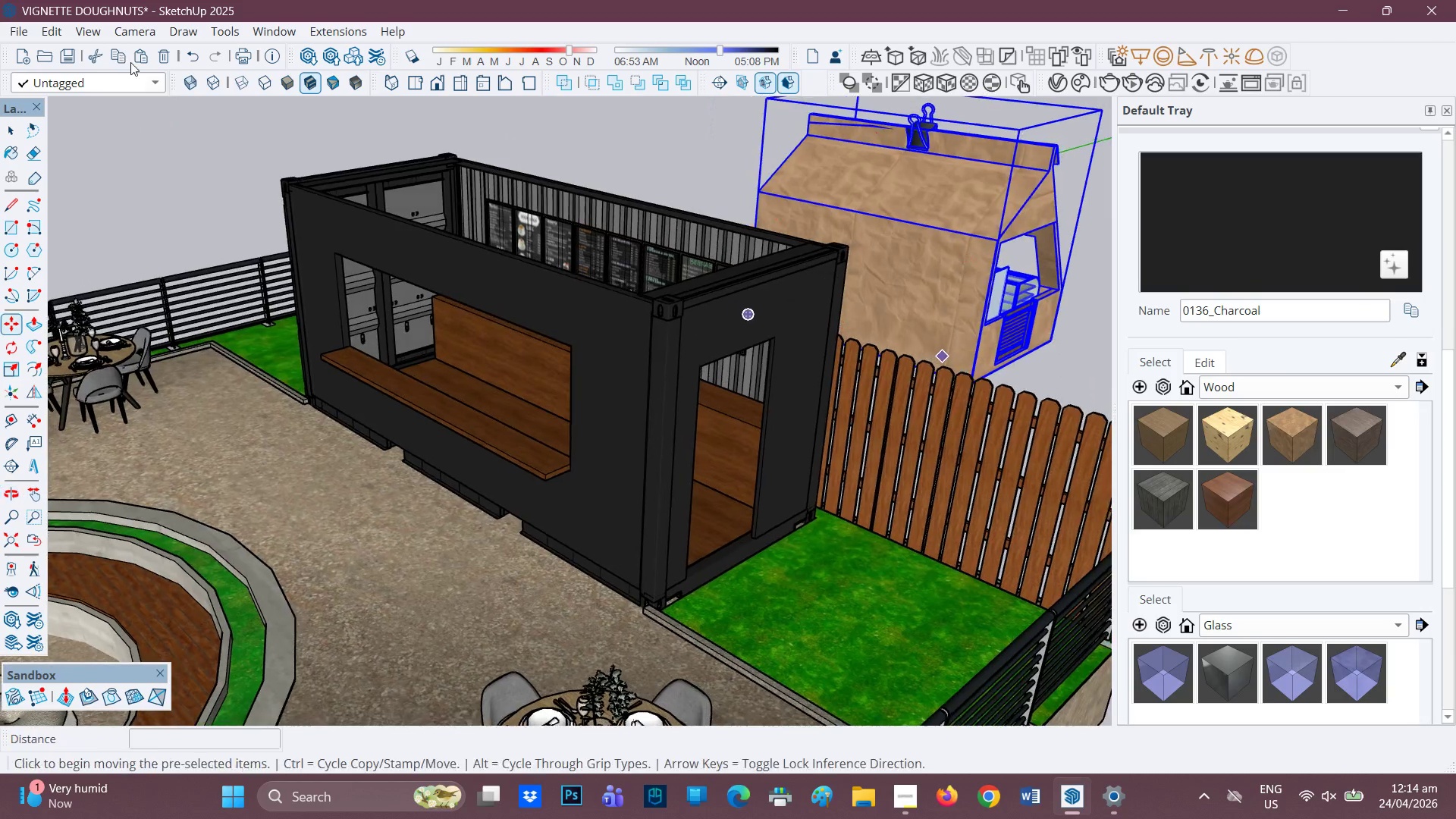 
key(H)
 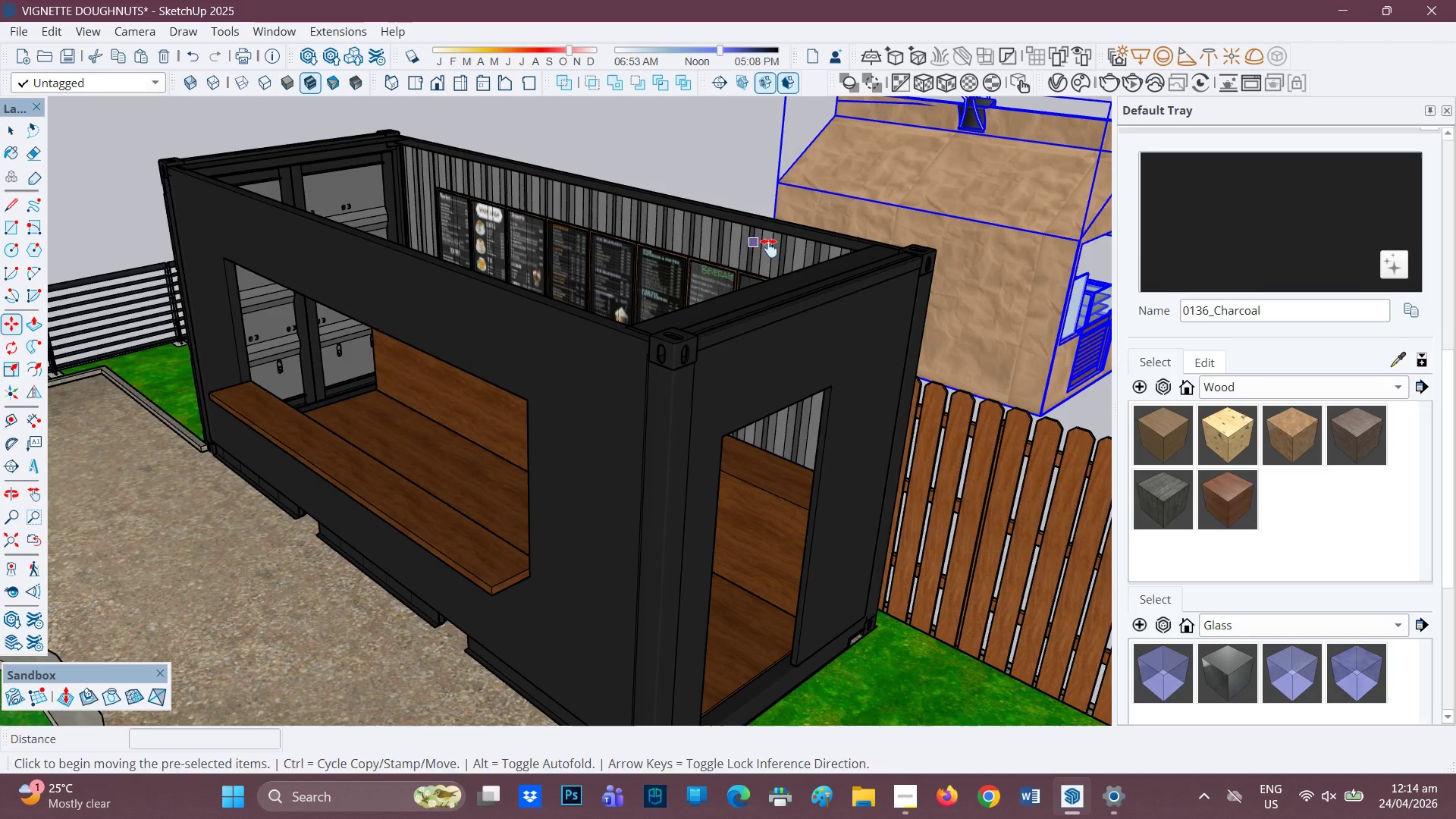 
scroll: coordinate [660, 240], scroll_direction: up, amount: 3.0
 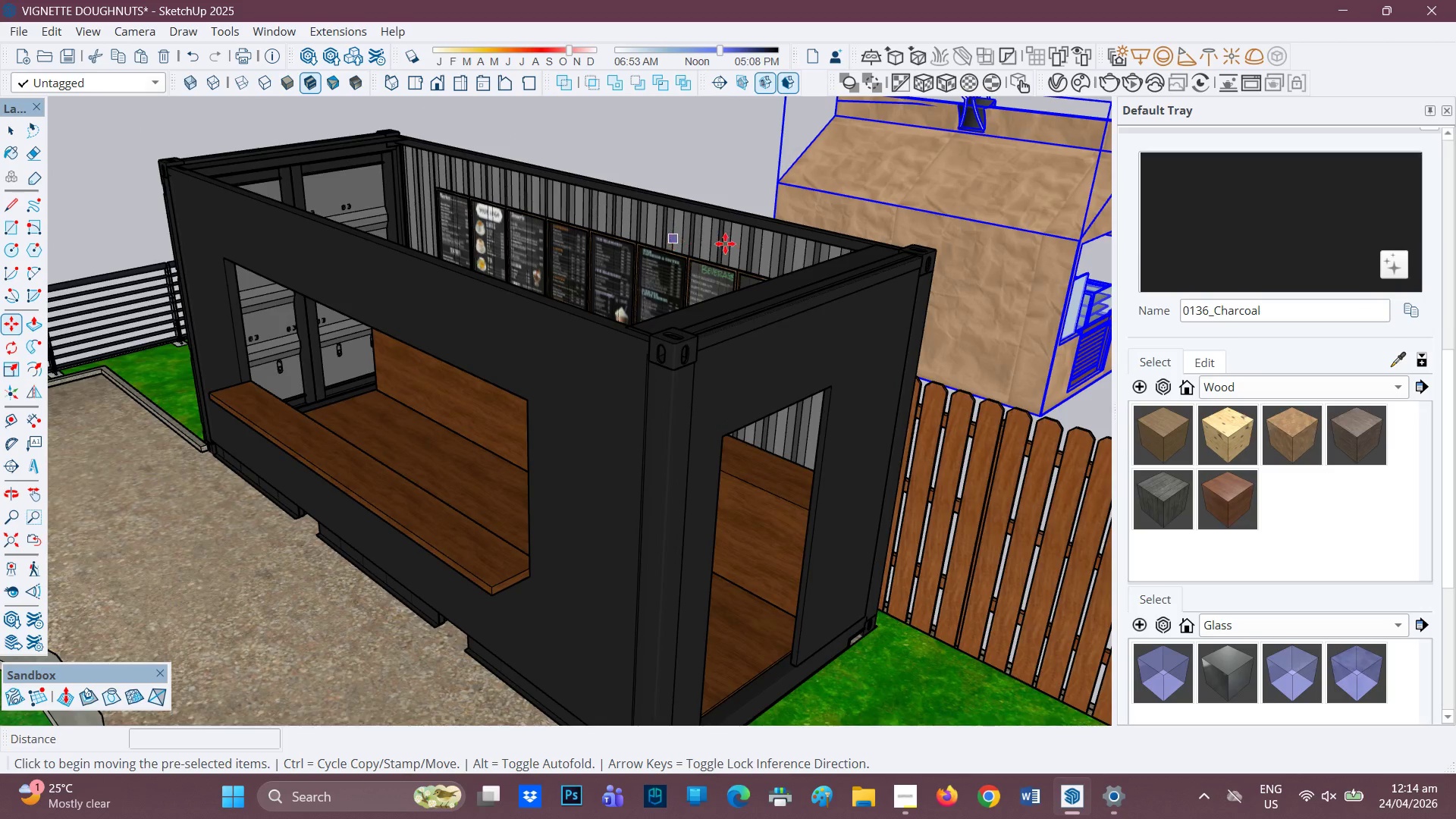 
left_click_drag(start_coordinate=[769, 249], to_coordinate=[329, 356])
 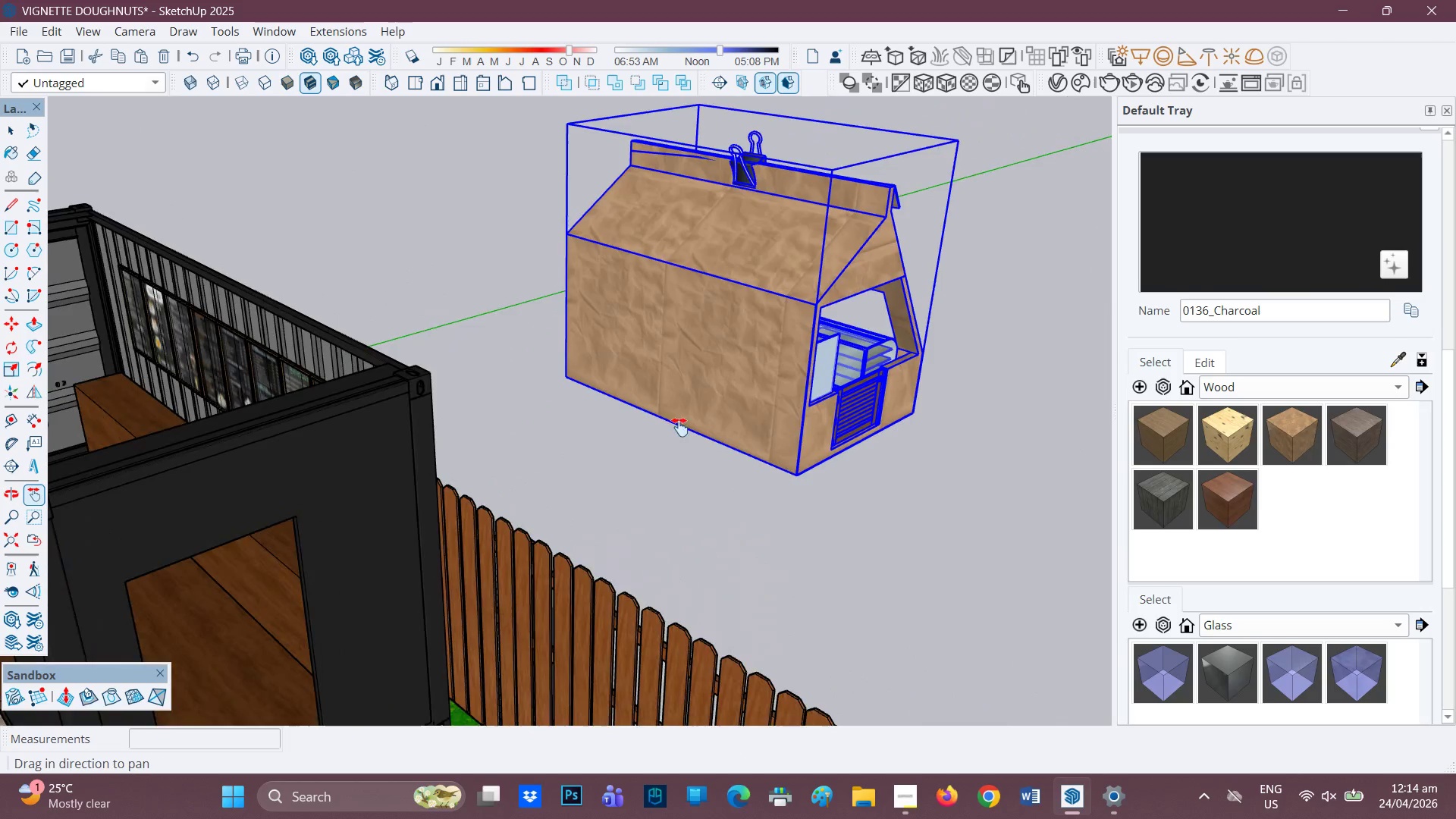 
scroll: coordinate [530, 390], scroll_direction: up, amount: 8.0
 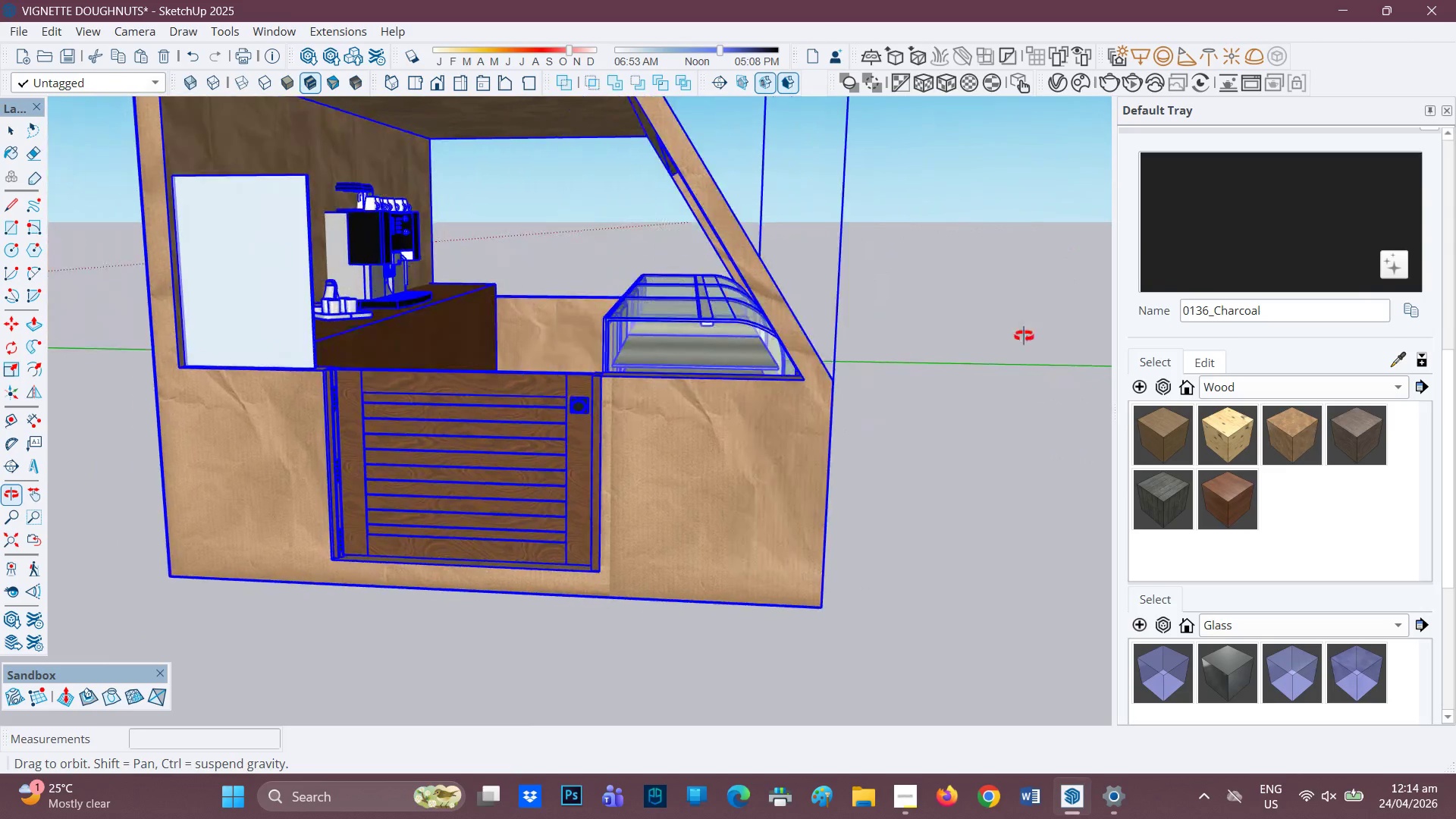 
wait(5.17)
 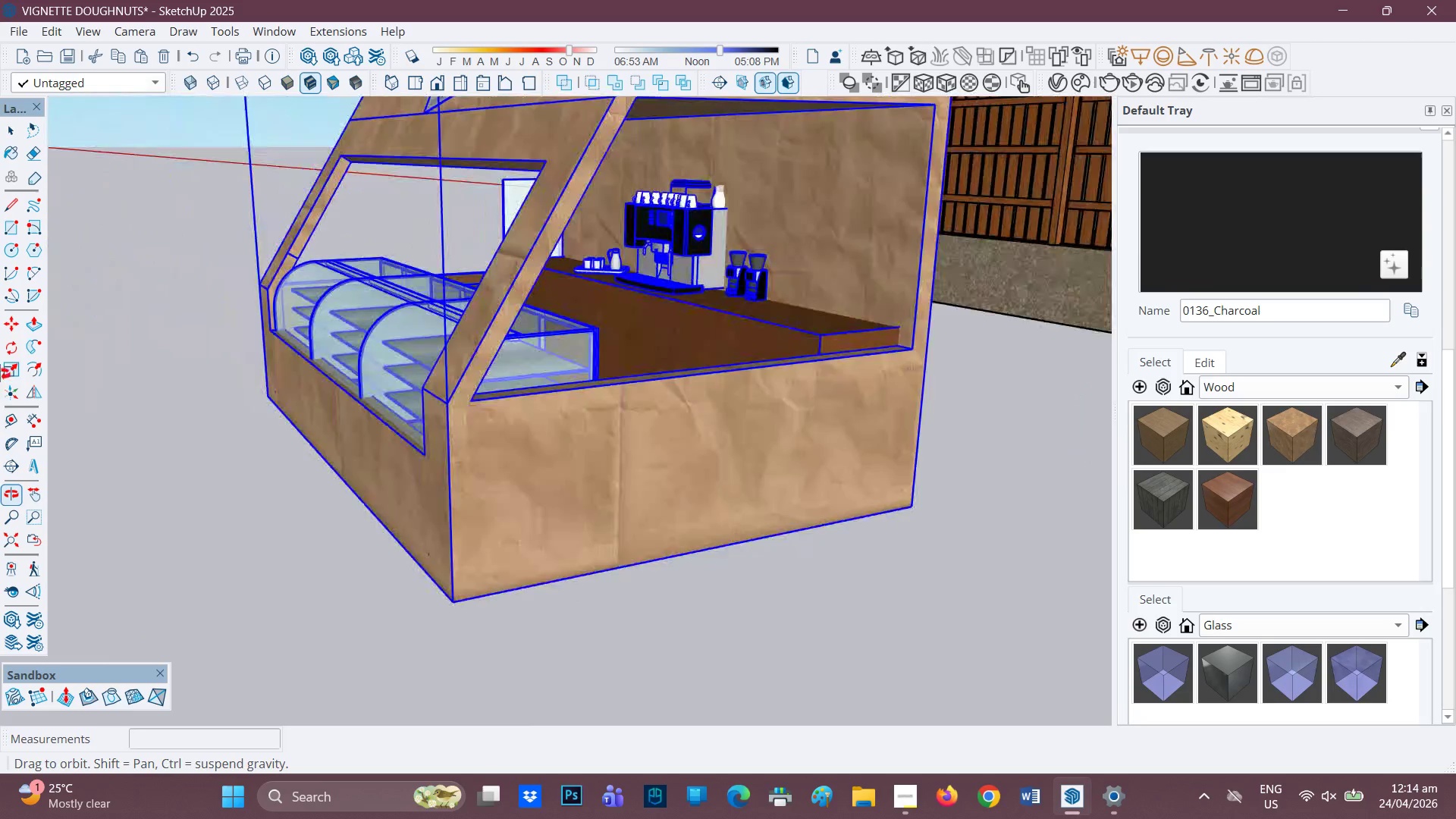 
key(Space)
 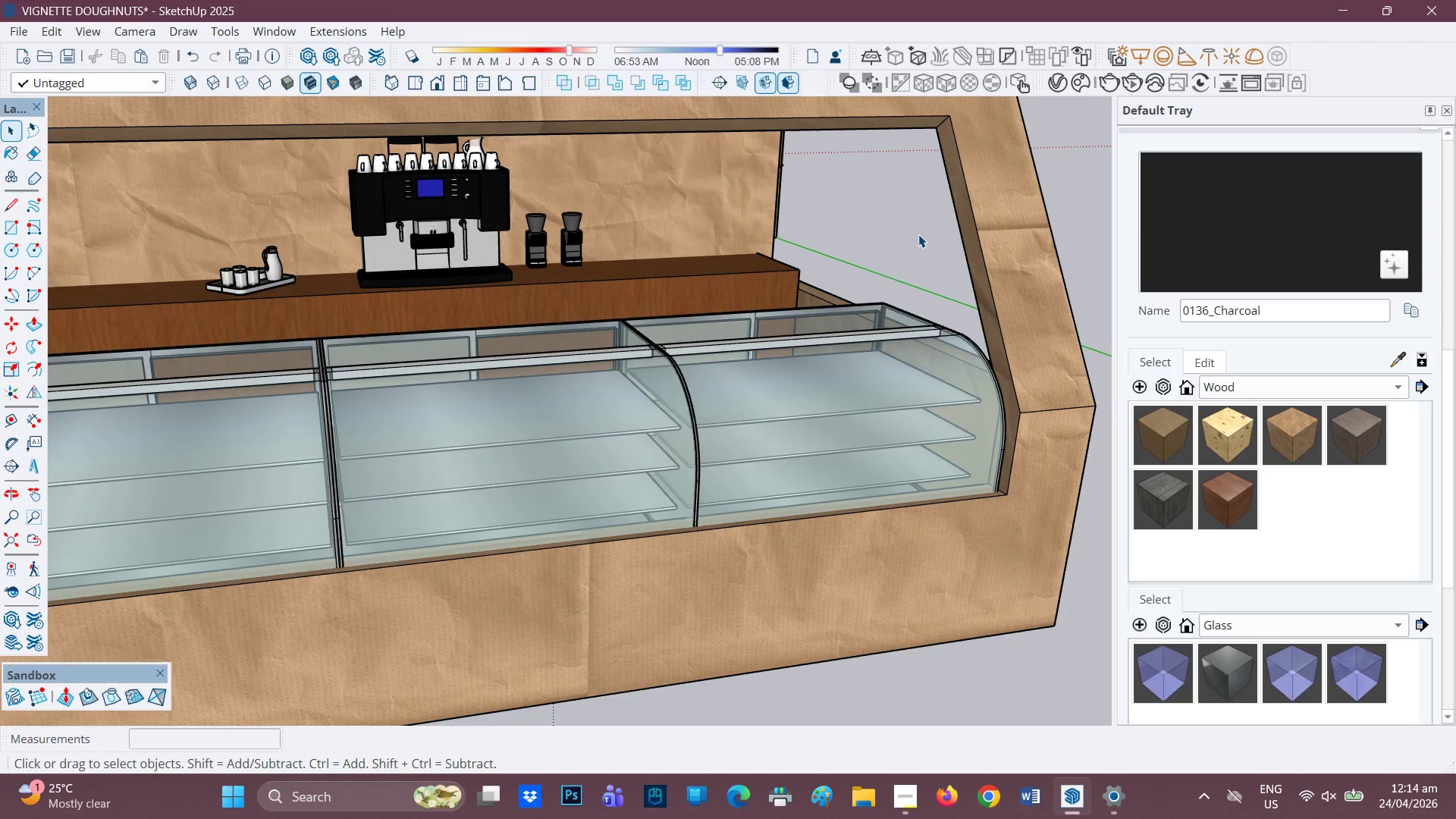 
scroll: coordinate [705, 240], scroll_direction: up, amount: 3.0
 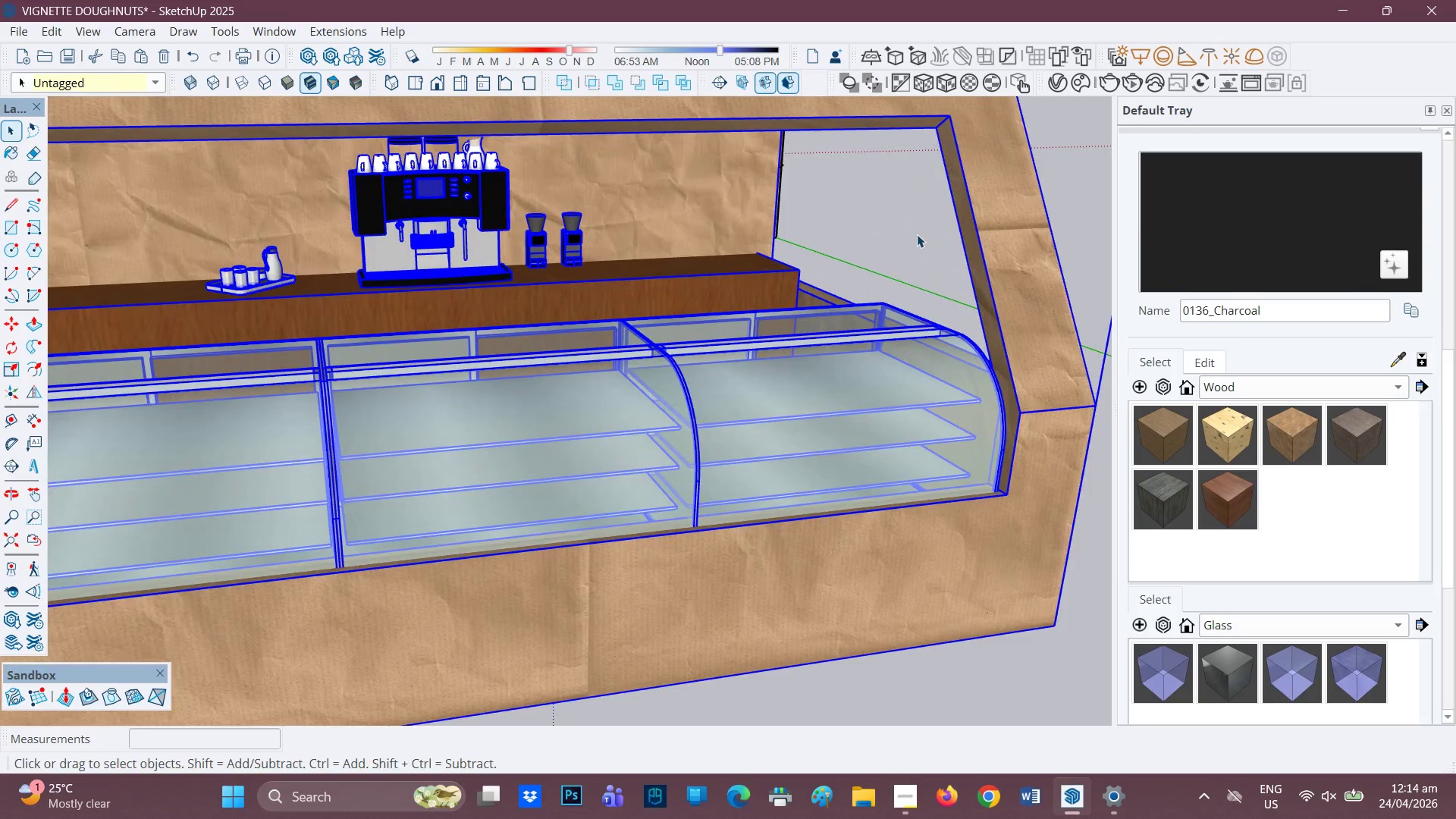 
left_click([431, 208])
 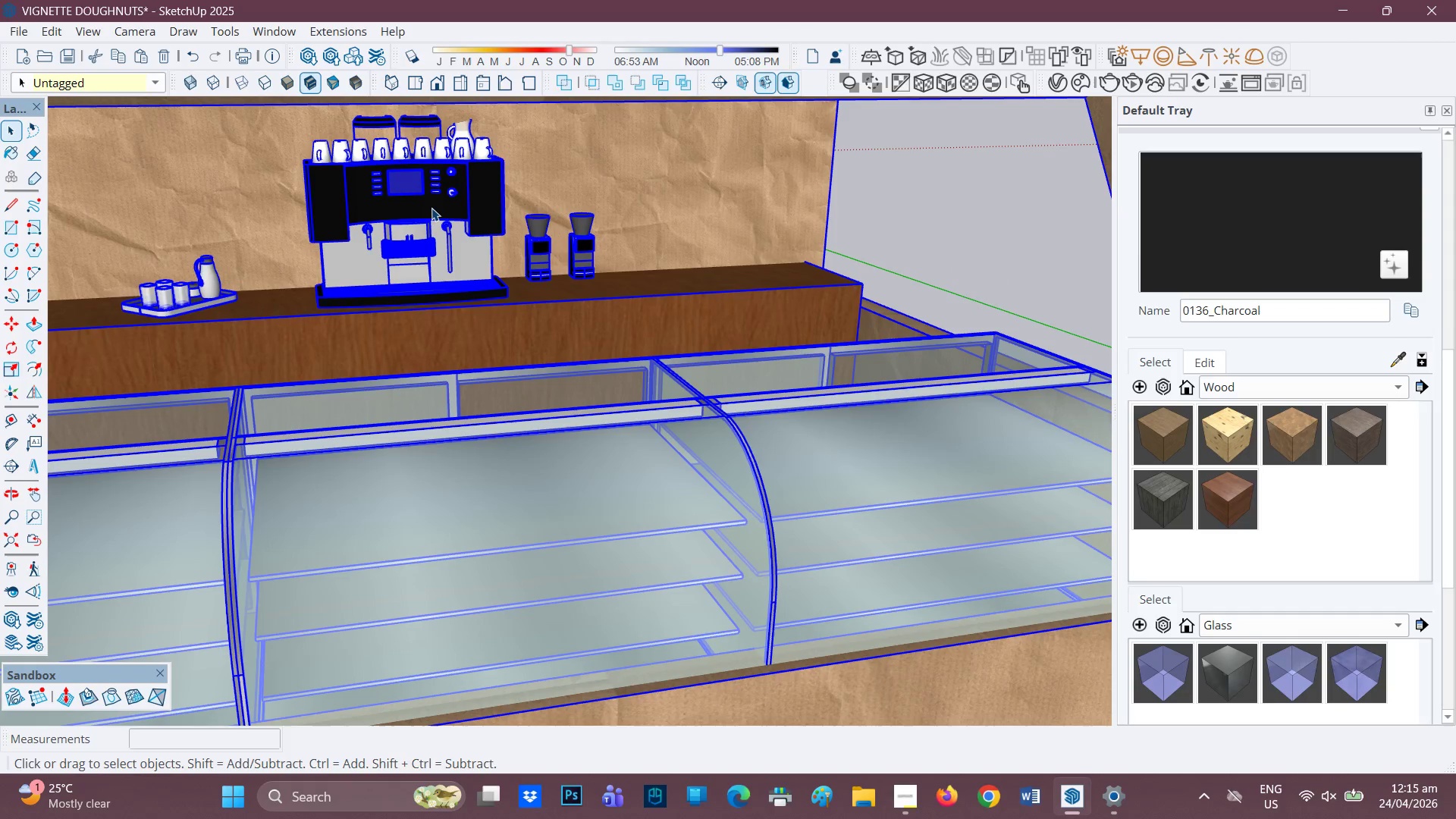 
scroll: coordinate [408, 228], scroll_direction: up, amount: 4.0
 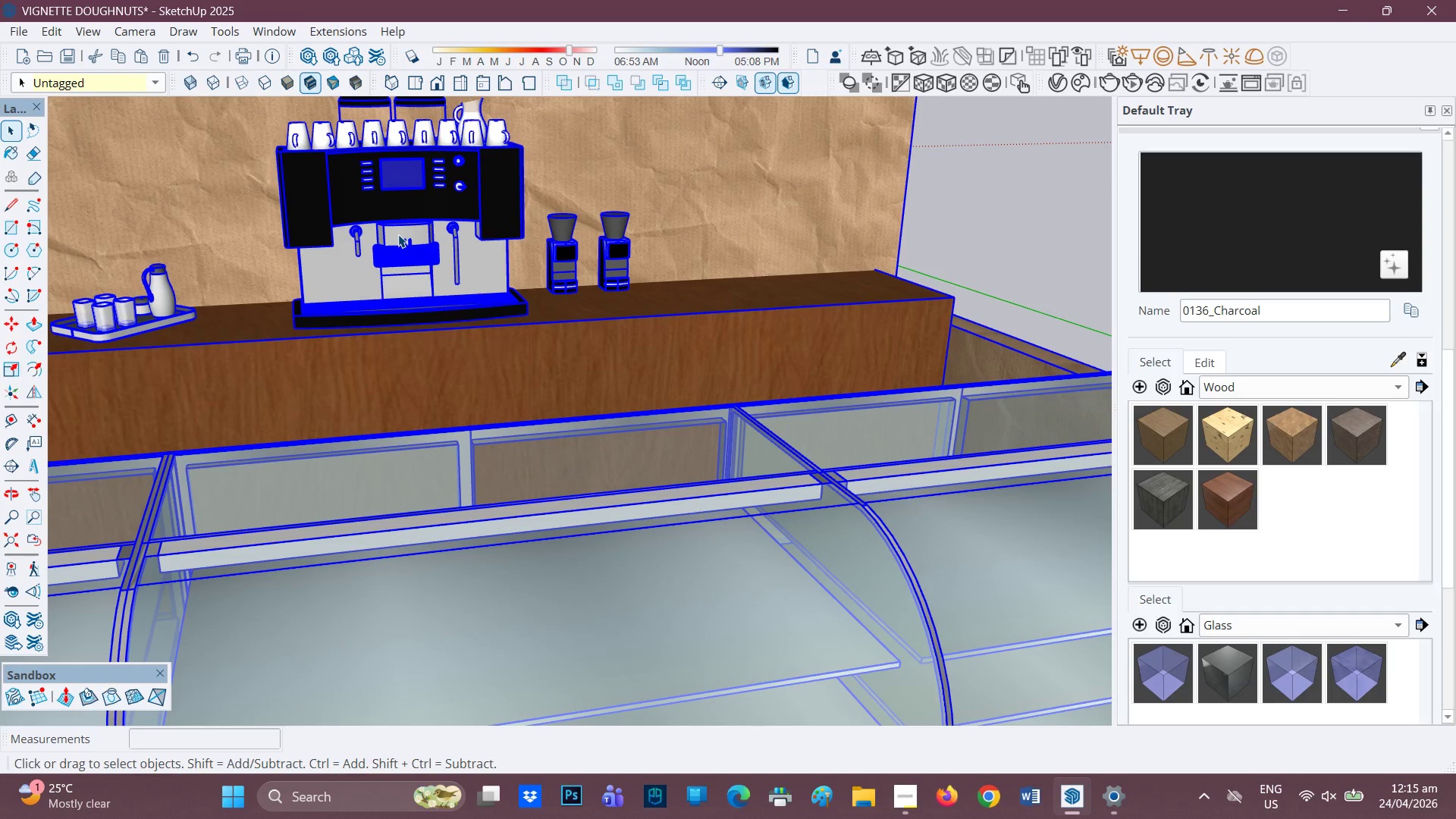 
double_click([397, 234])
 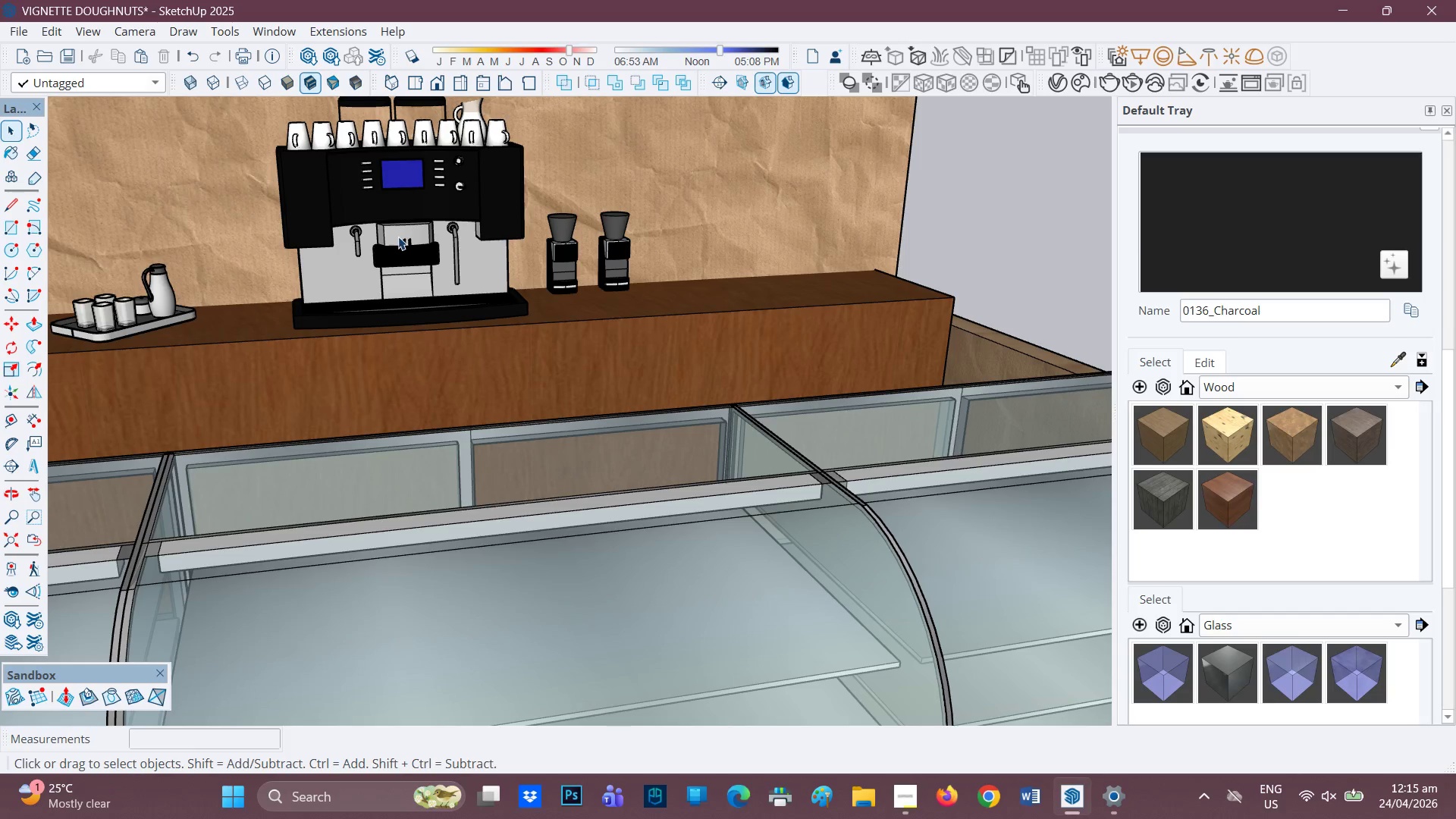 
left_click([400, 237])
 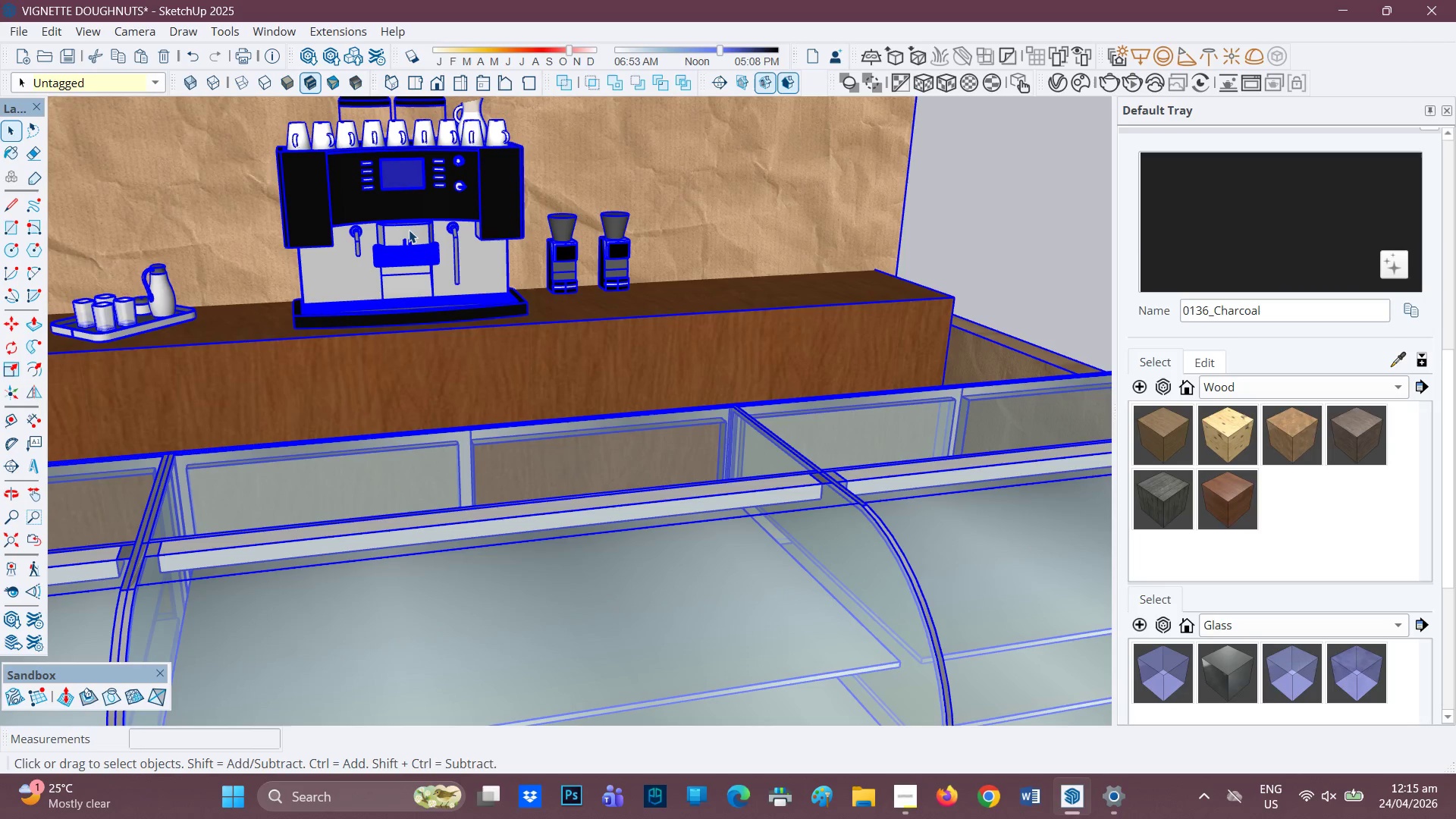 
double_click([409, 230])
 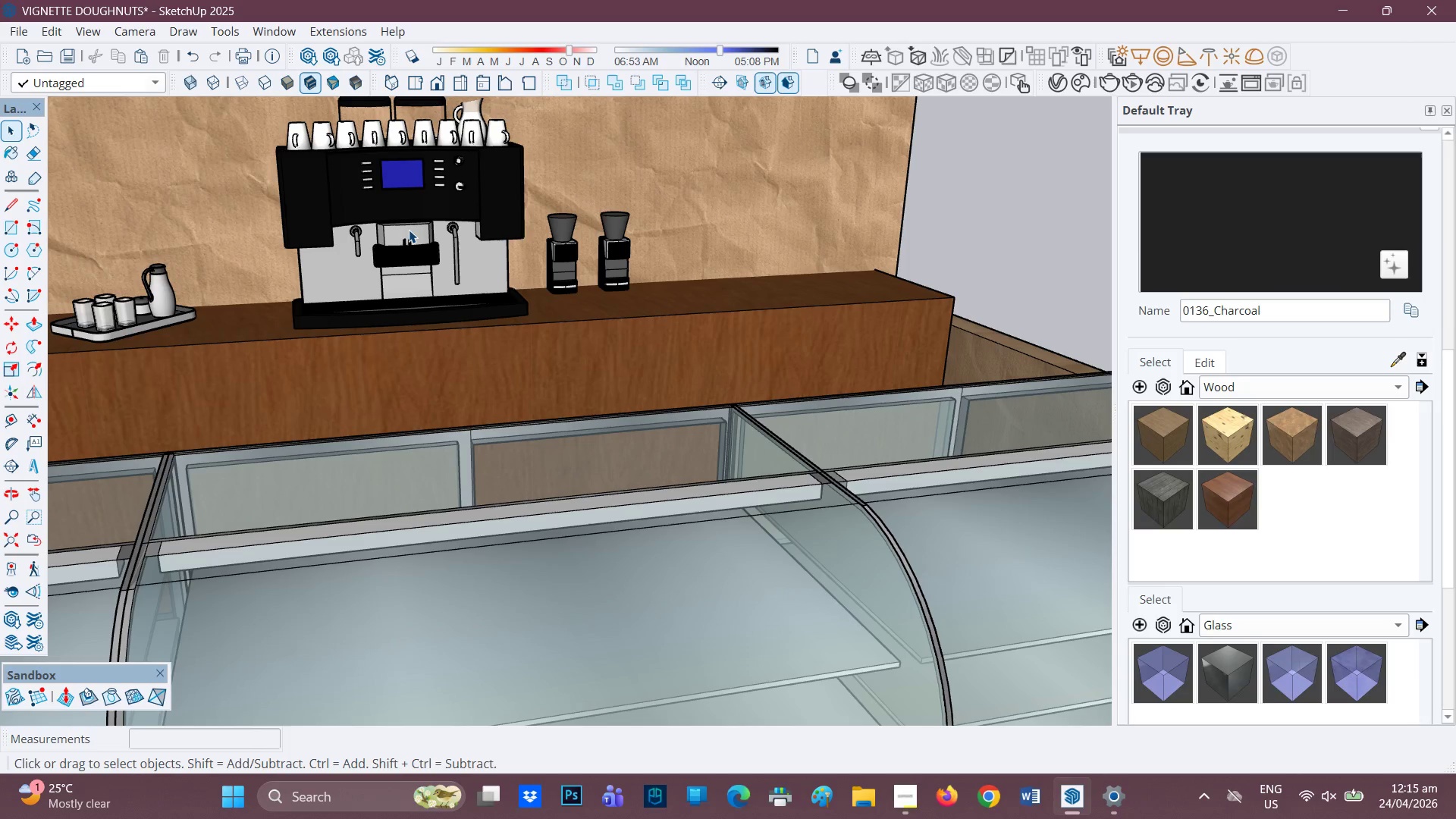 
left_click([409, 230])
 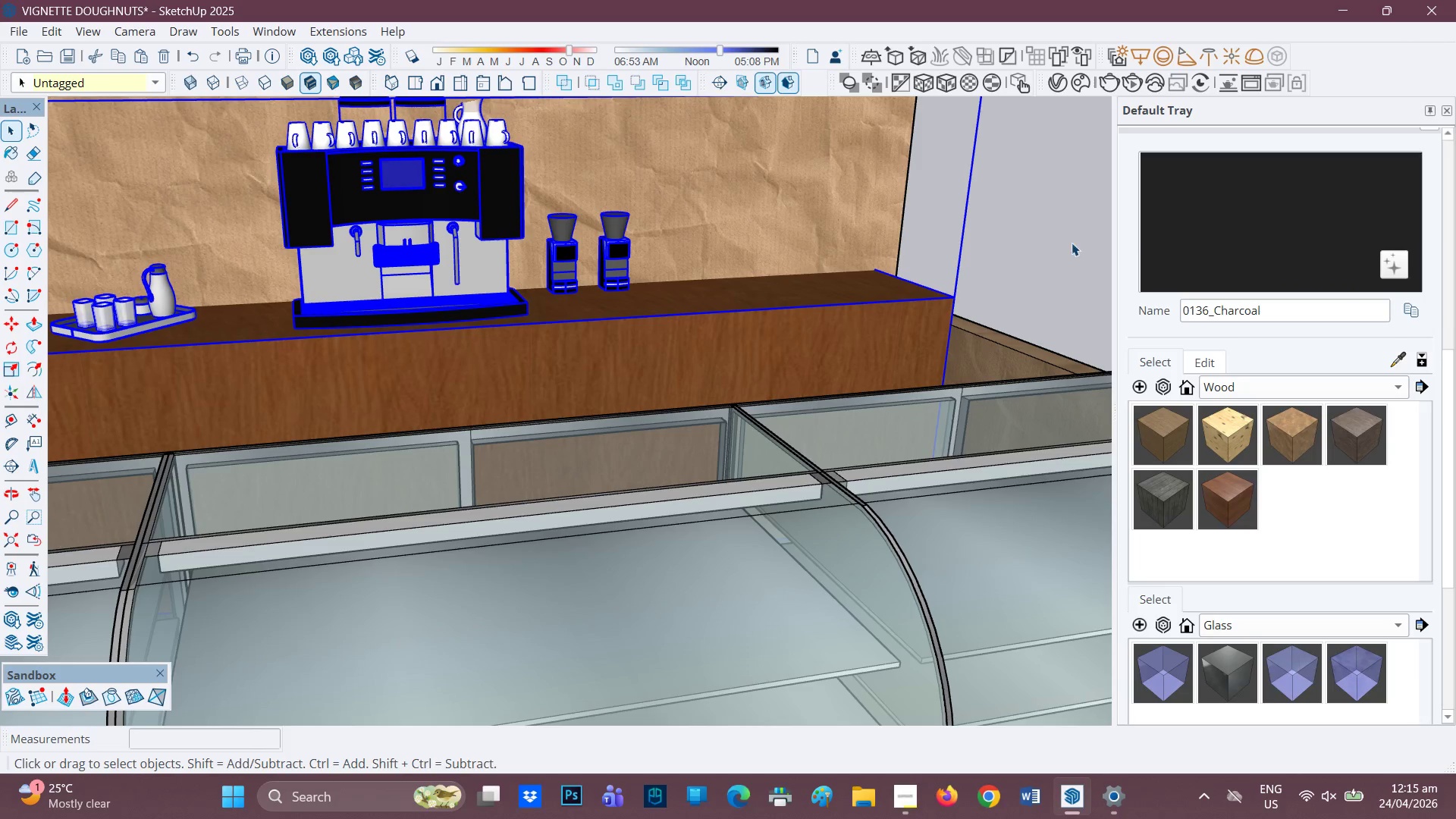 
scroll: coordinate [784, 275], scroll_direction: down, amount: 7.0
 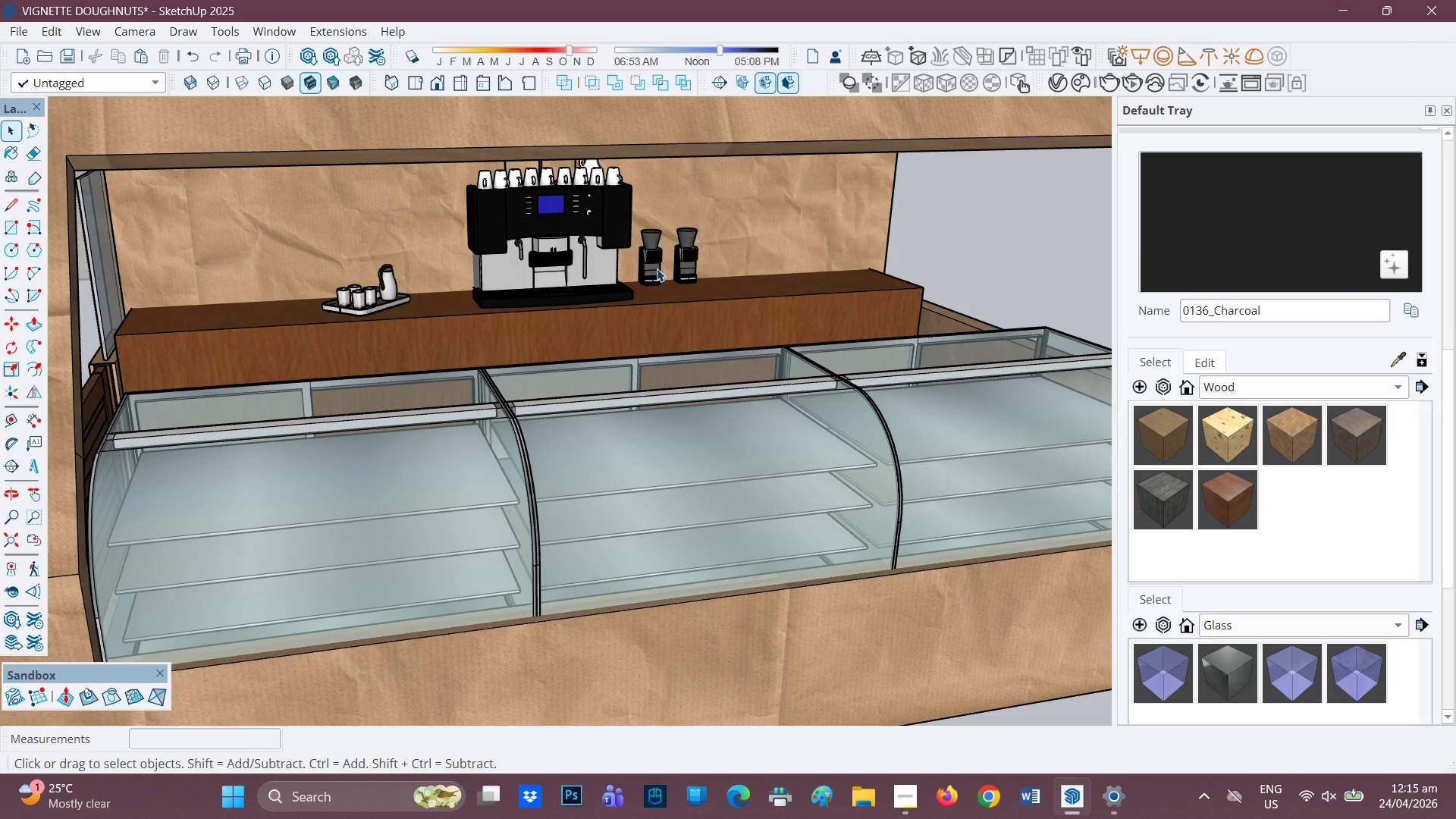 
scroll: coordinate [543, 231], scroll_direction: up, amount: 8.0
 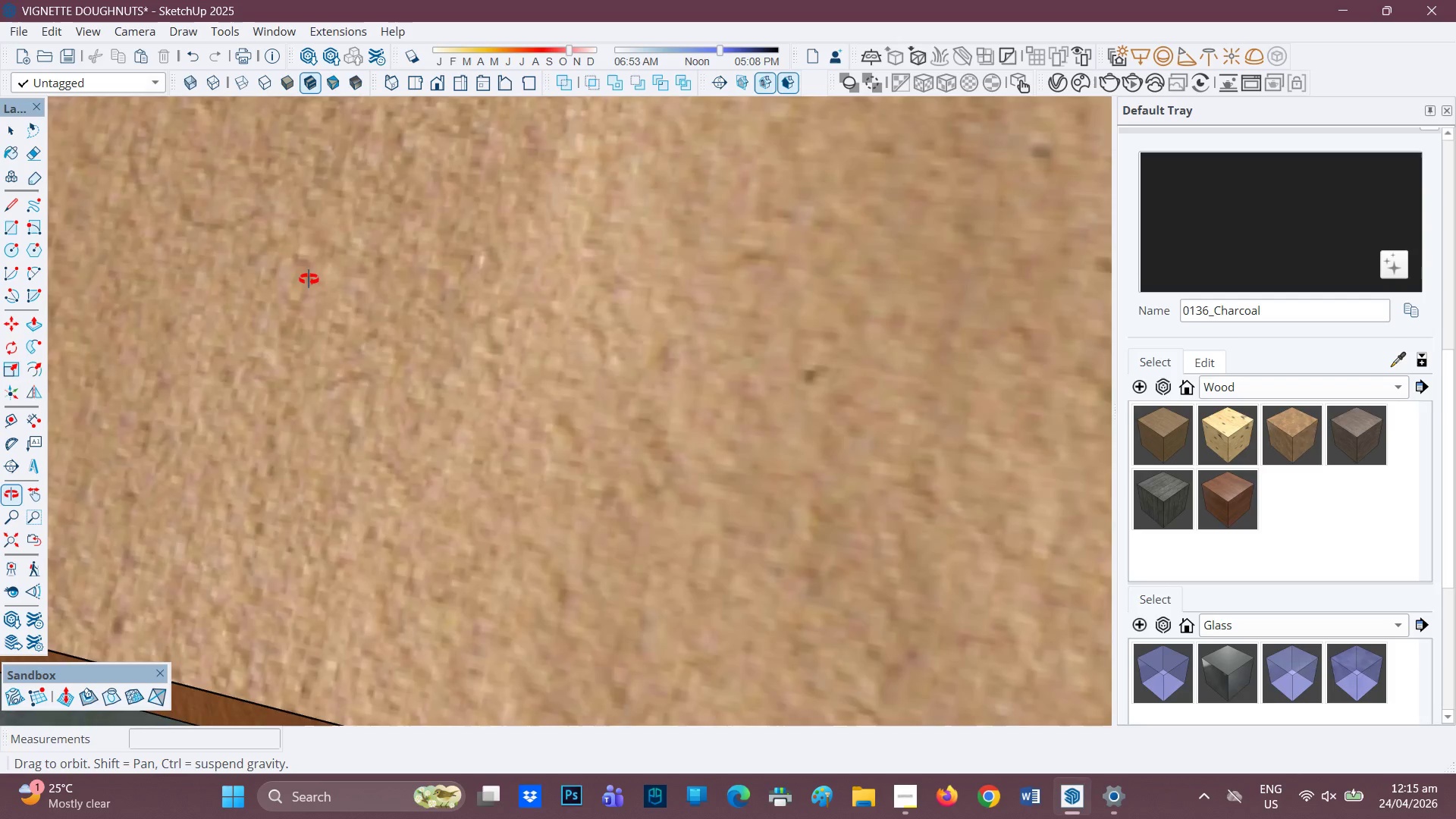 
left_click([391, 304])
 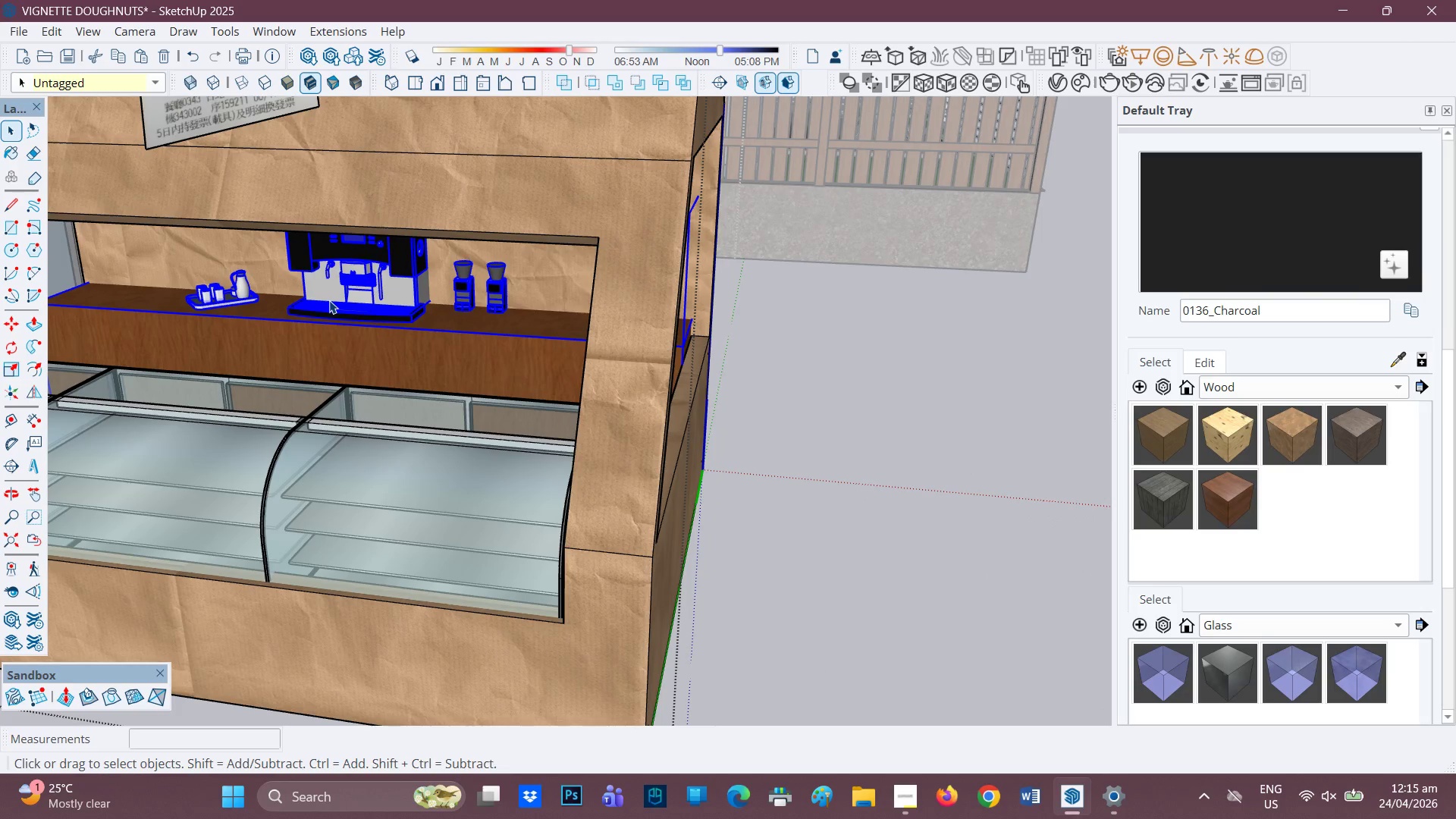 
scroll: coordinate [329, 300], scroll_direction: down, amount: 17.0
 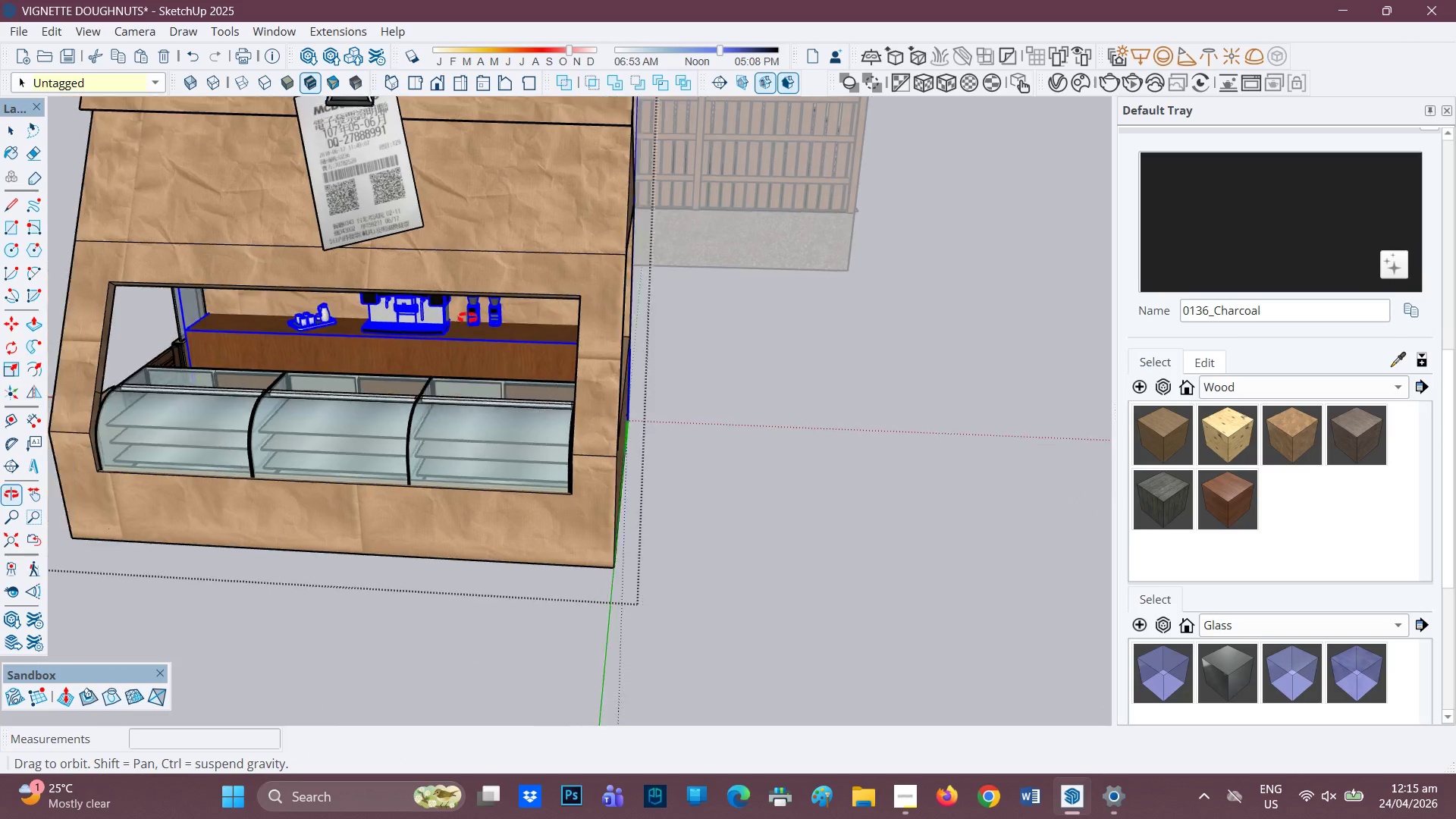 
scroll: coordinate [570, 326], scroll_direction: up, amount: 22.0
 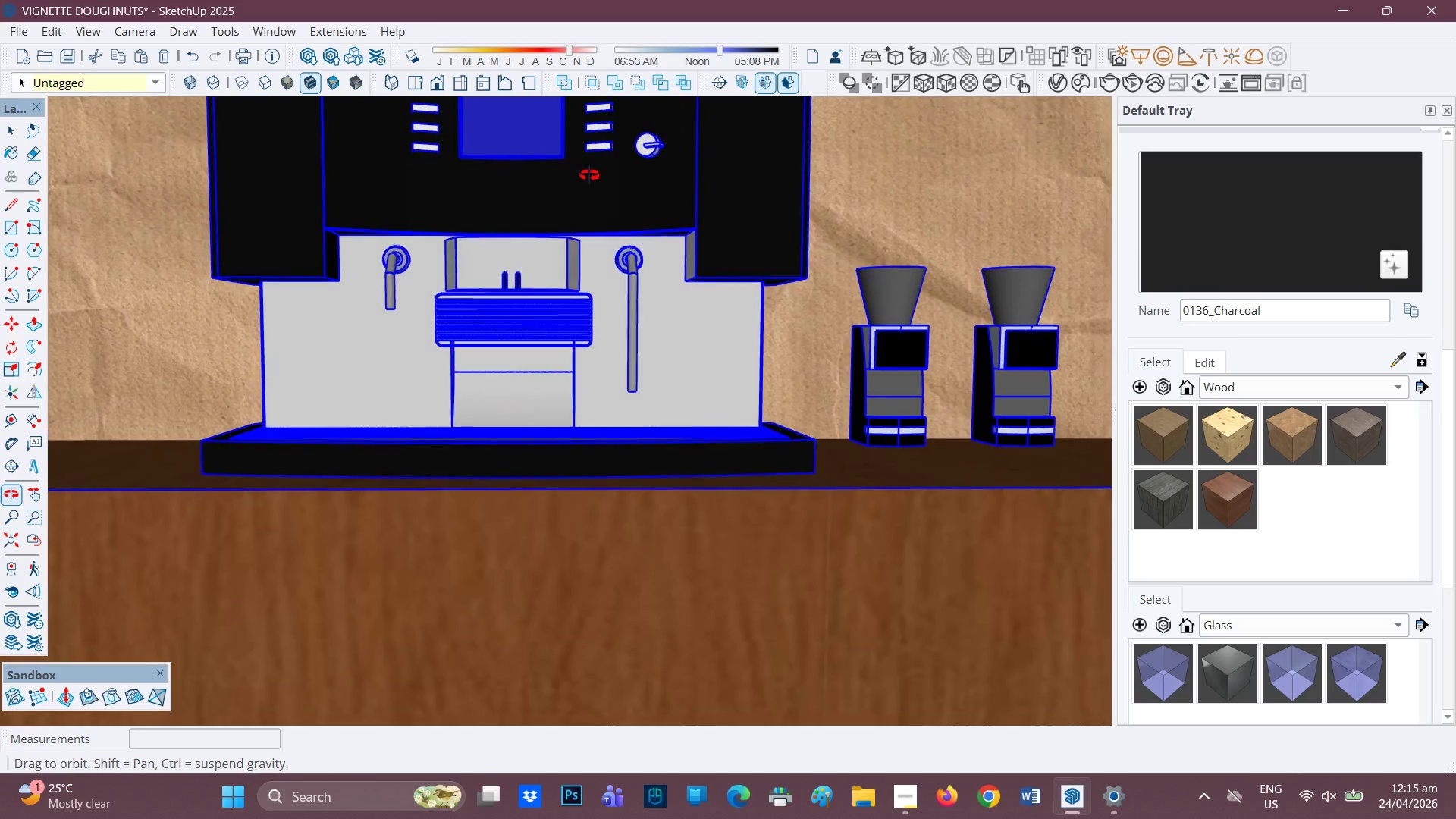 
wait(5.62)
 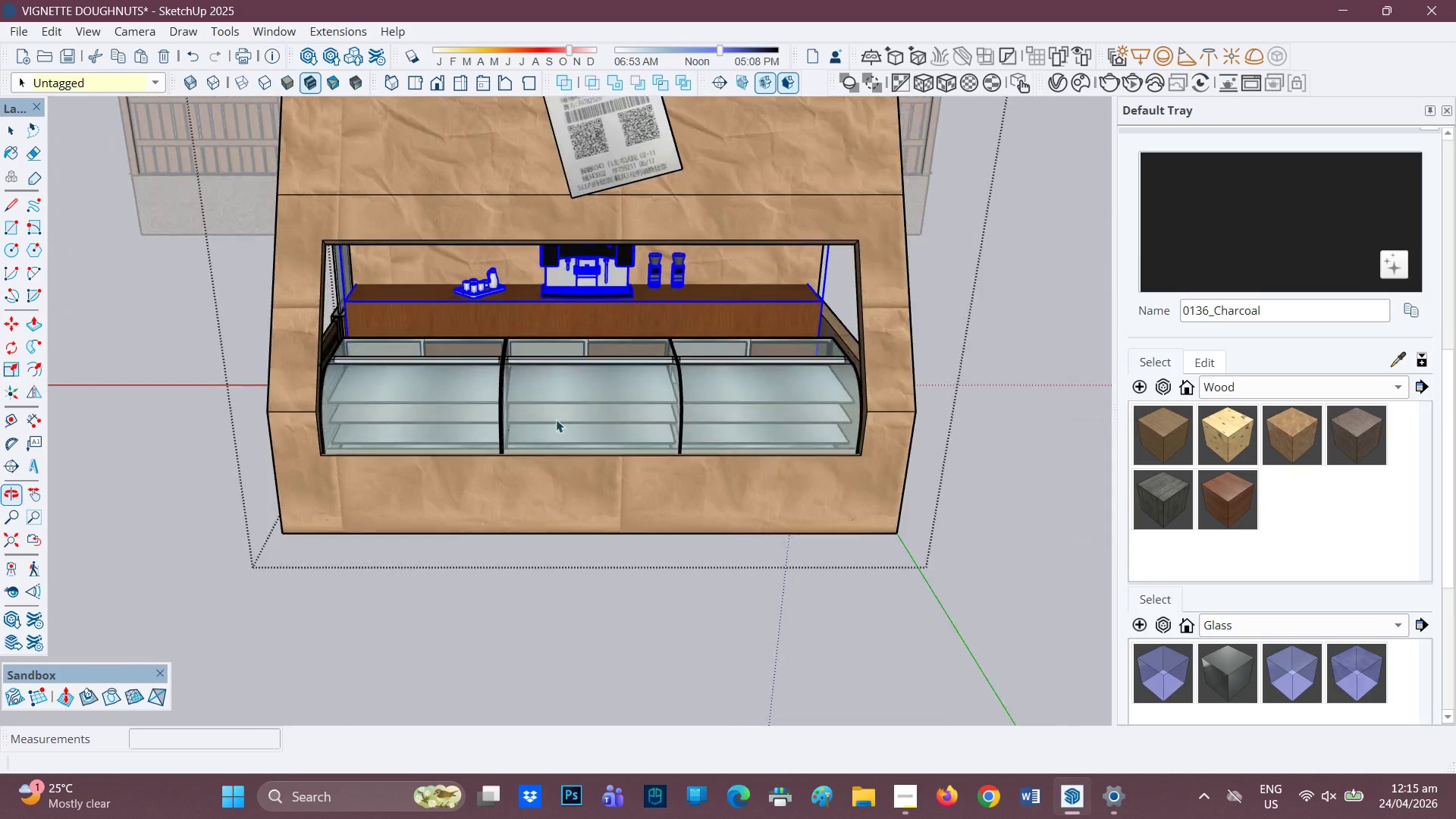 
key(Space)
 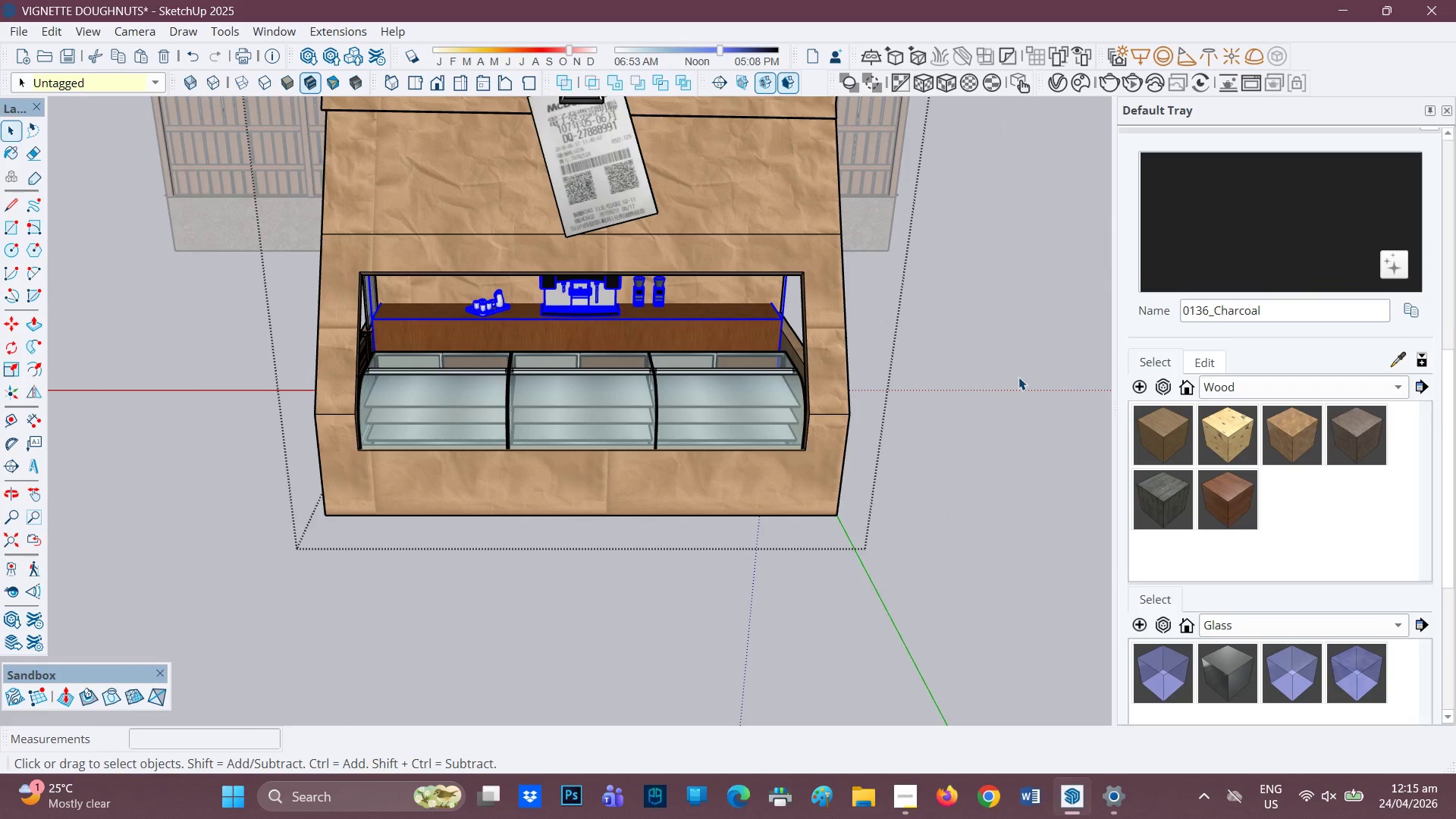 
scroll: coordinate [538, 426], scroll_direction: down, amount: 36.0
 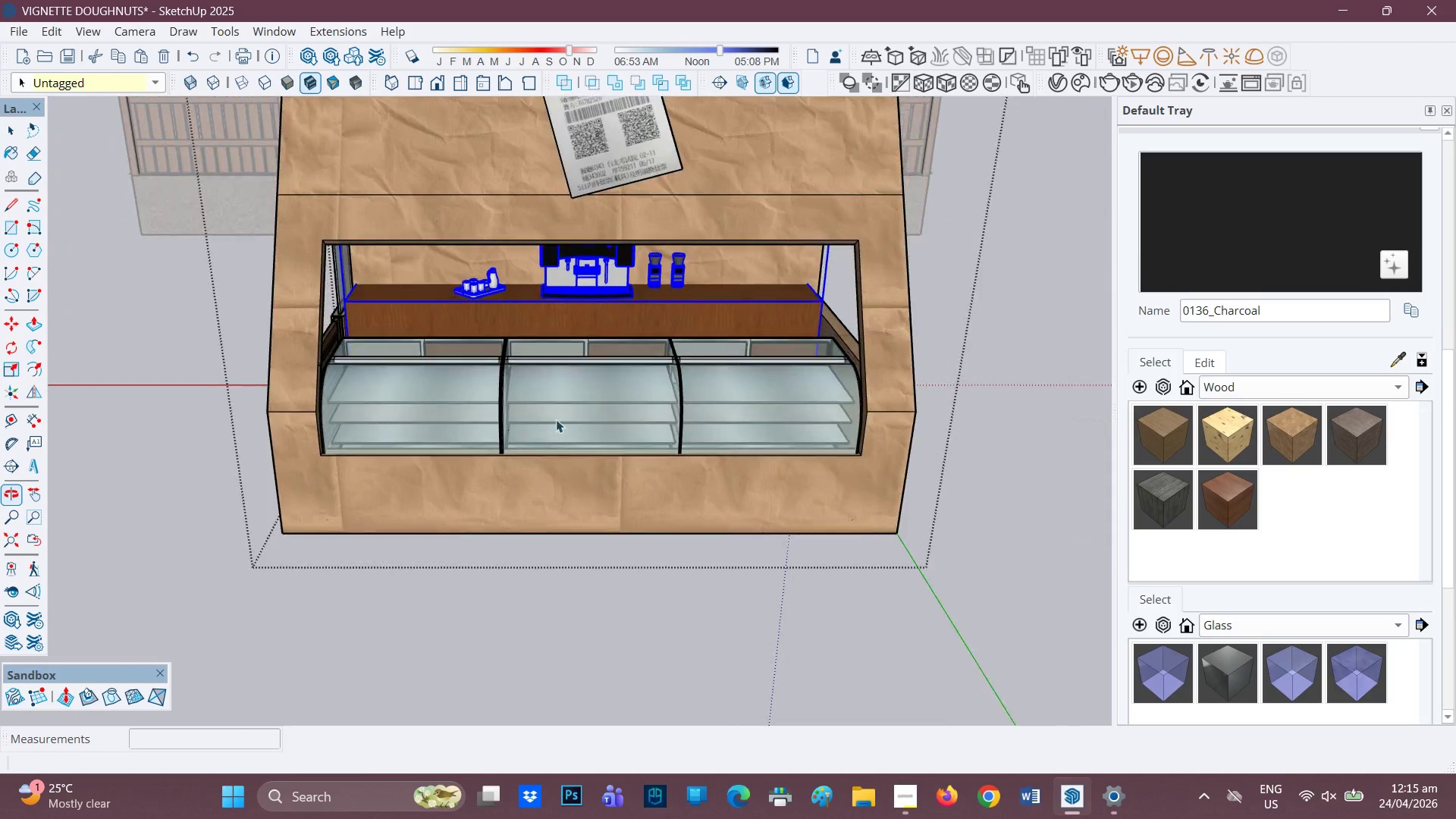 
left_click([1018, 377])
 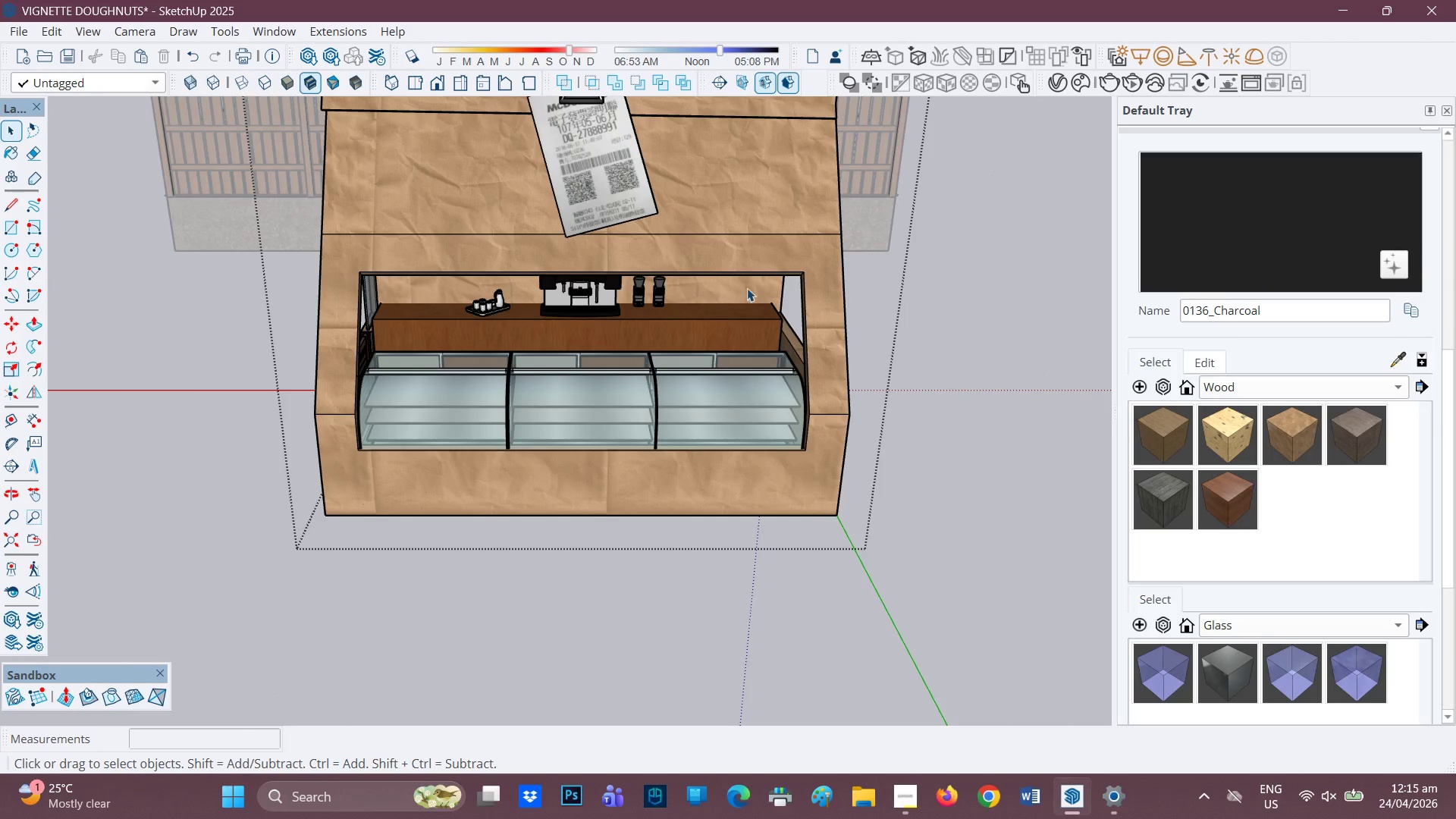 
left_click([709, 265])
 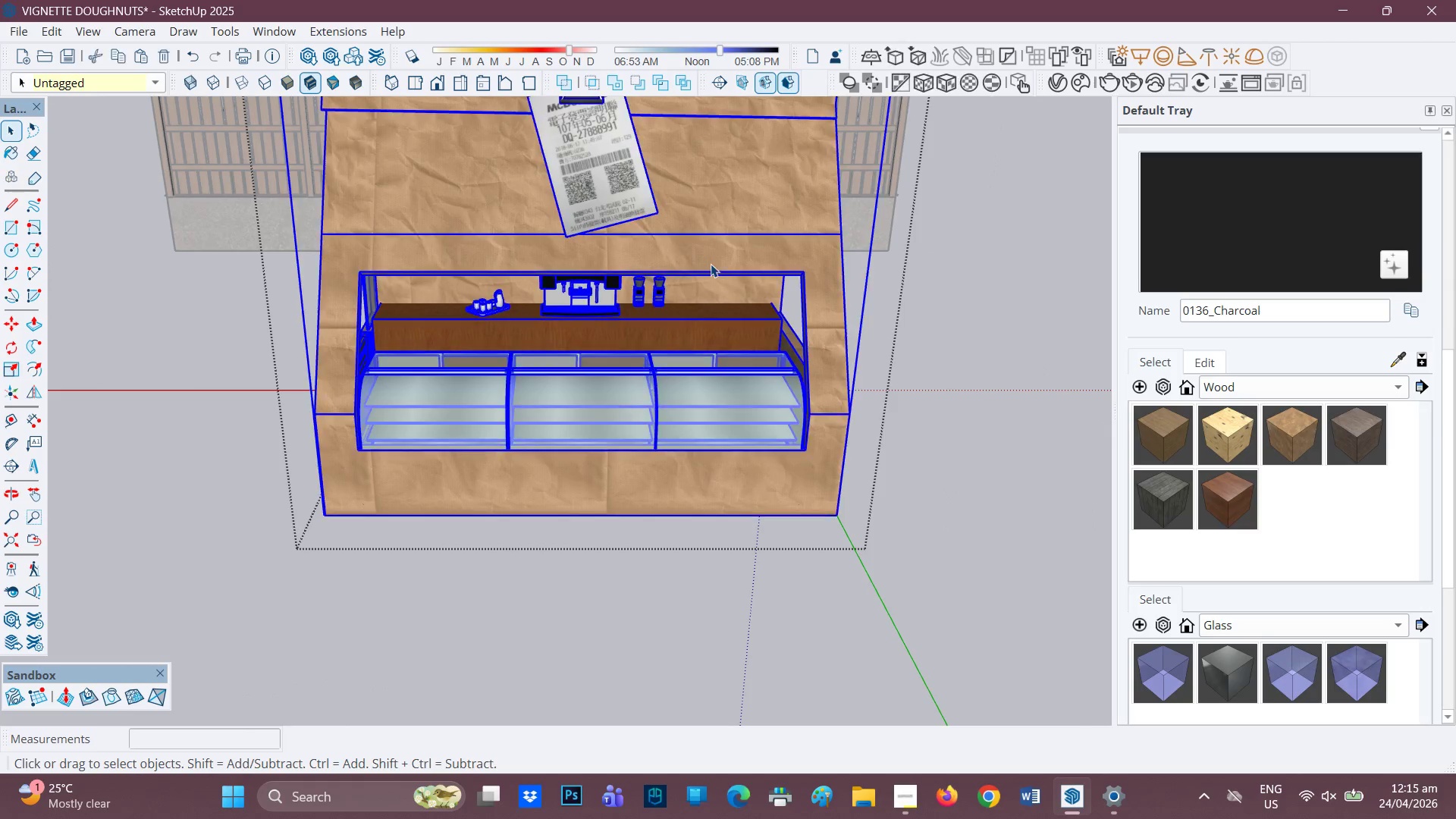 
right_click([713, 263])
 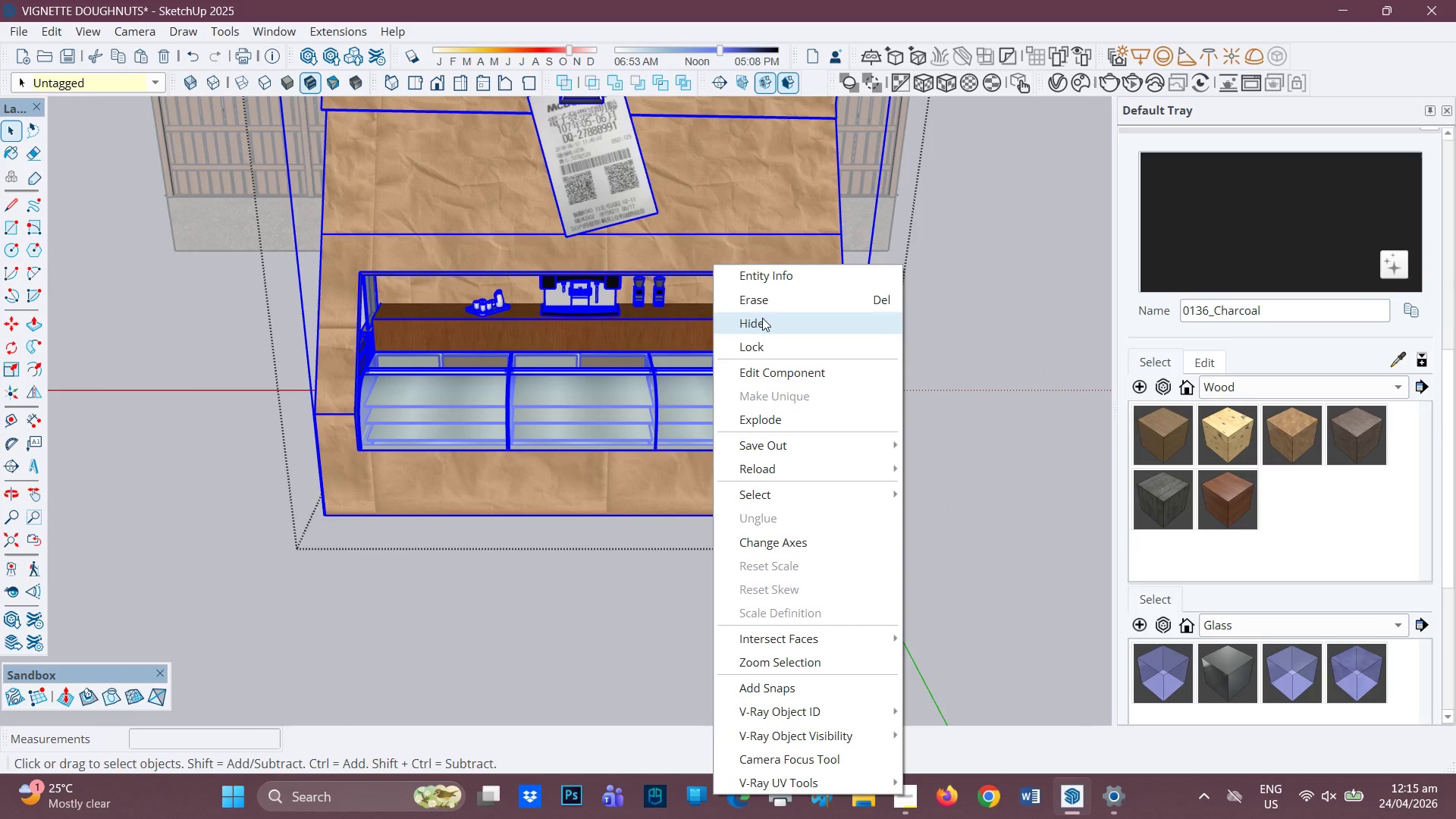 
left_click([756, 306])
 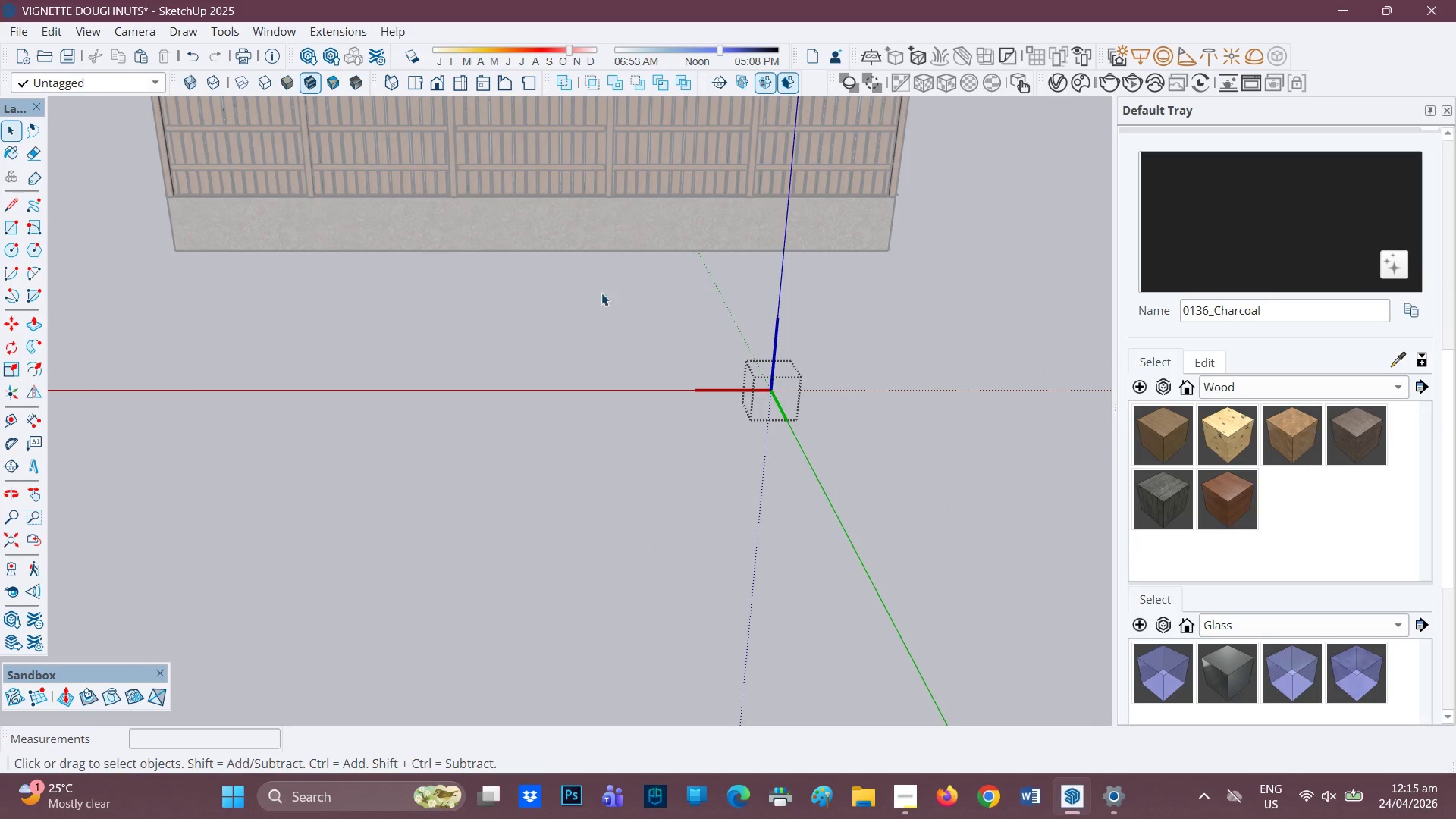 
scroll: coordinate [430, 298], scroll_direction: down, amount: 9.0
 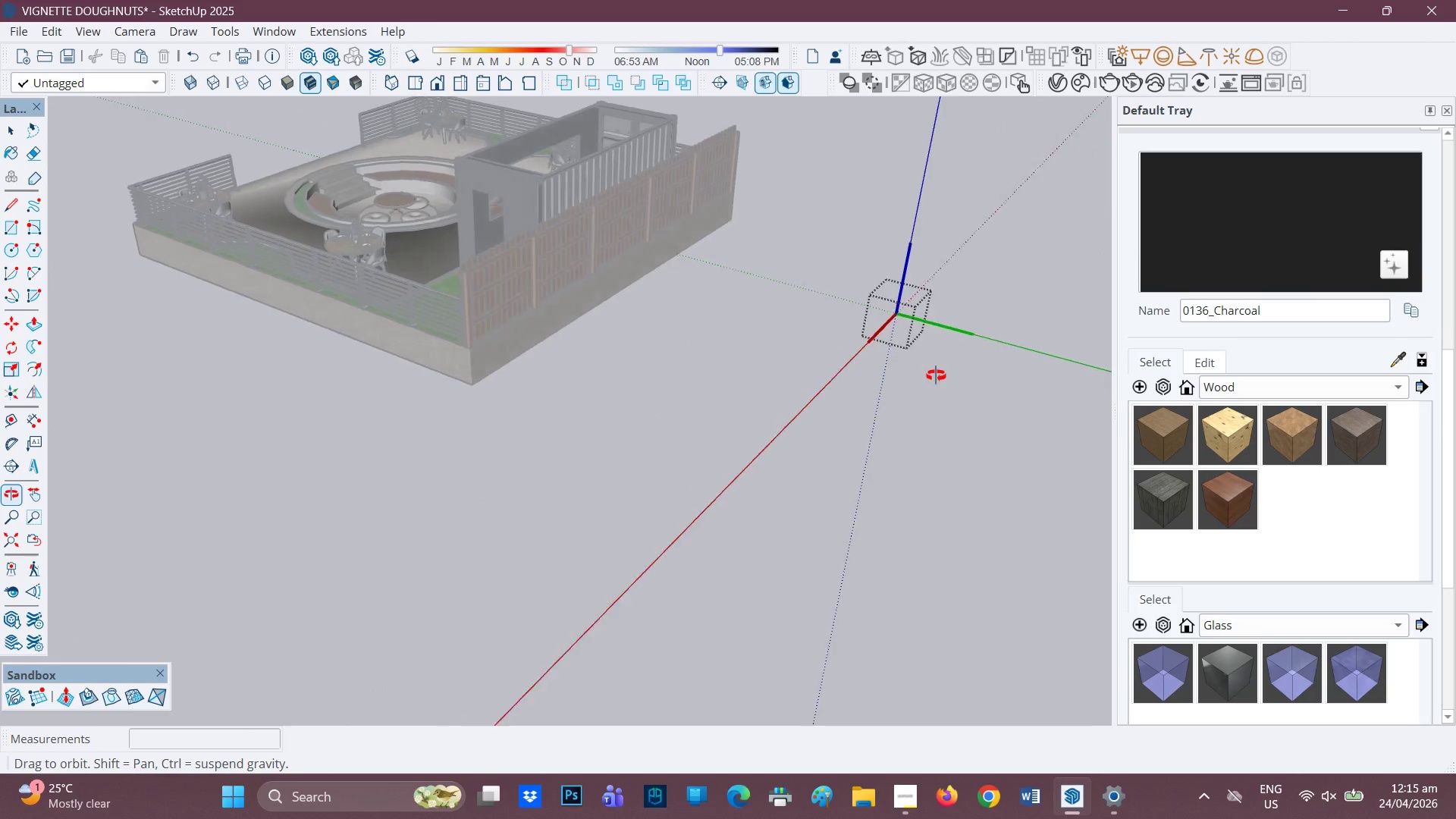 
scroll: coordinate [941, 336], scroll_direction: up, amount: 2.0
 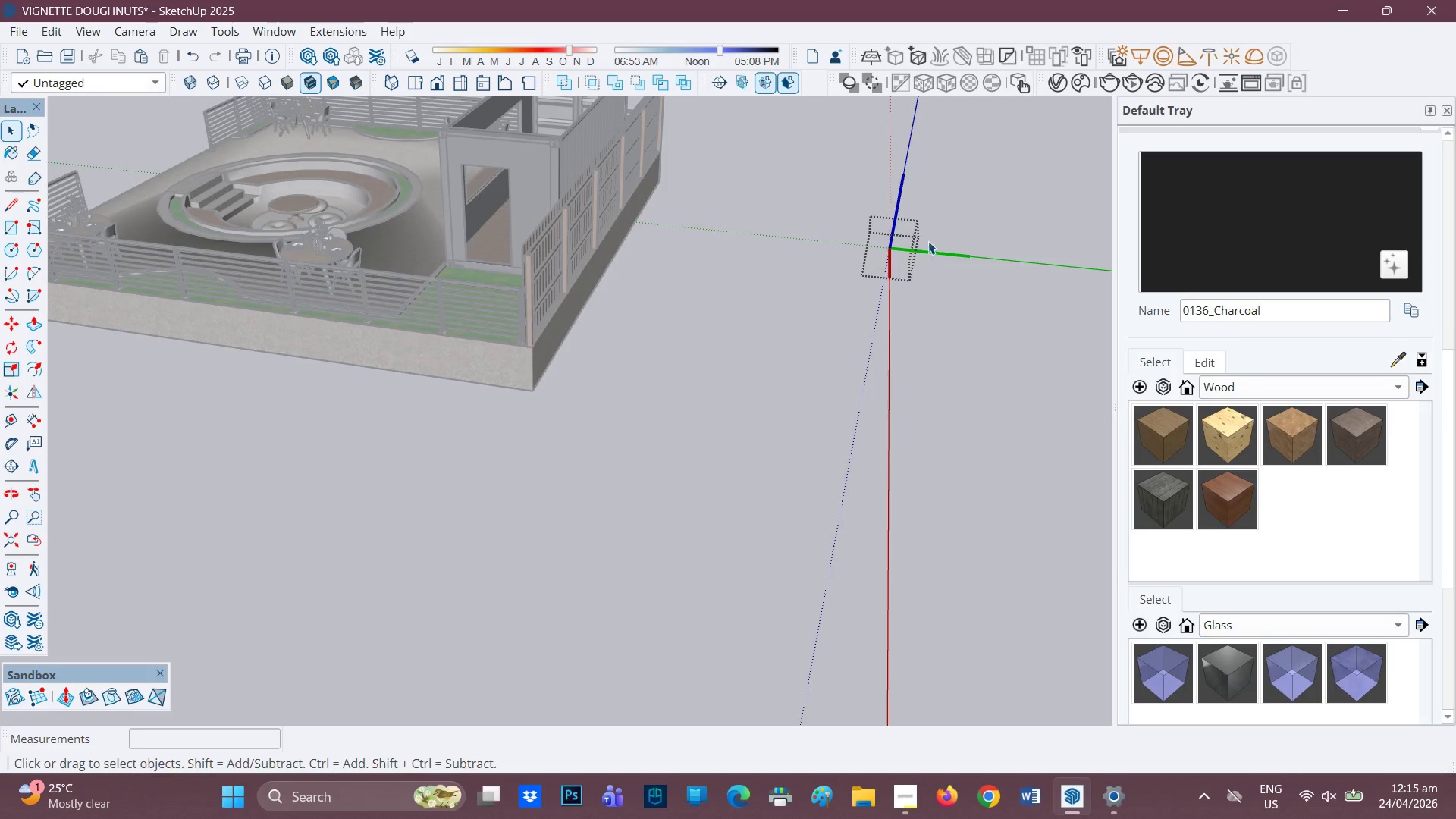 
right_click([883, 234])
 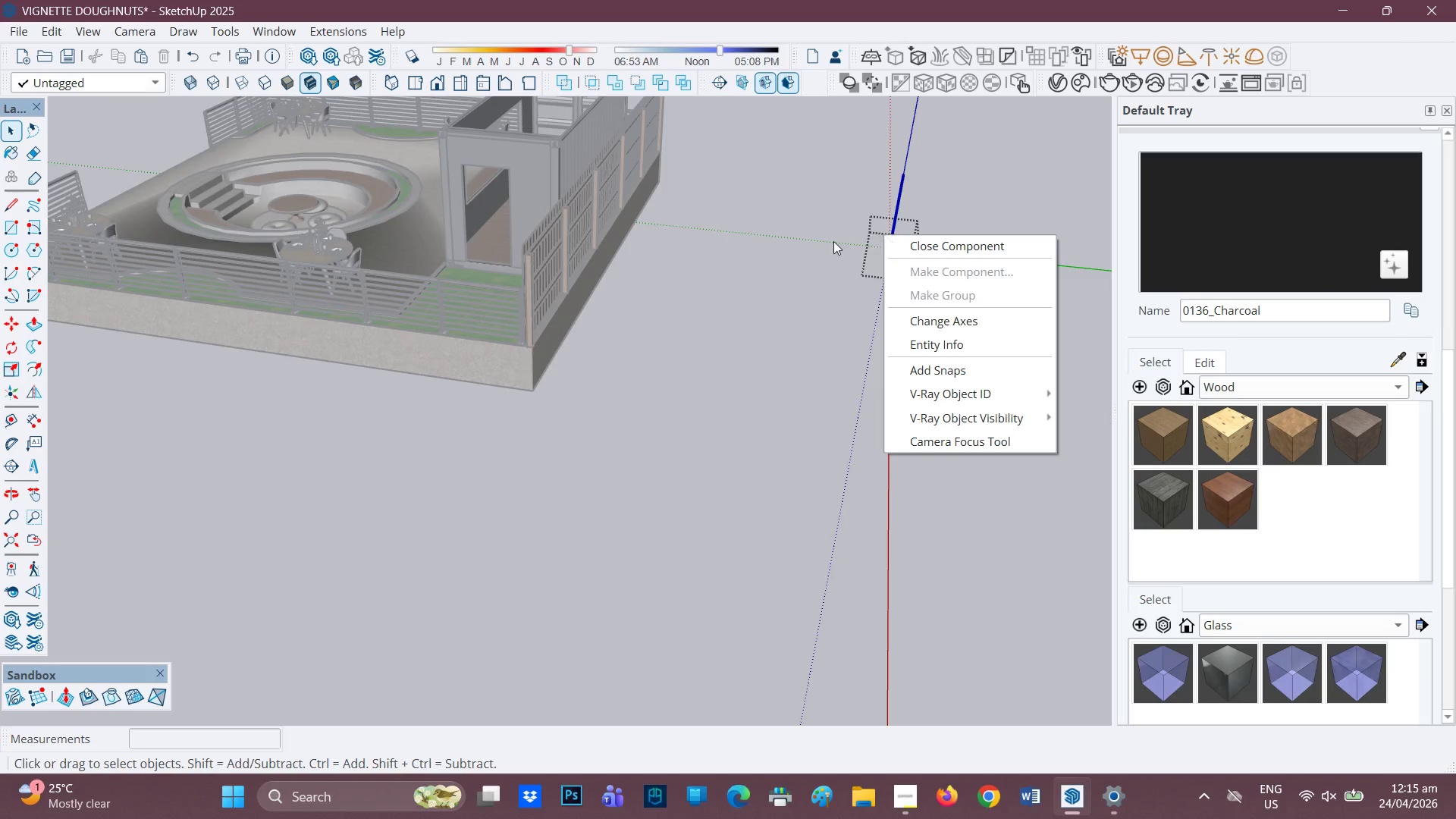 
left_click([651, 256])
 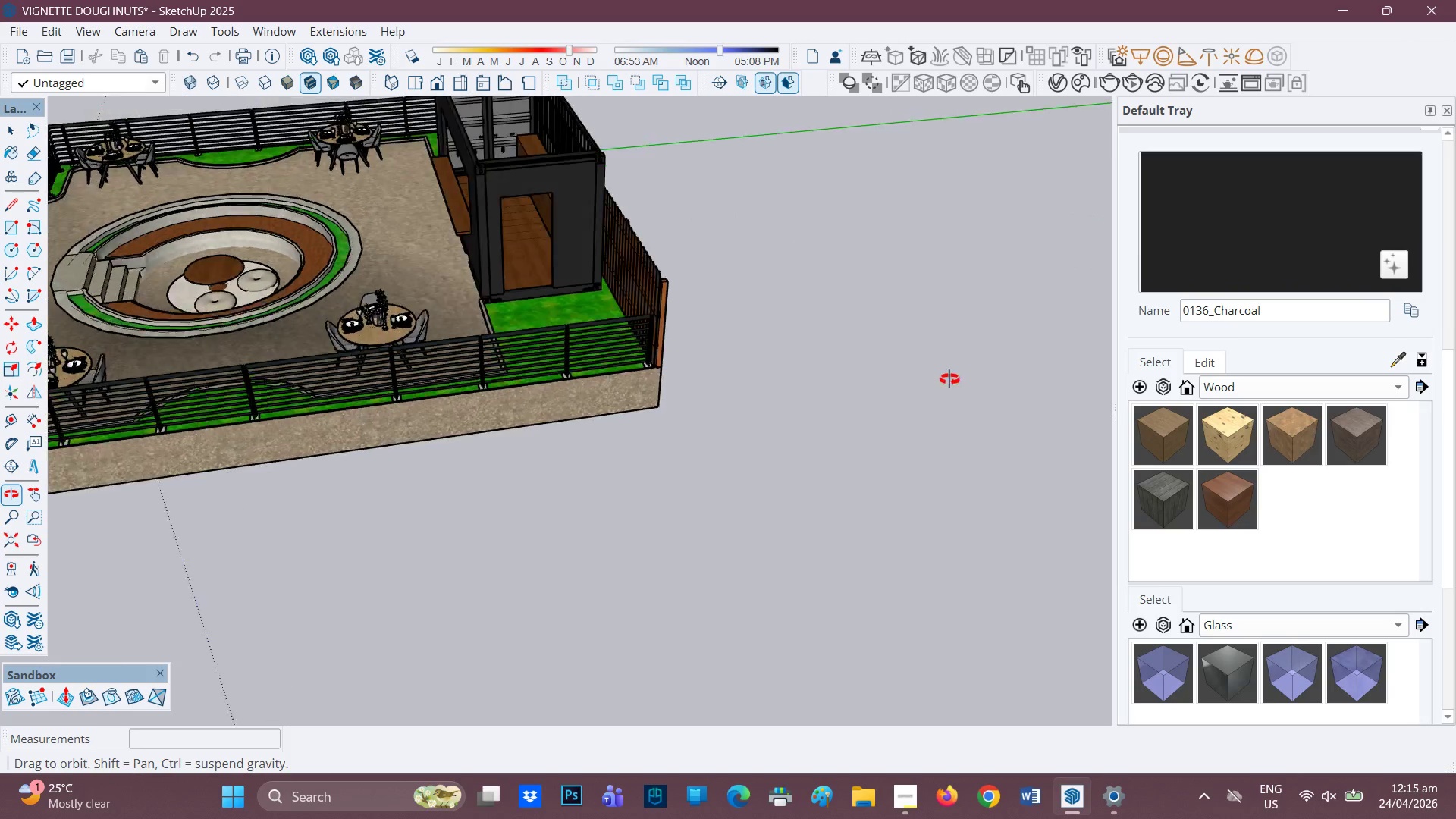 
scroll: coordinate [1066, 310], scroll_direction: down, amount: 3.0
 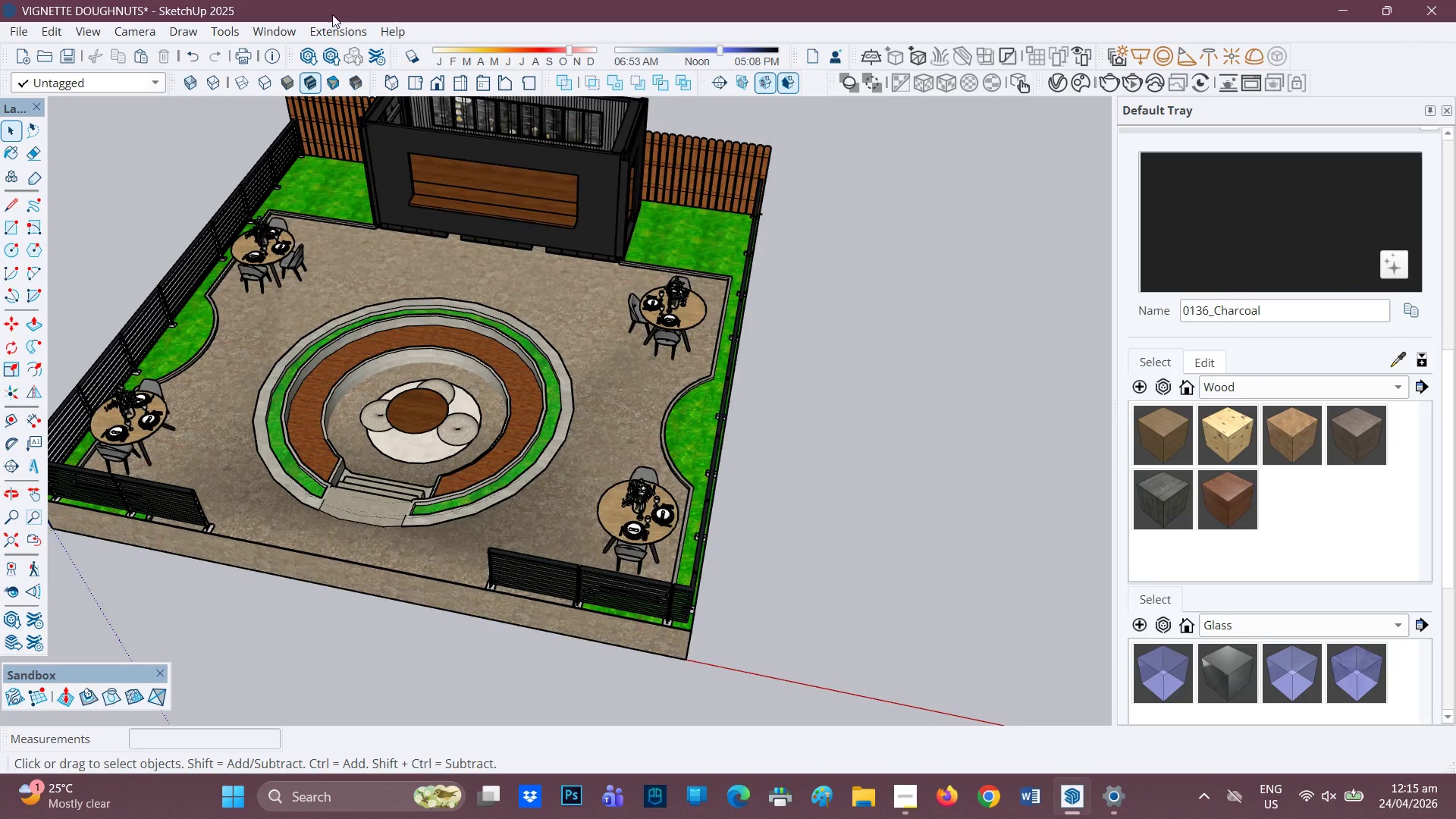 
left_click([306, 52])
 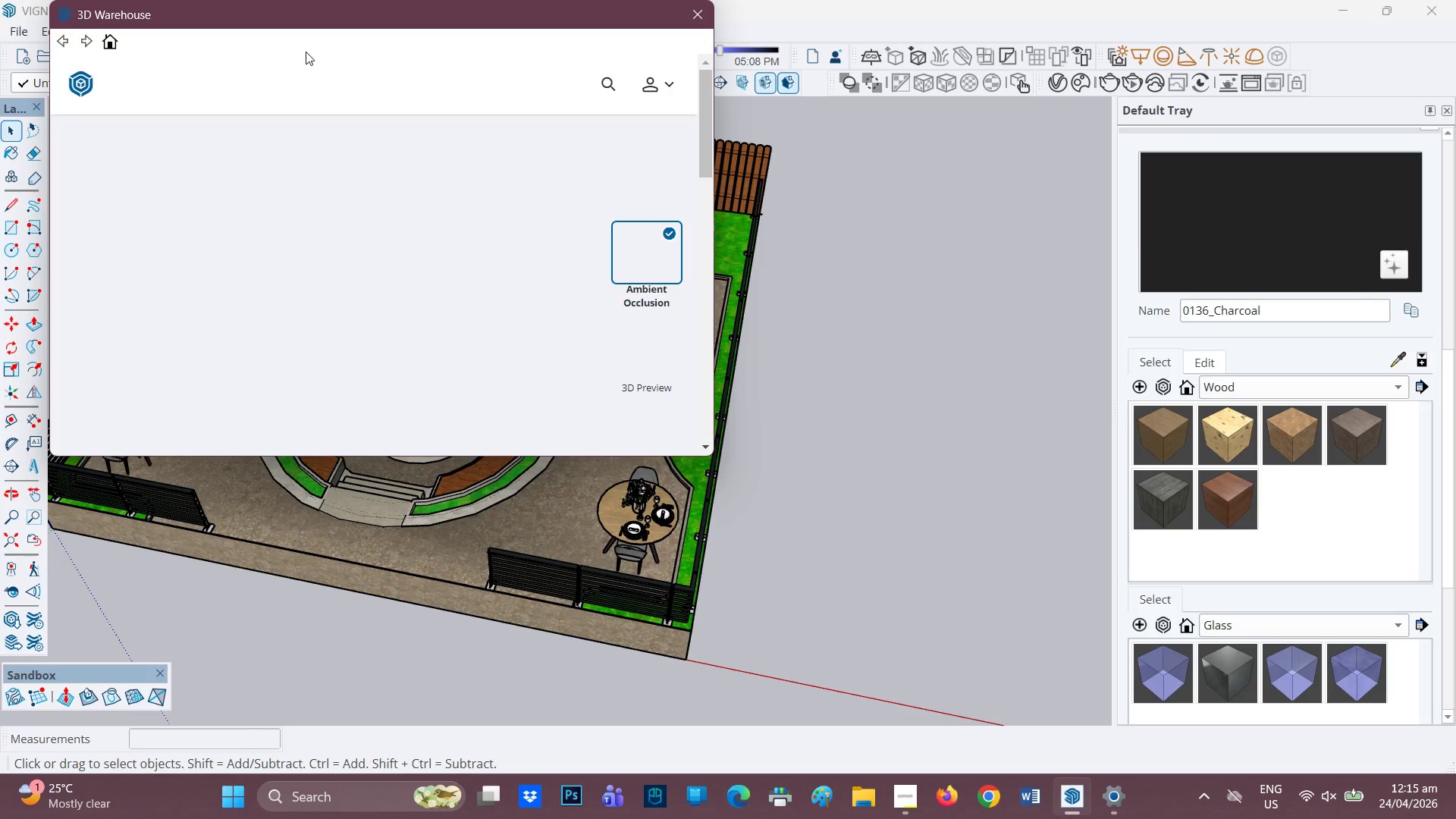 
wait(7.0)
 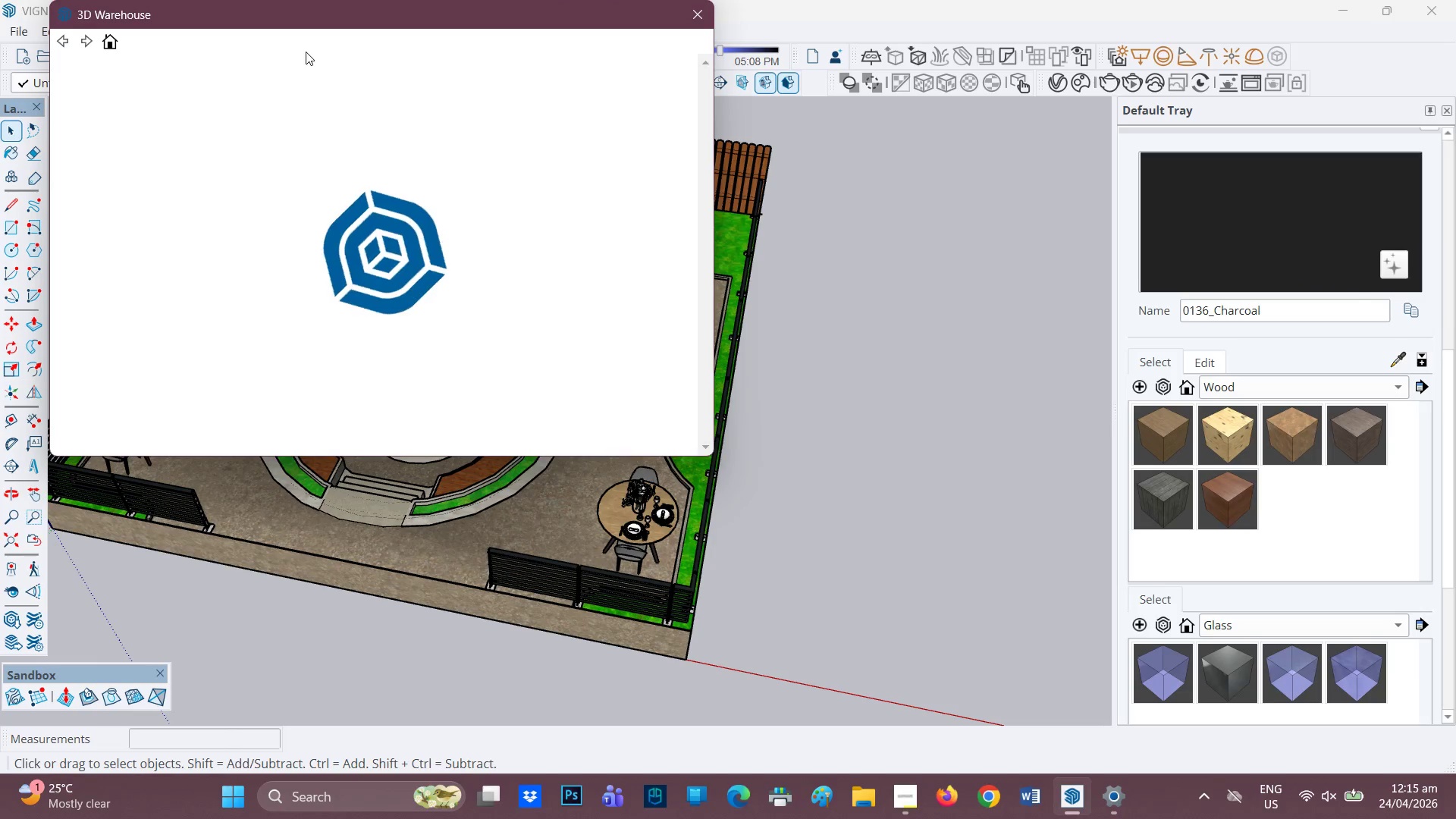 
left_click([57, 38])
 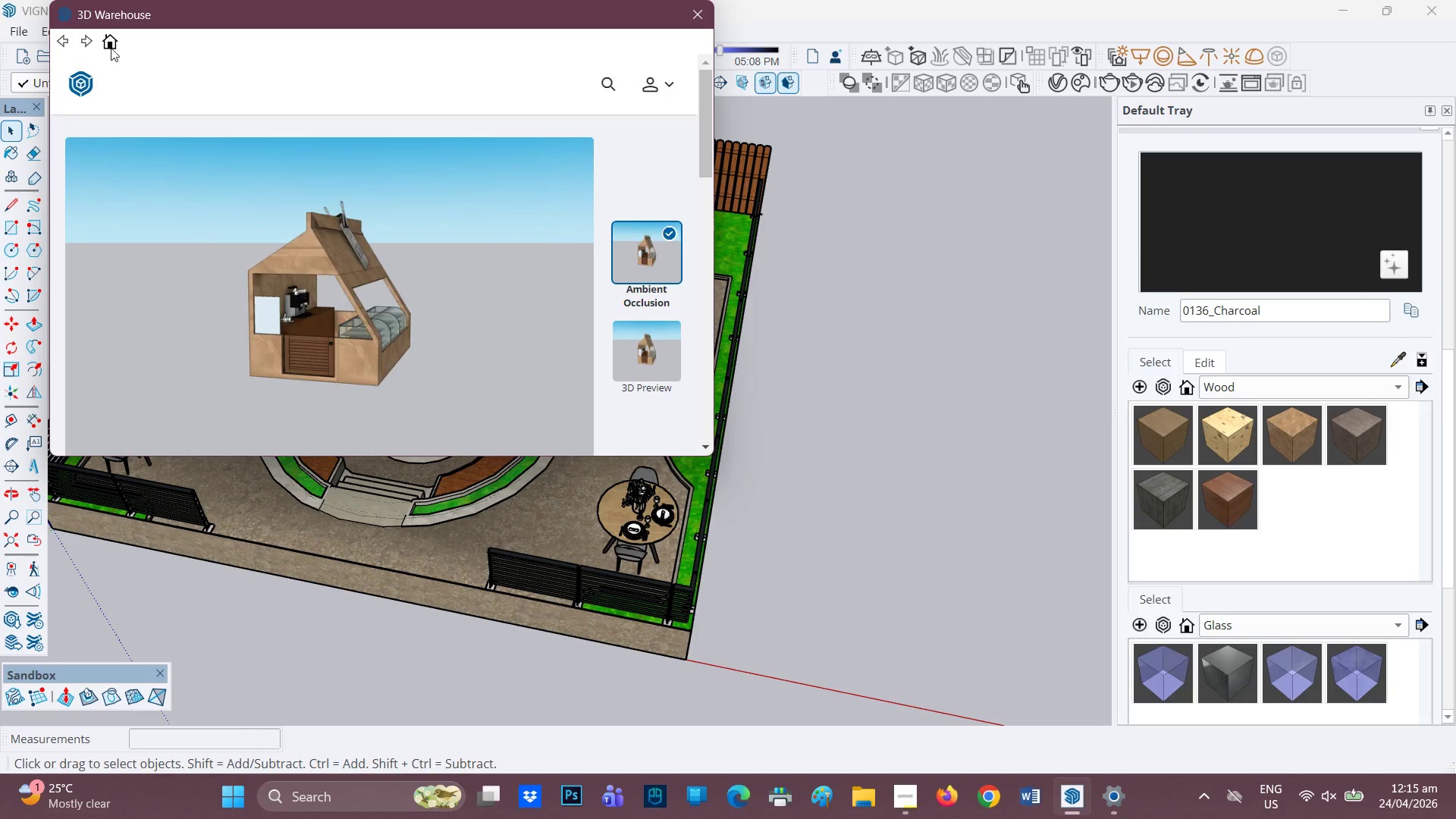 
left_click([104, 41])
 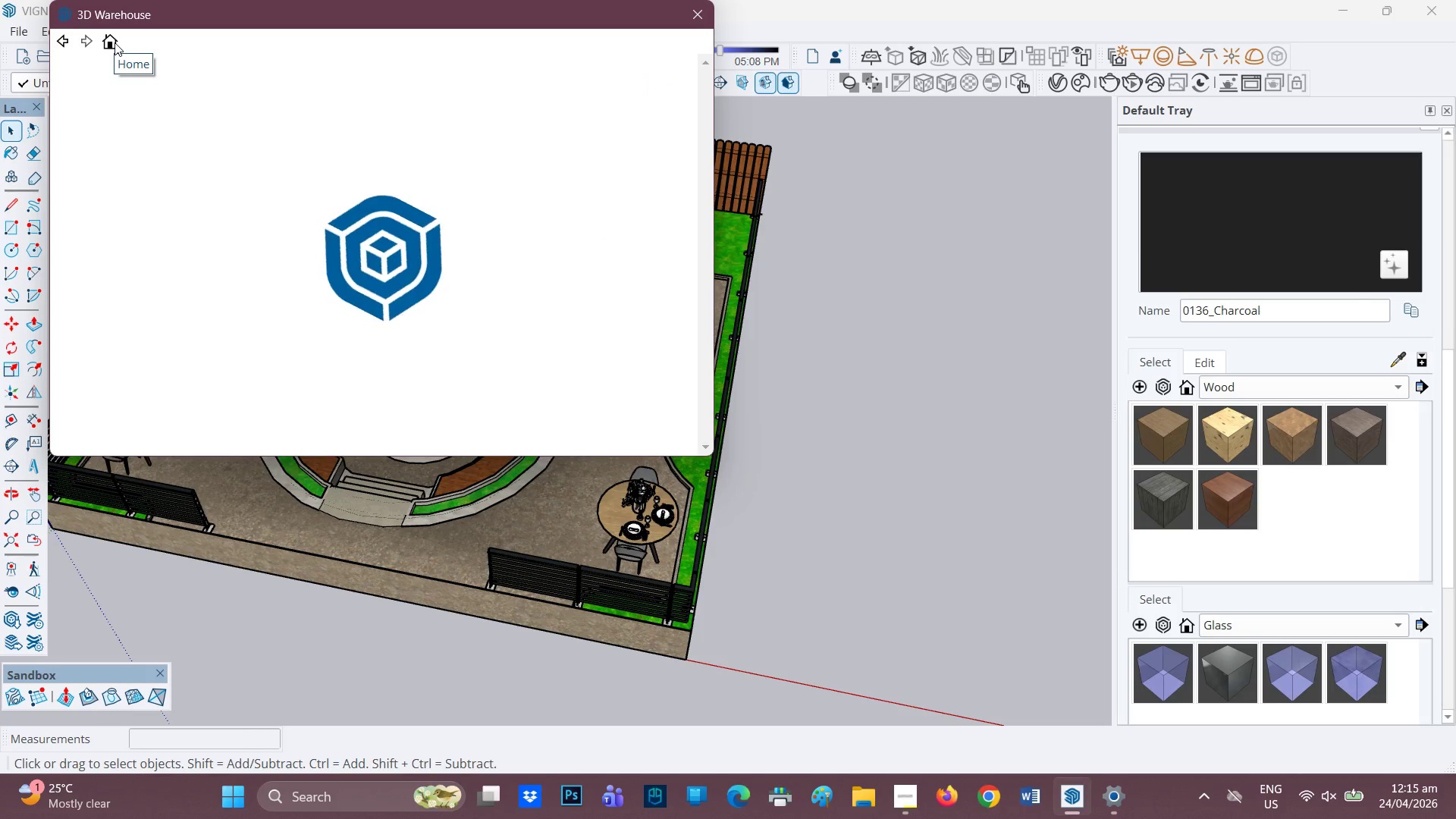 
wait(8.83)
 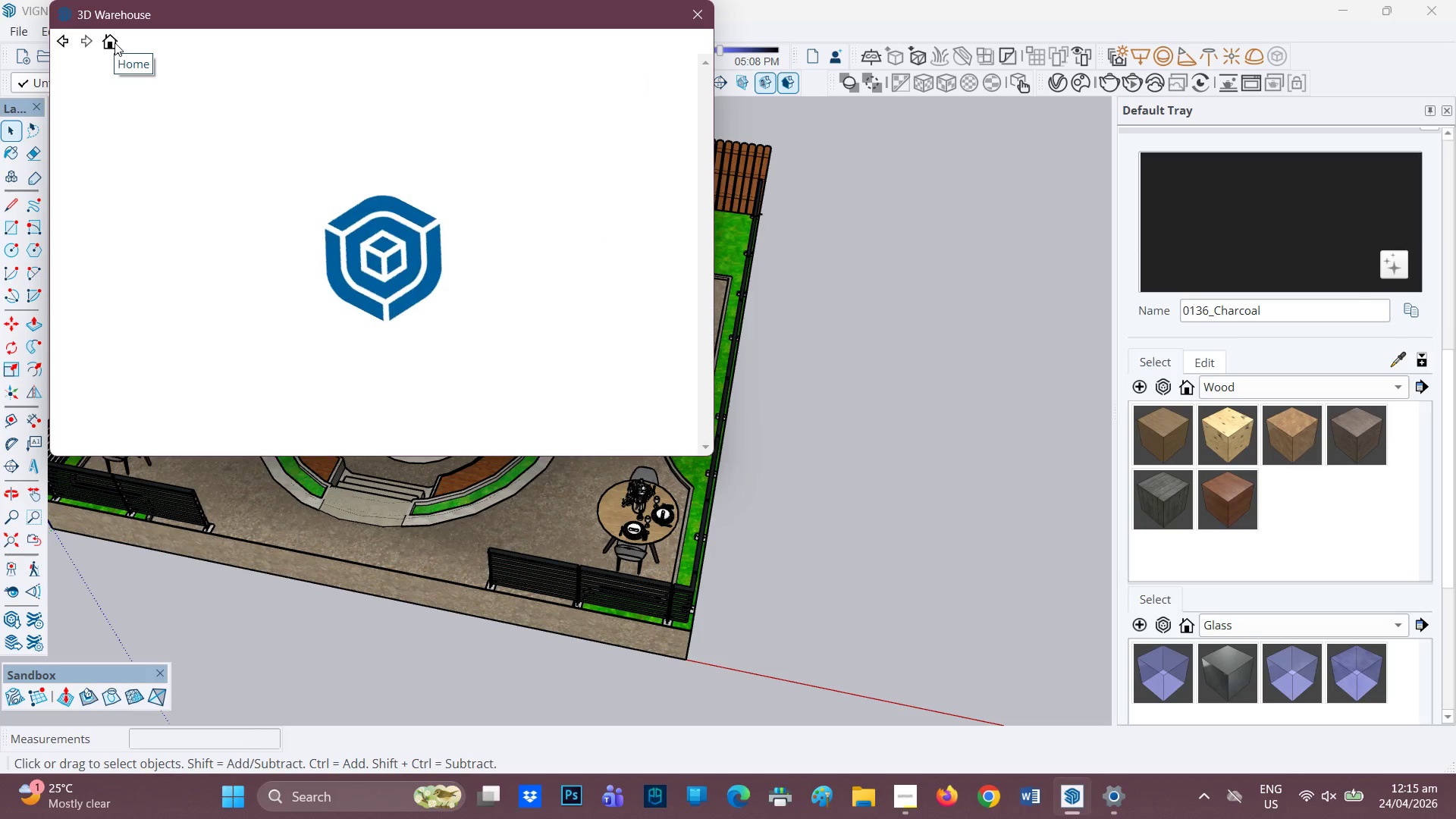 
left_click([127, 357])
 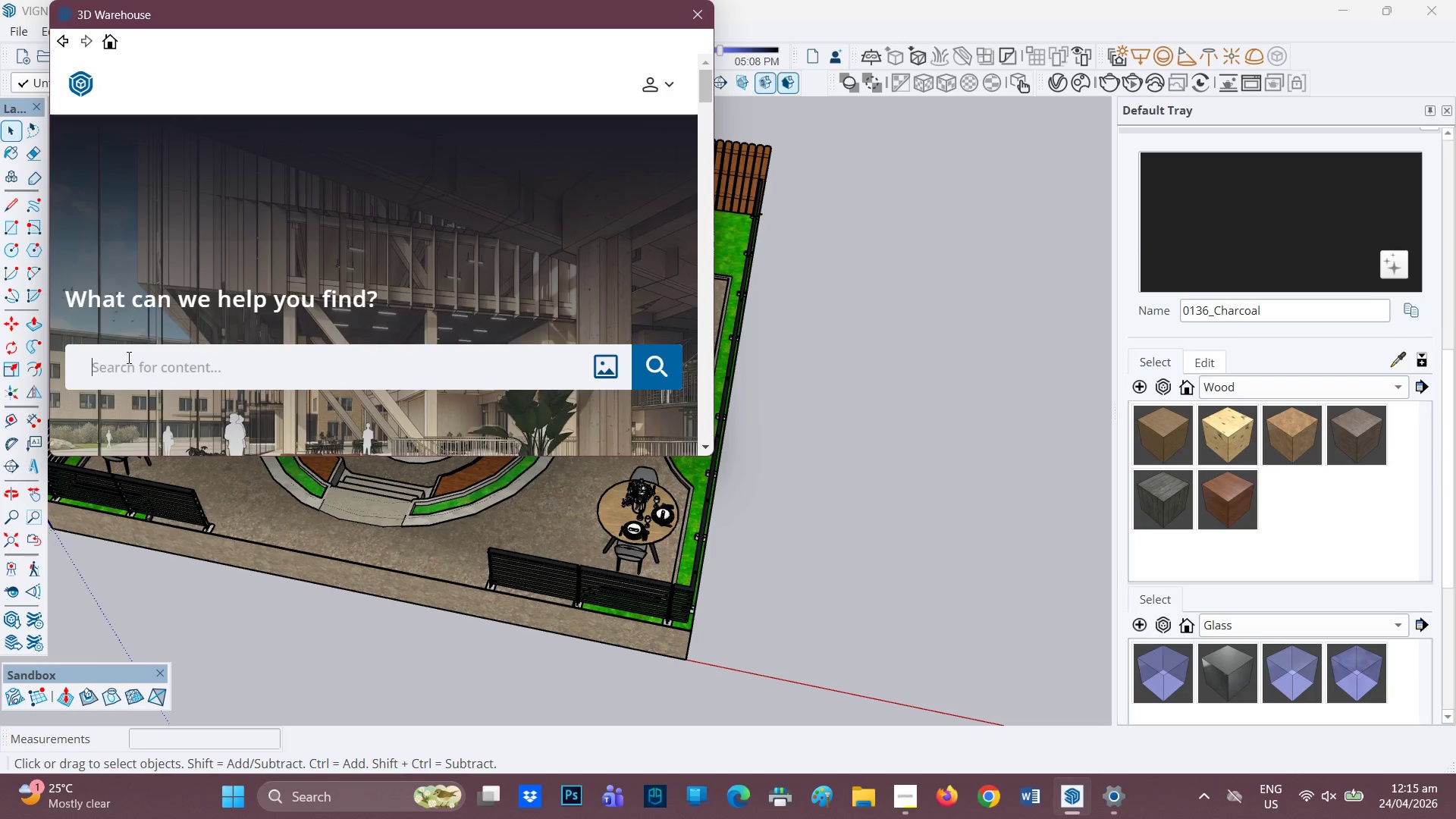 
type(COFFEE SHOP)
 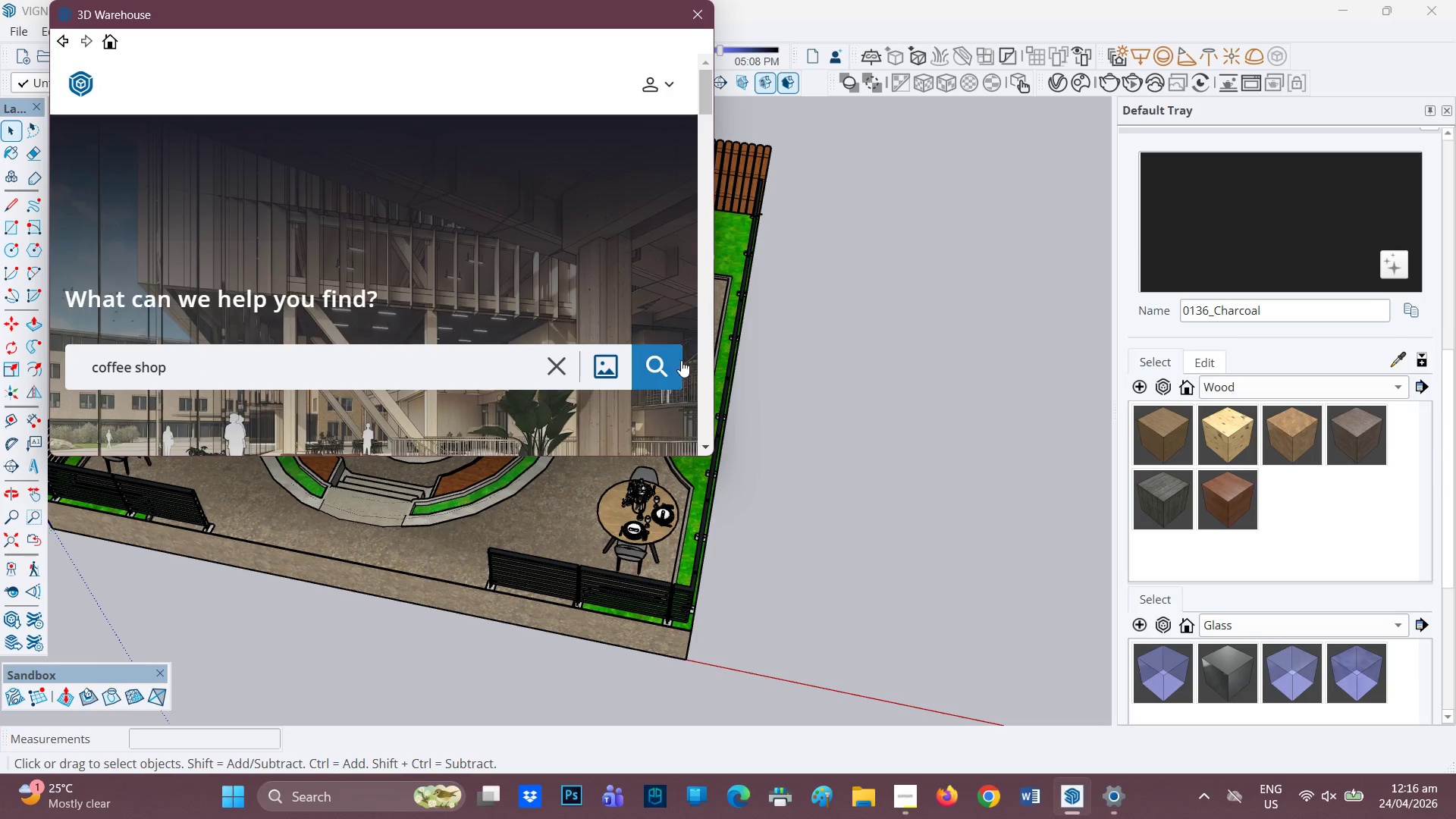 
left_click([675, 362])
 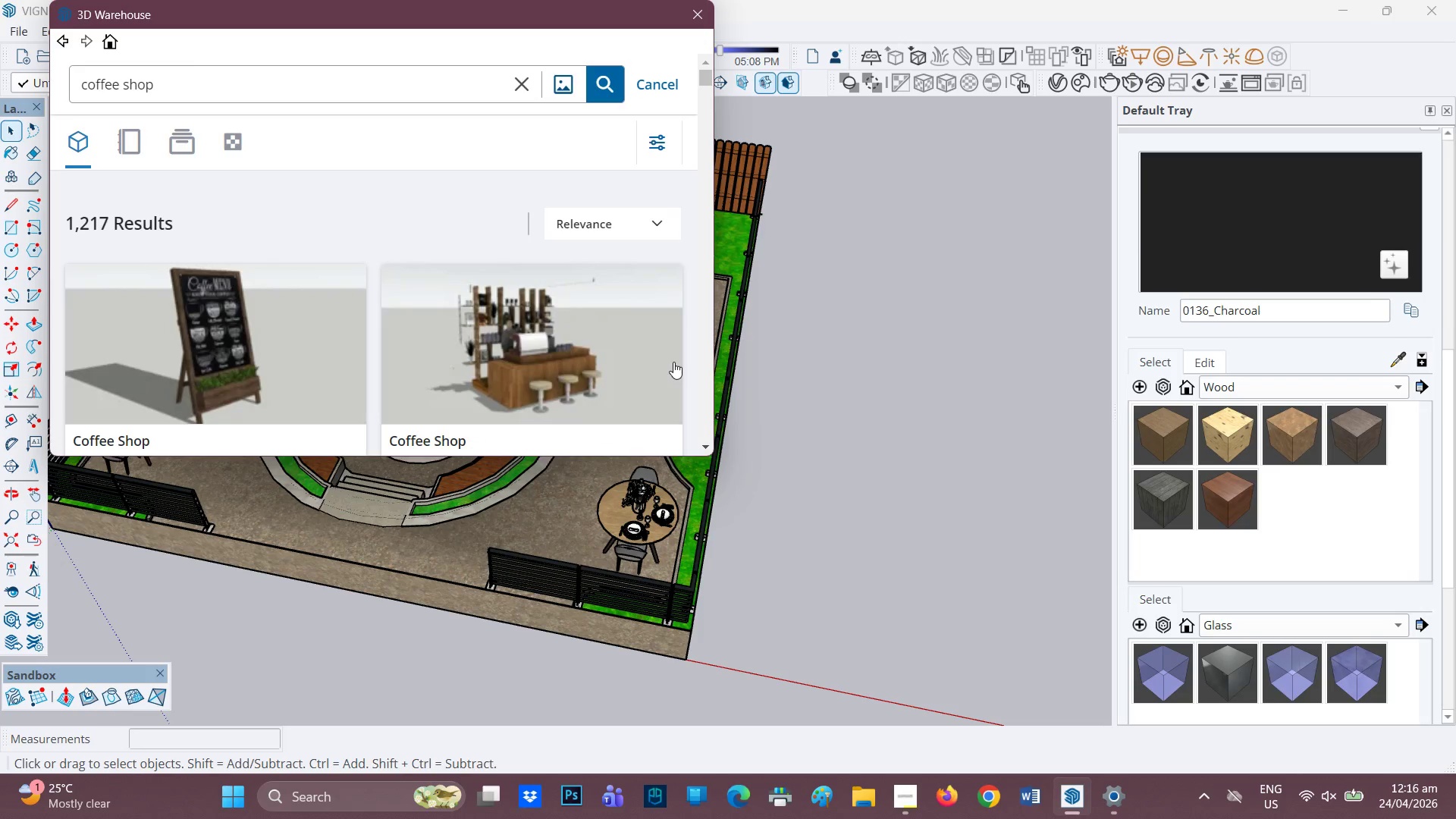 
wait(16.11)
 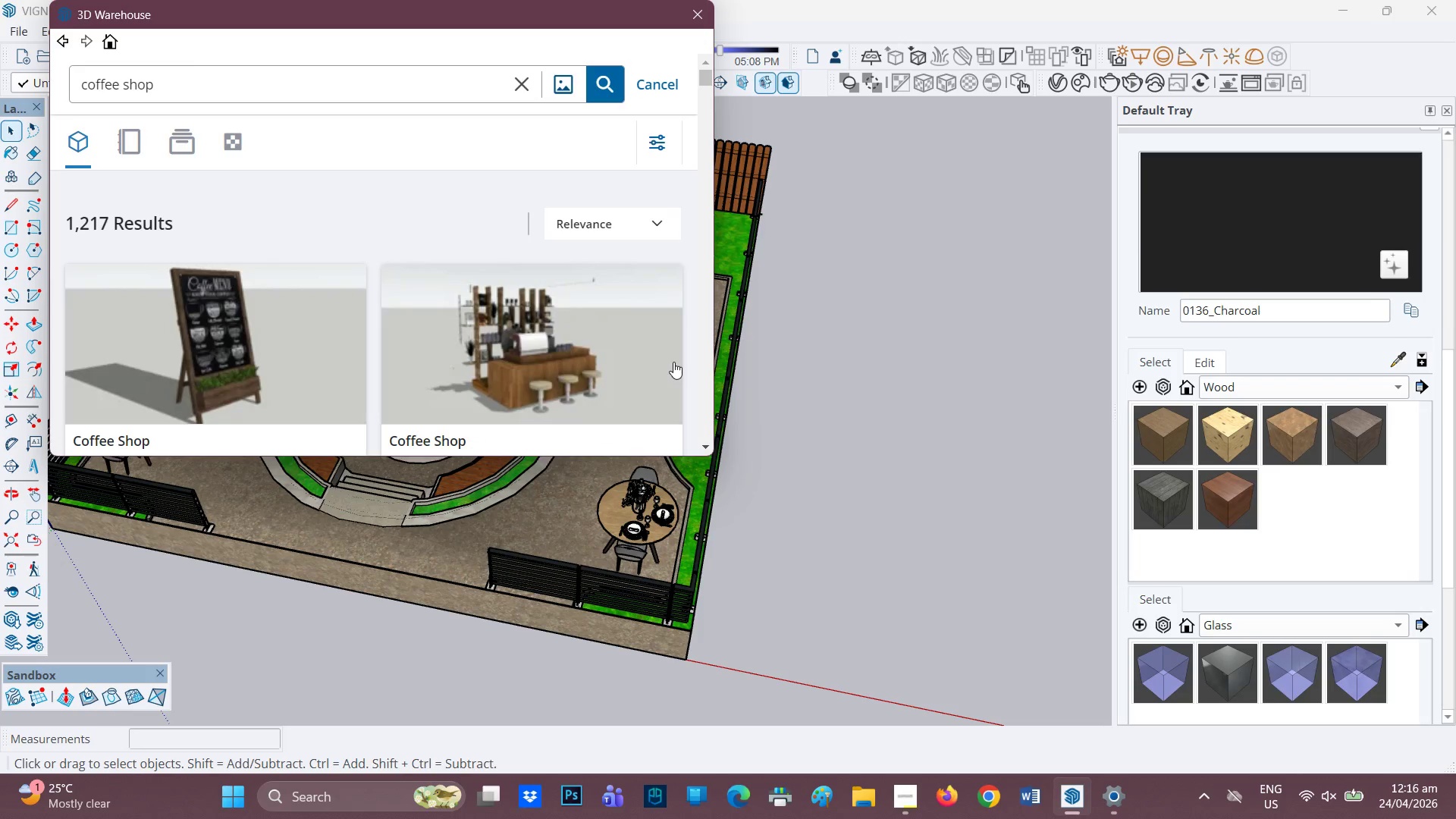 
scroll: coordinate [557, 326], scroll_direction: up, amount: 3.0
 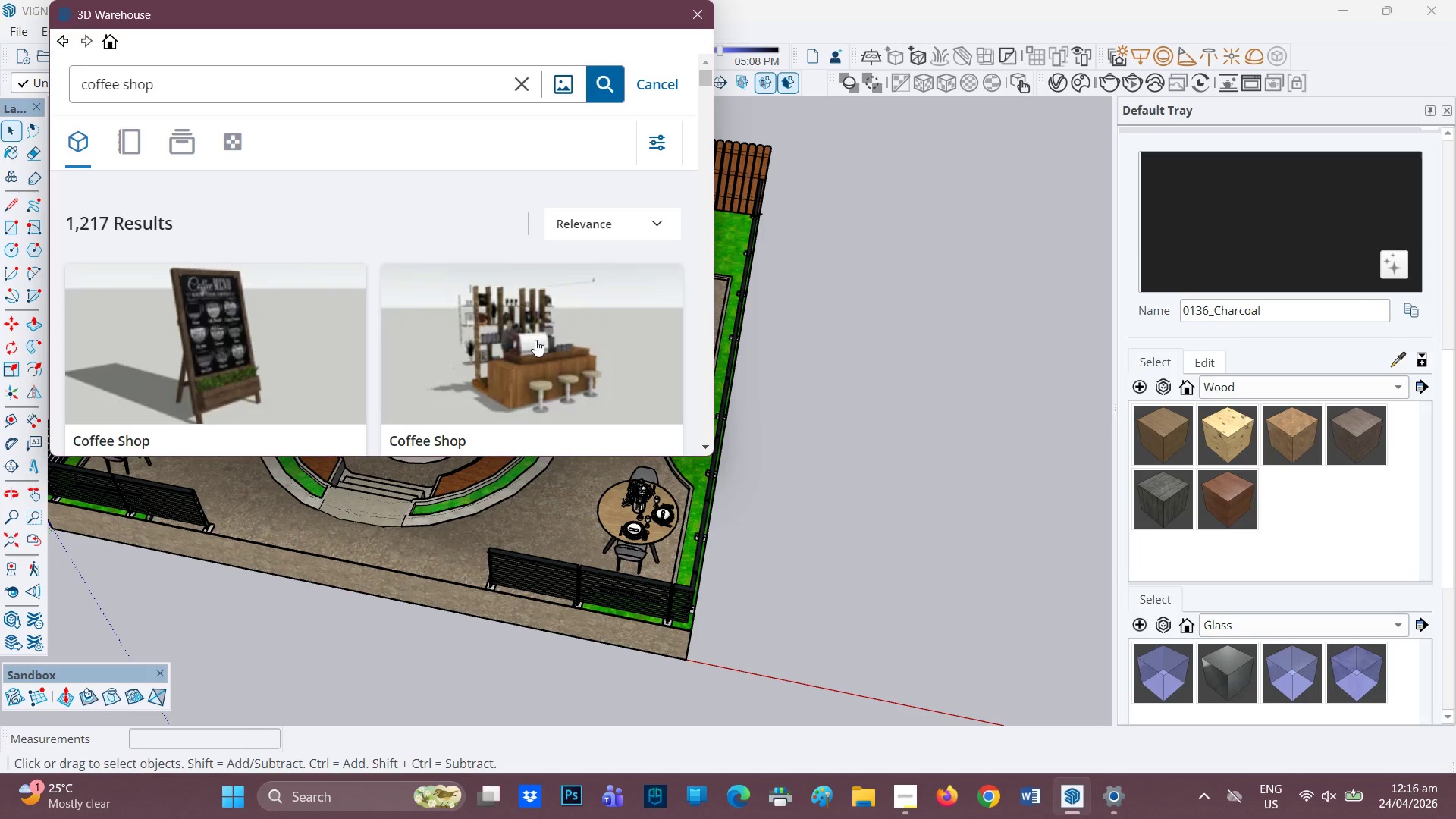 
scroll: coordinate [507, 280], scroll_direction: down, amount: 6.0
 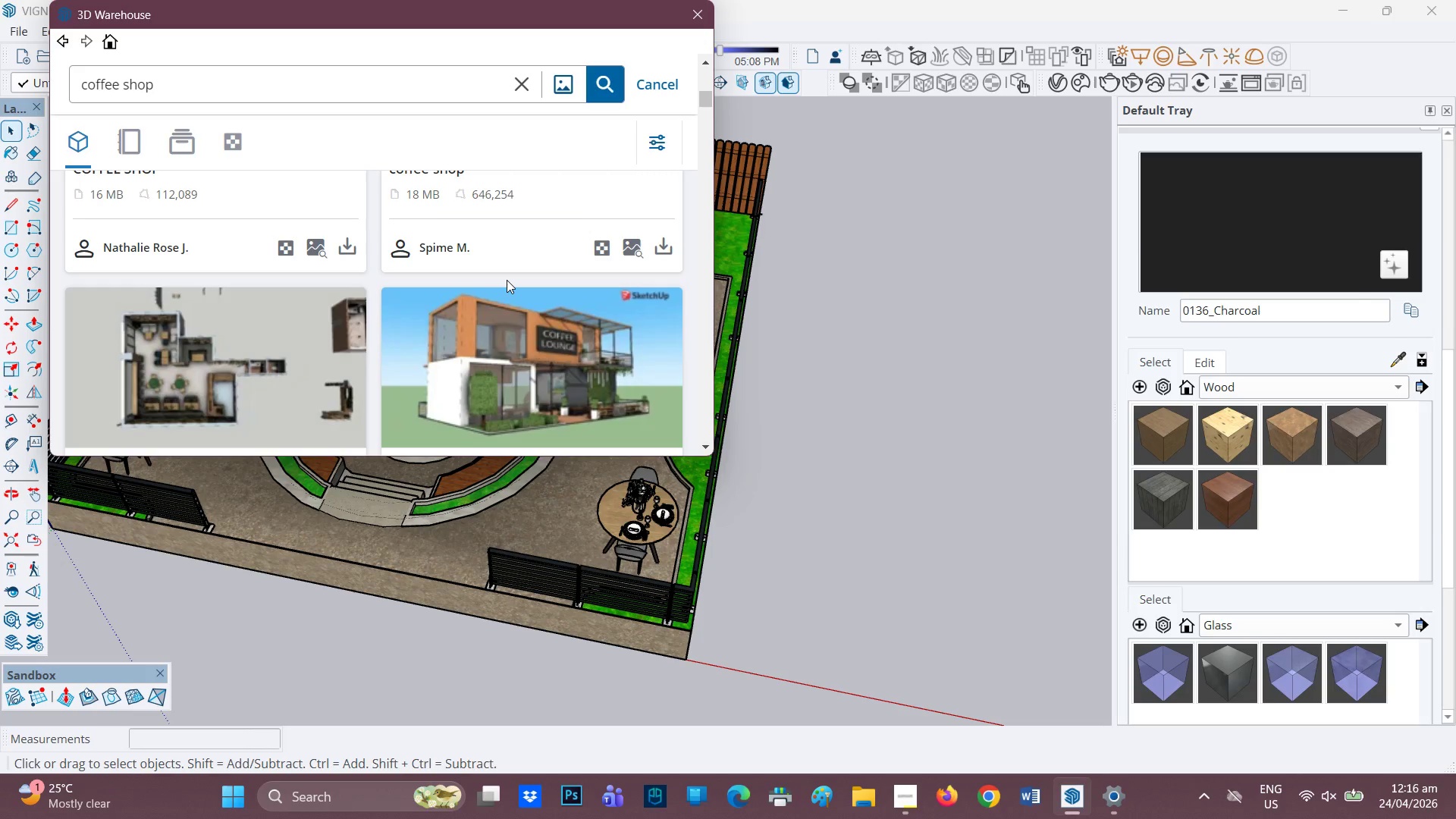 
scroll: coordinate [507, 280], scroll_direction: up, amount: 1.0
 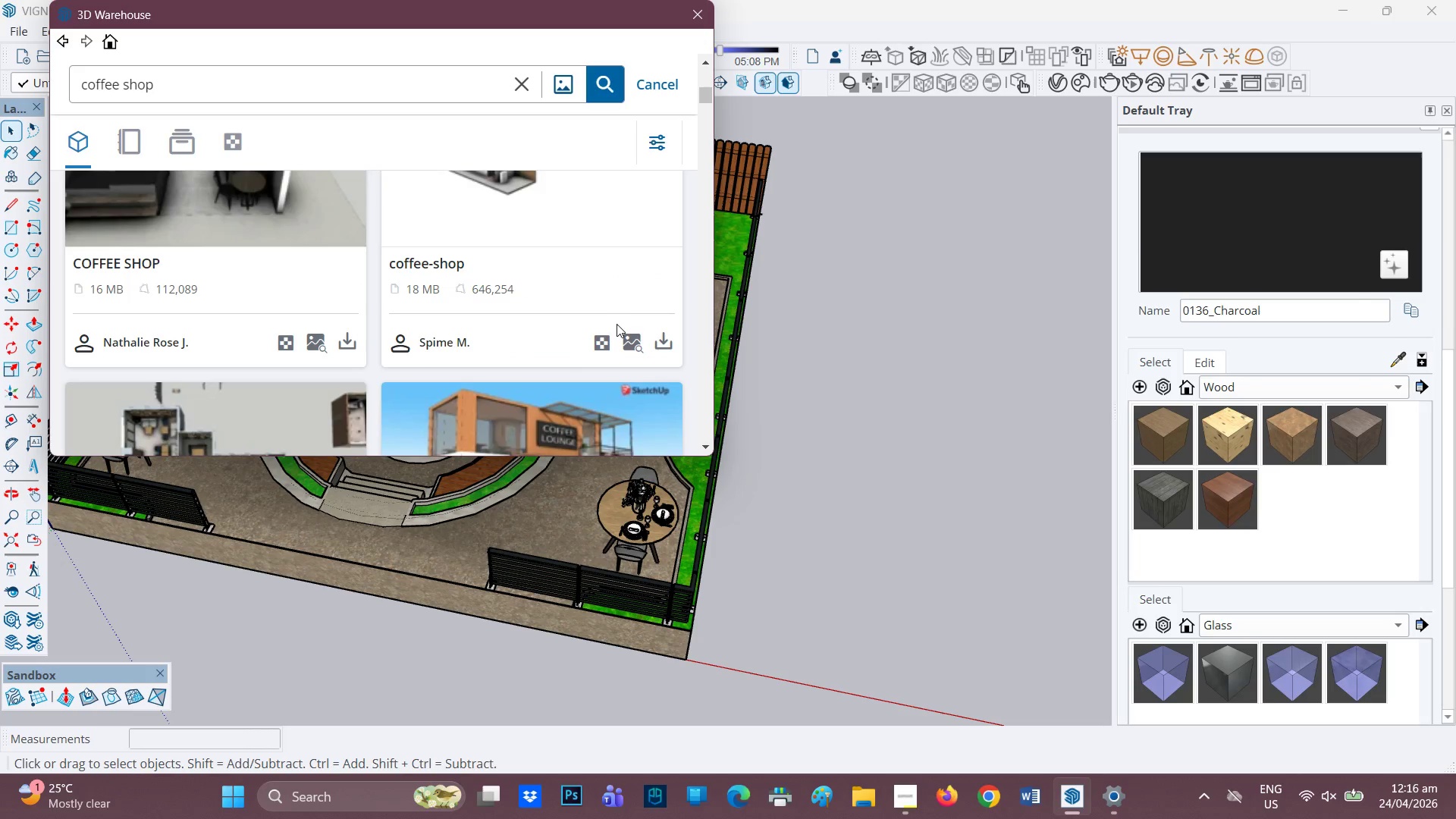 
scroll: coordinate [558, 331], scroll_direction: none, amount: 0.0
 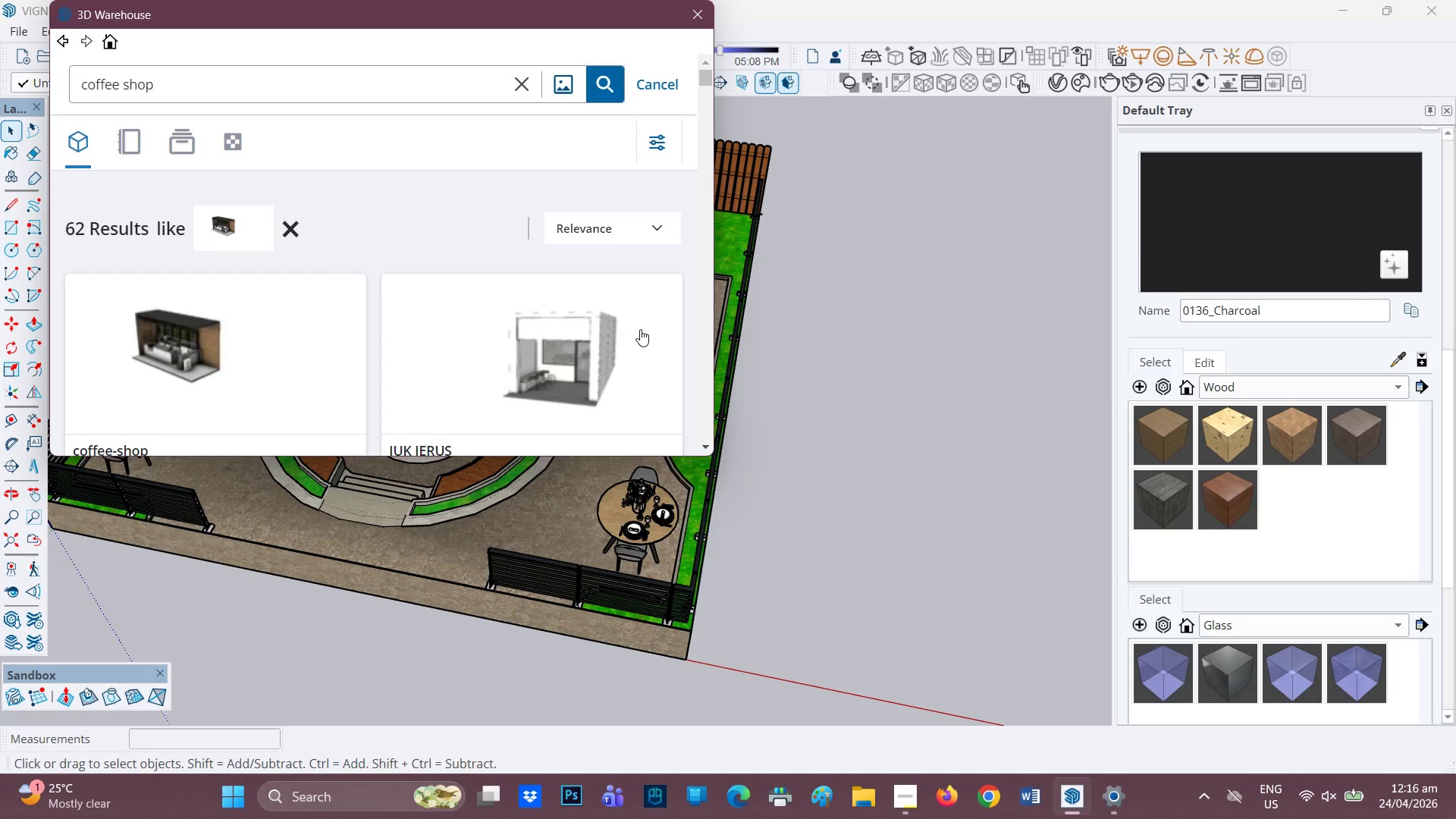 
wait(35.33)
 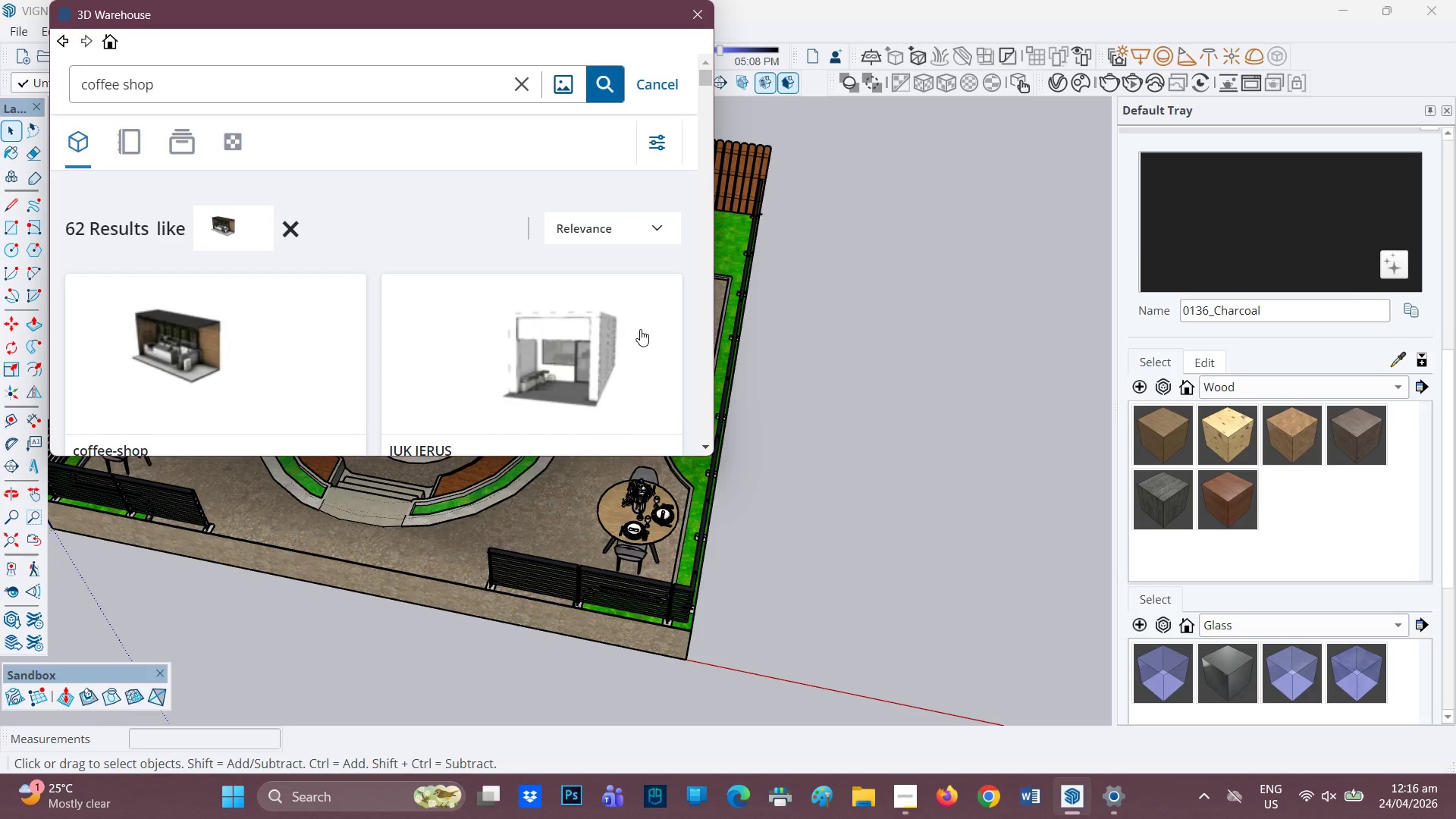 
scroll: coordinate [178, 327], scroll_direction: down, amount: 4.0
 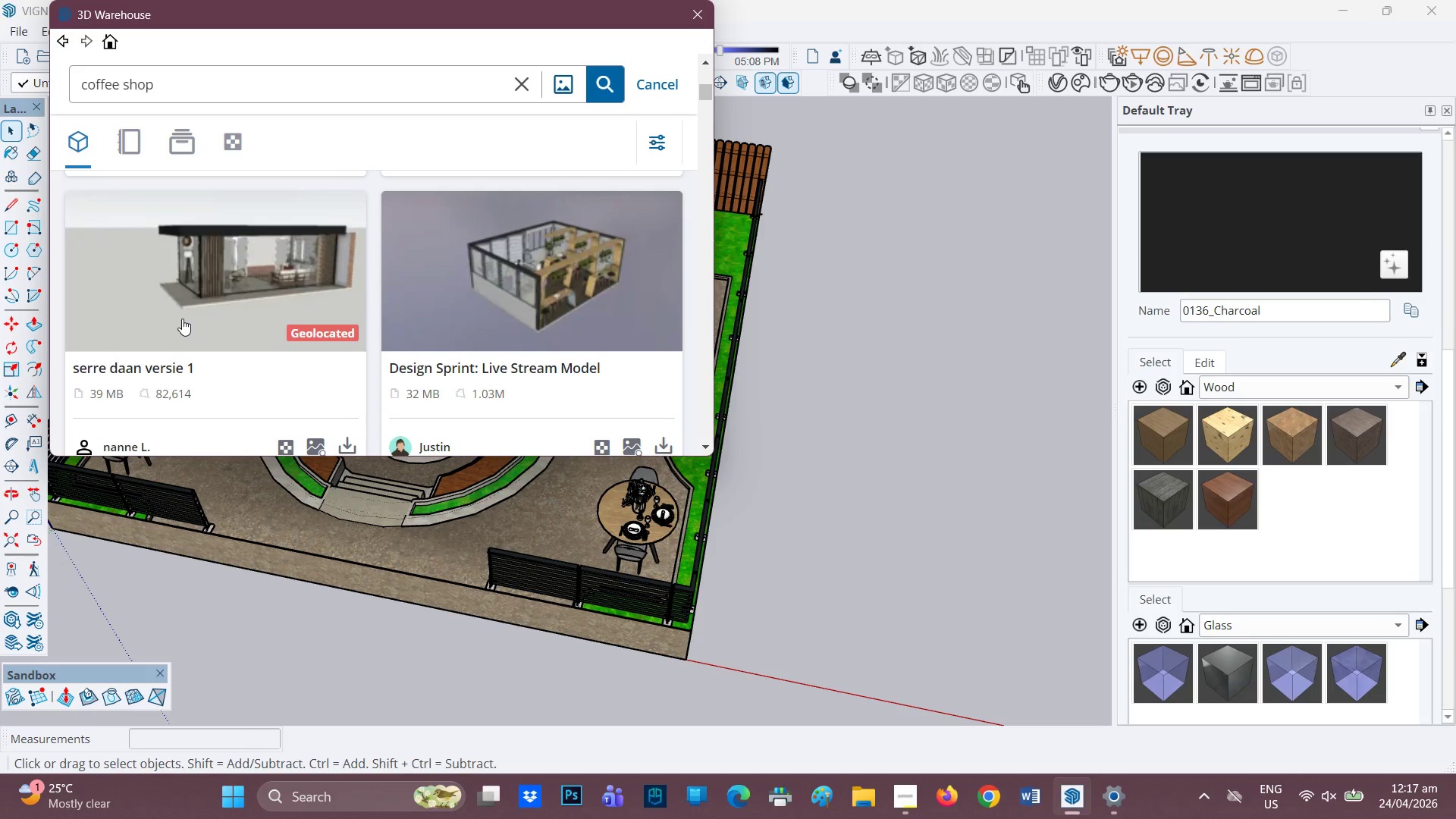 
wait(14.15)
 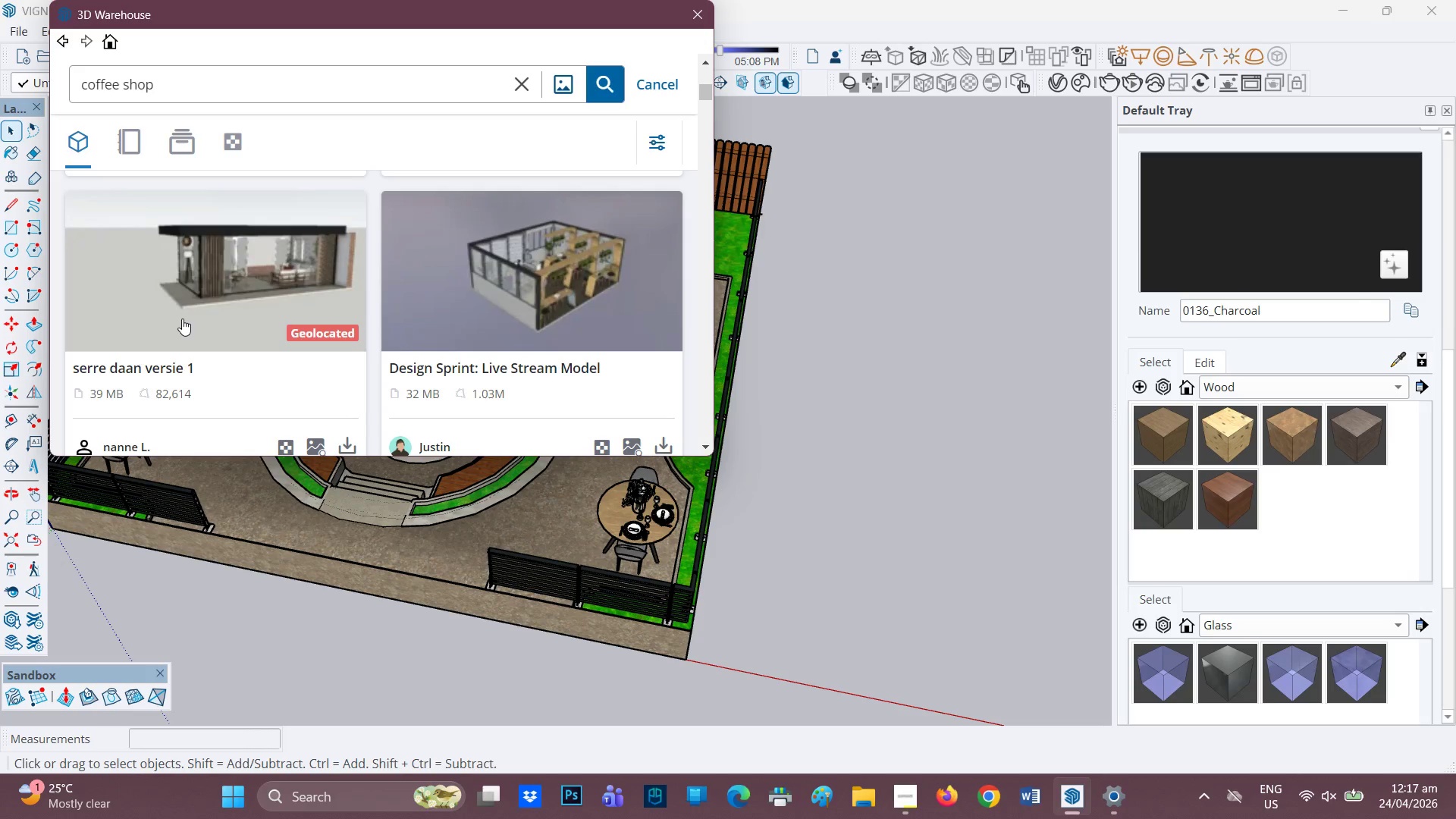 
scroll: coordinate [183, 319], scroll_direction: down, amount: 9.0
 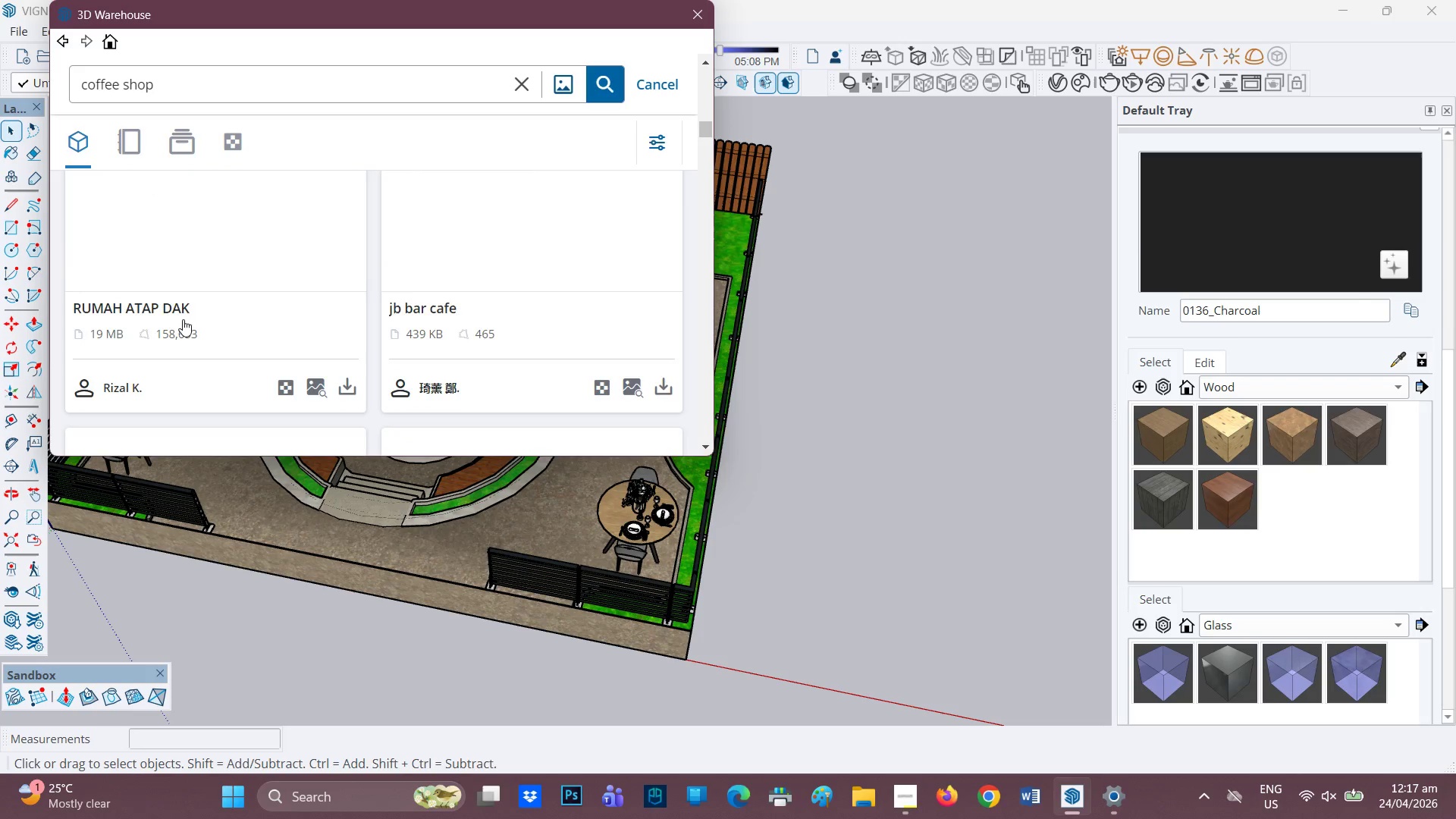 
scroll: coordinate [183, 319], scroll_direction: up, amount: 1.0
 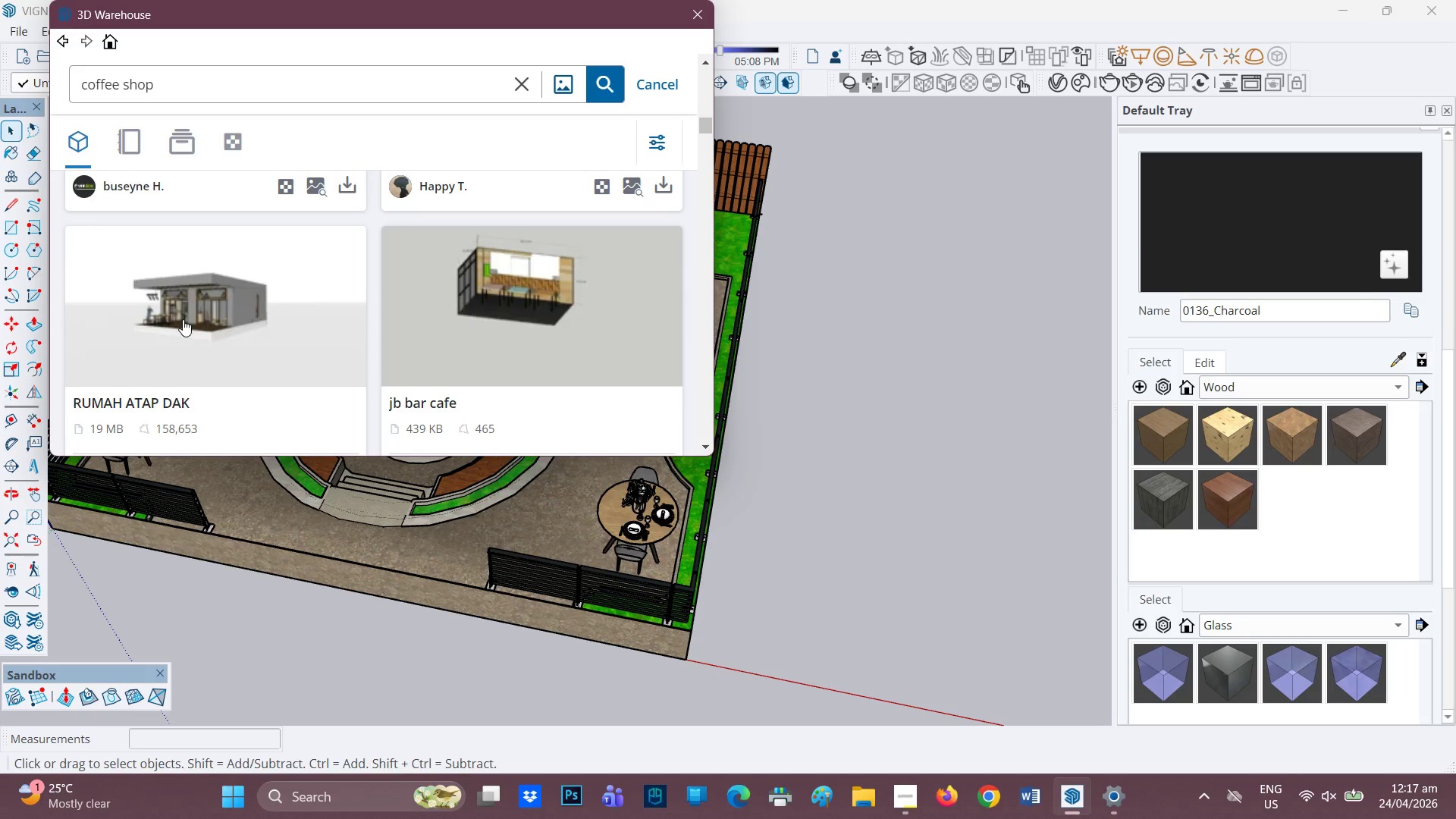 
scroll: coordinate [187, 319], scroll_direction: down, amount: 4.0
 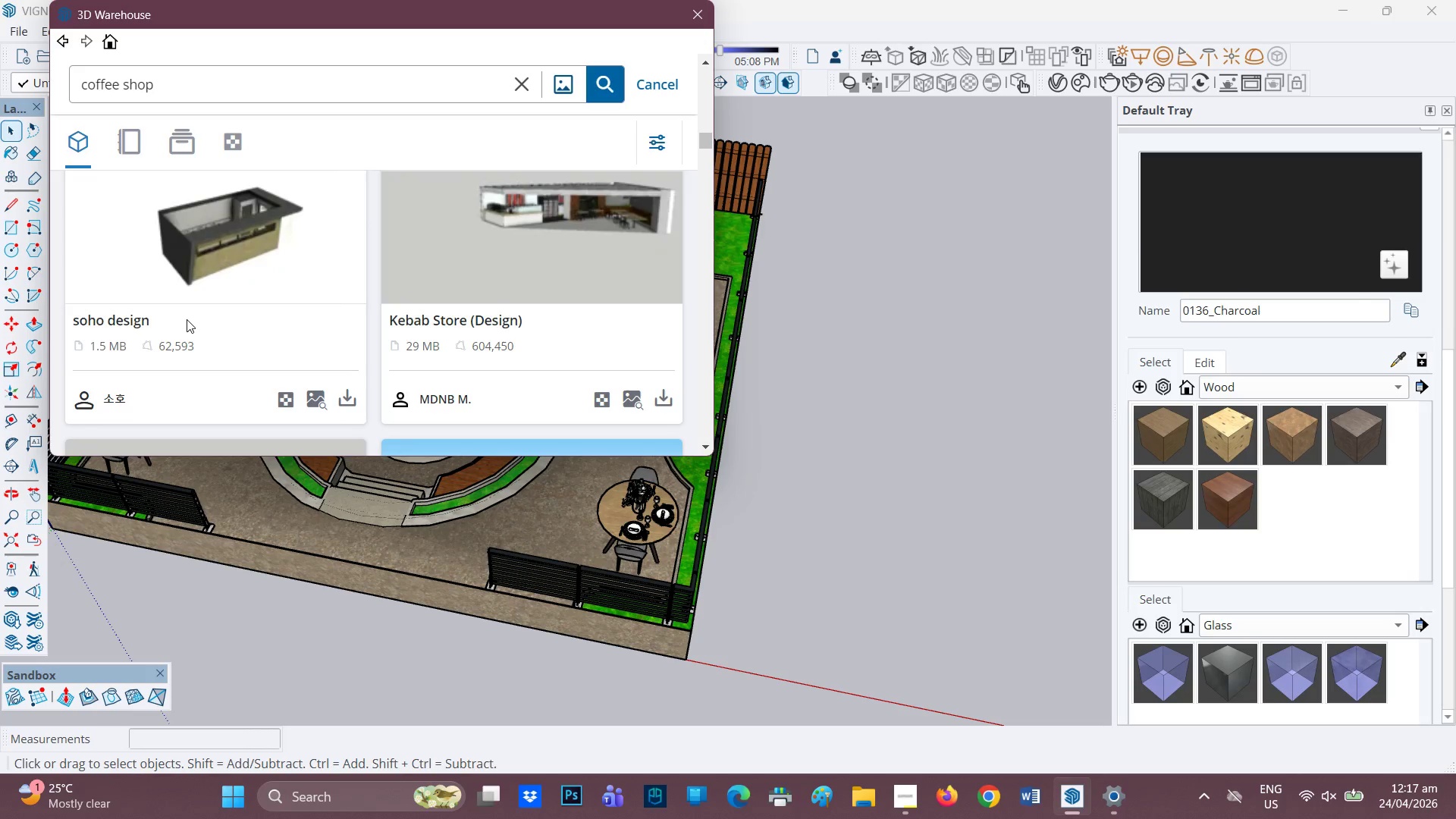 
wait(7.11)
 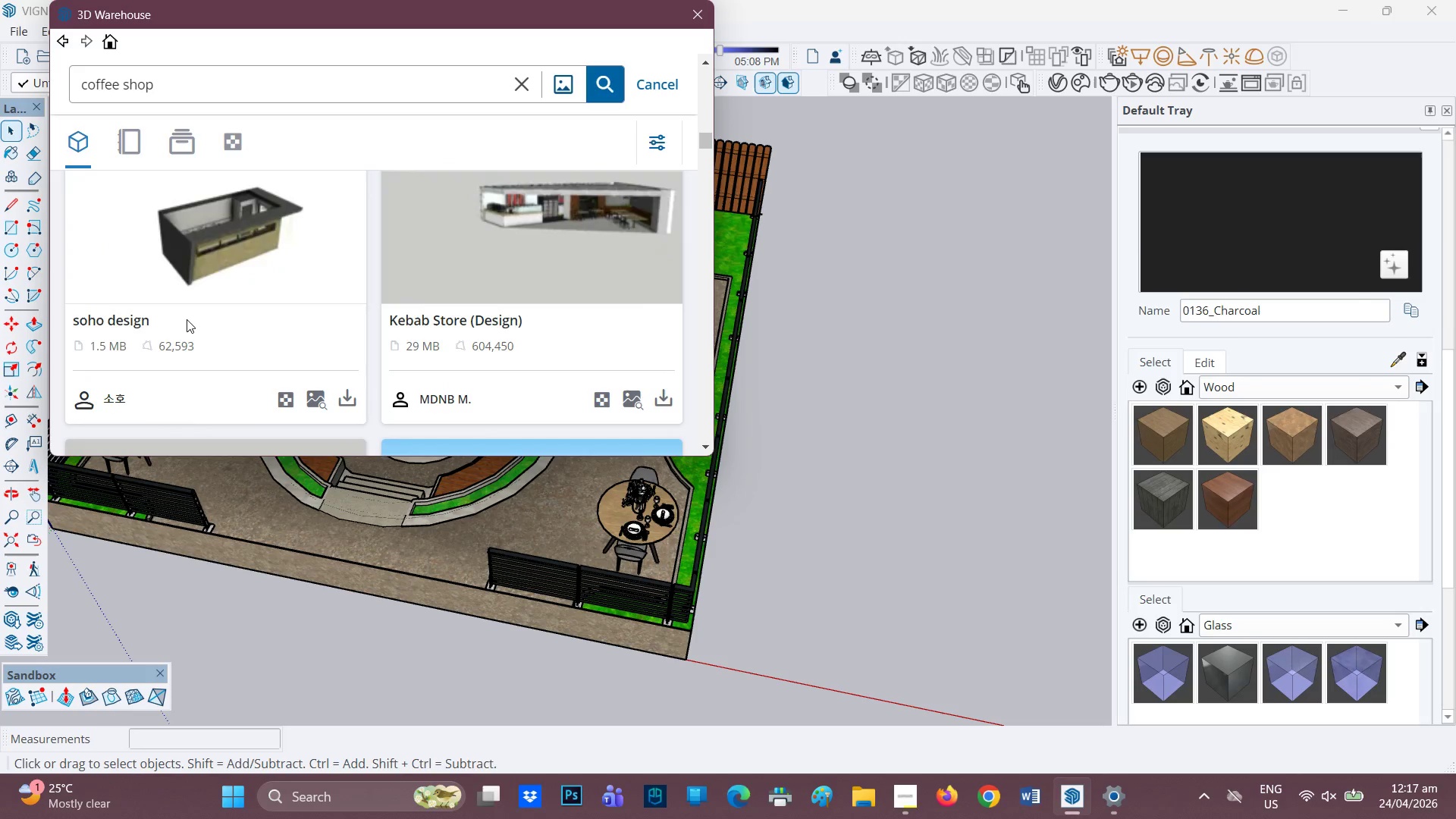 
scroll: coordinate [368, 286], scroll_direction: down, amount: 8.0
 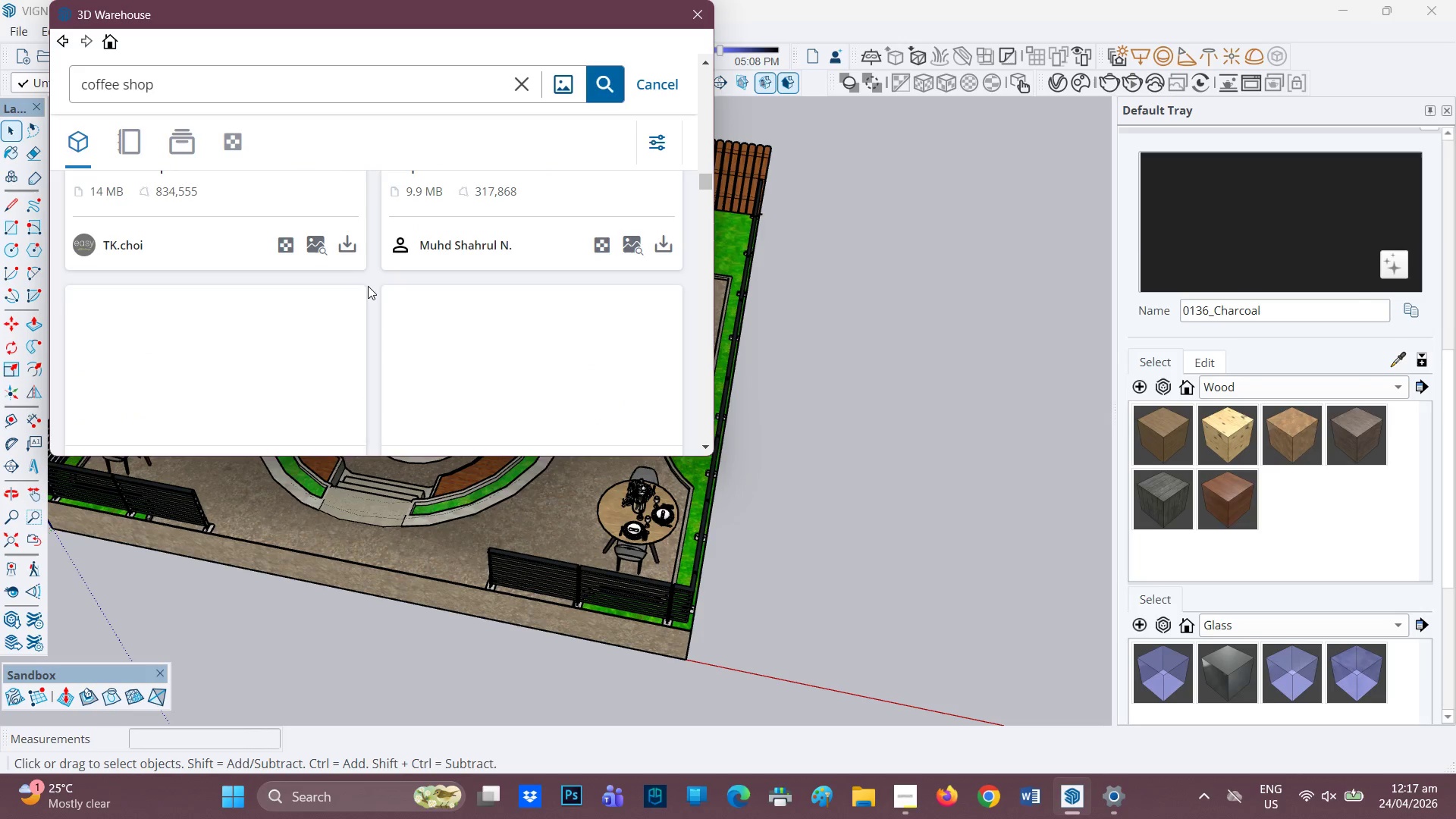 
scroll: coordinate [368, 286], scroll_direction: up, amount: 2.0
 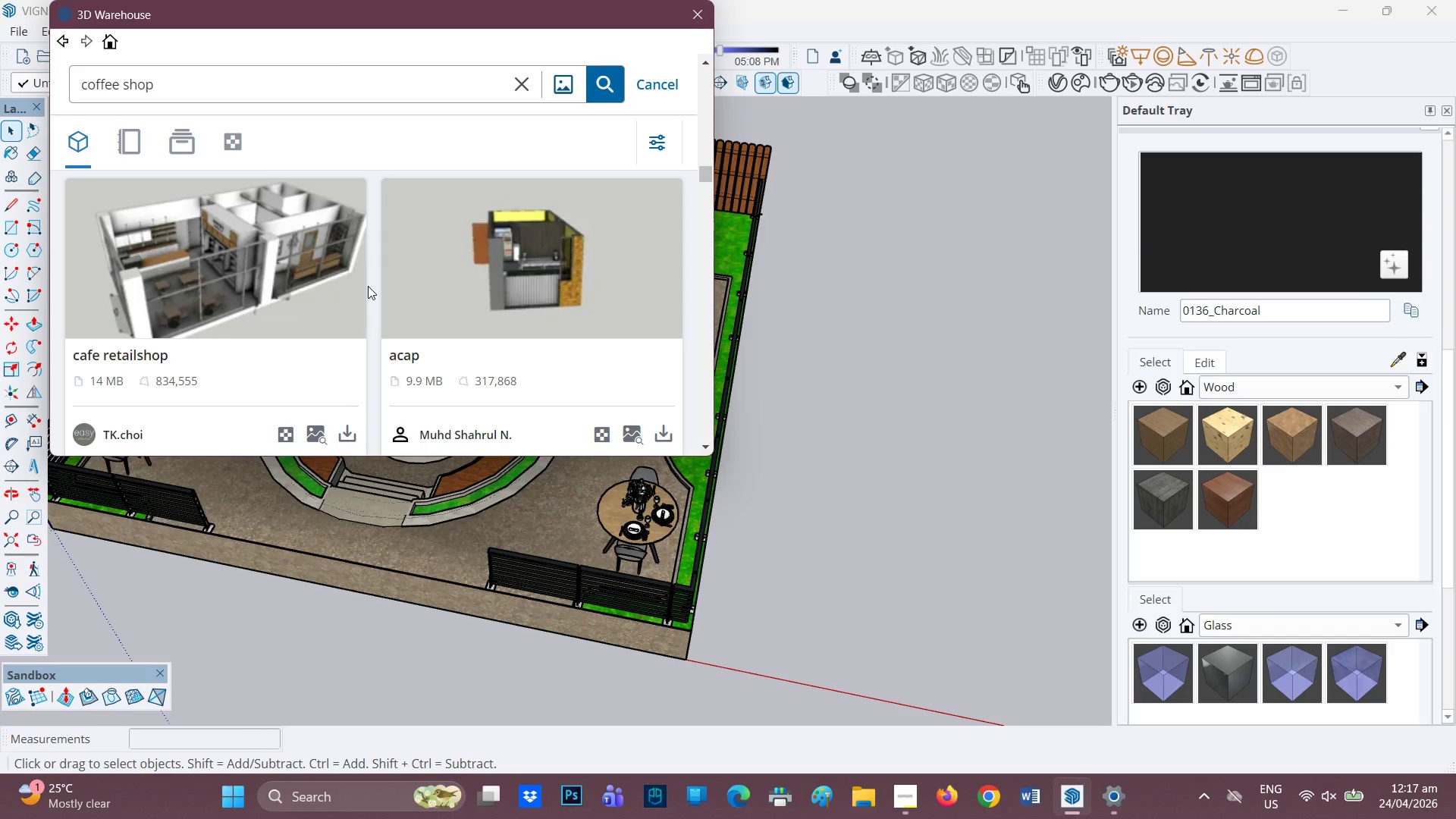 
scroll: coordinate [215, 307], scroll_direction: down, amount: 6.0
 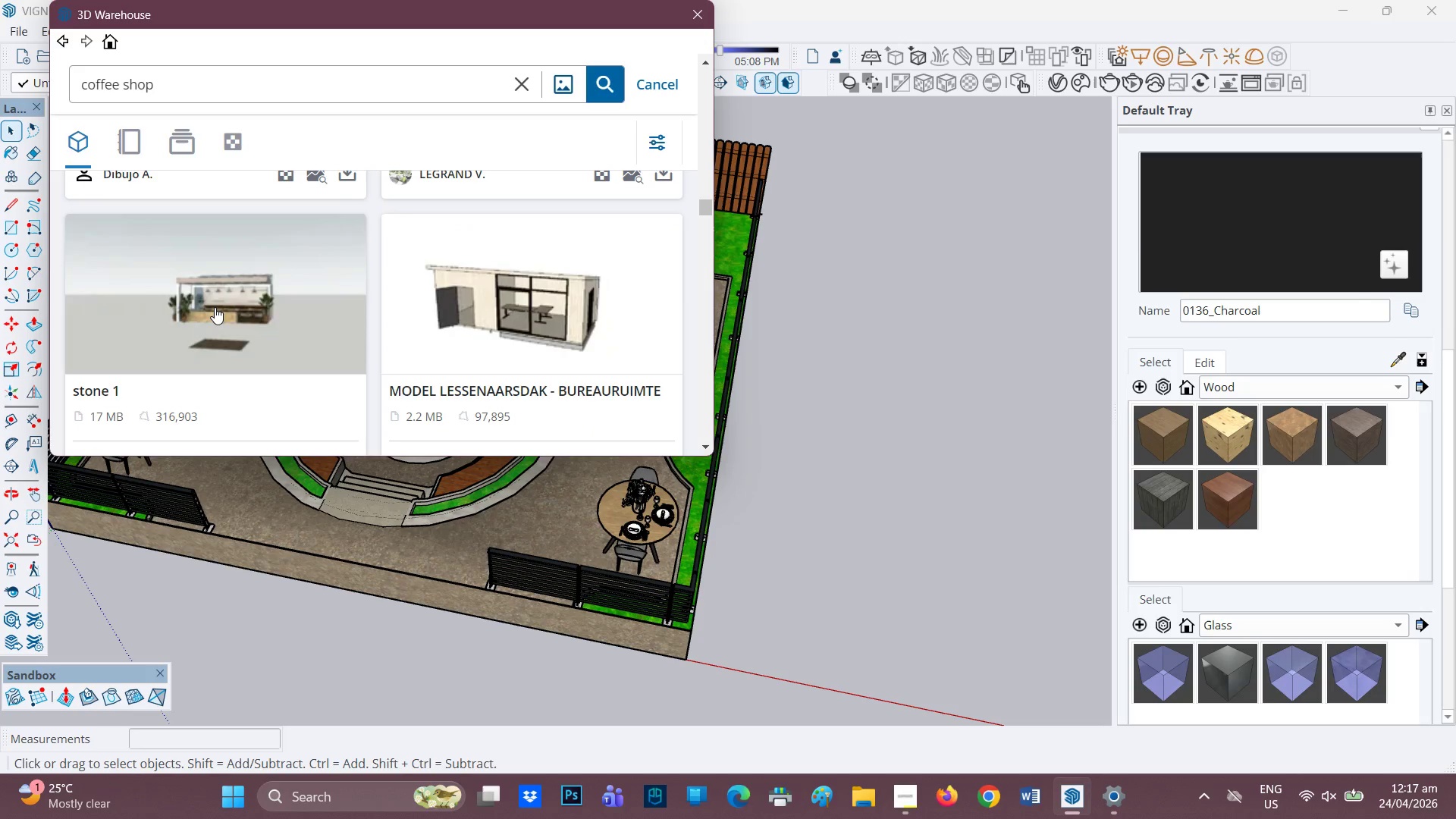 
scroll: coordinate [215, 306], scroll_direction: up, amount: 3.0
 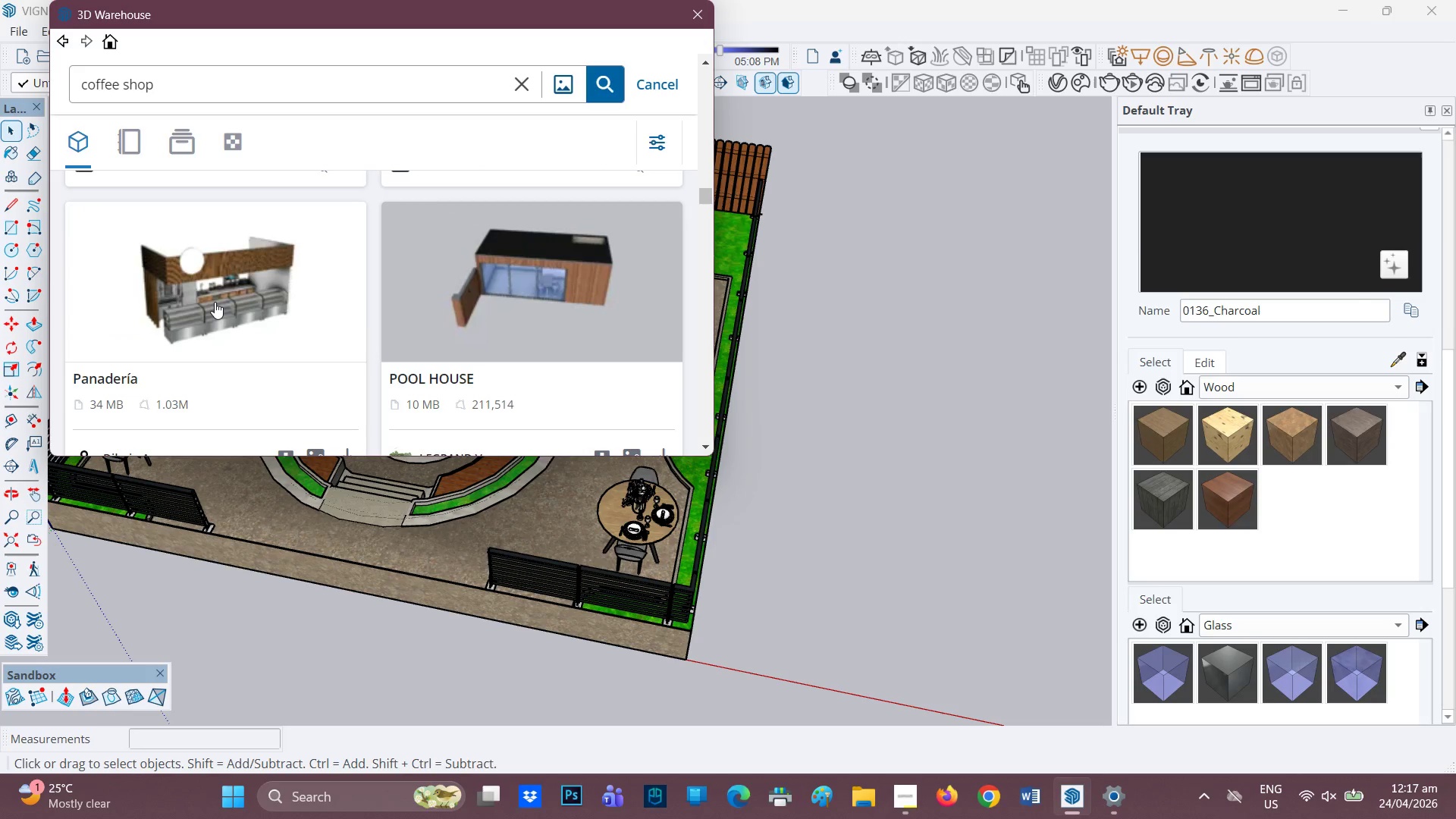 
scroll: coordinate [219, 297], scroll_direction: down, amount: 6.0
 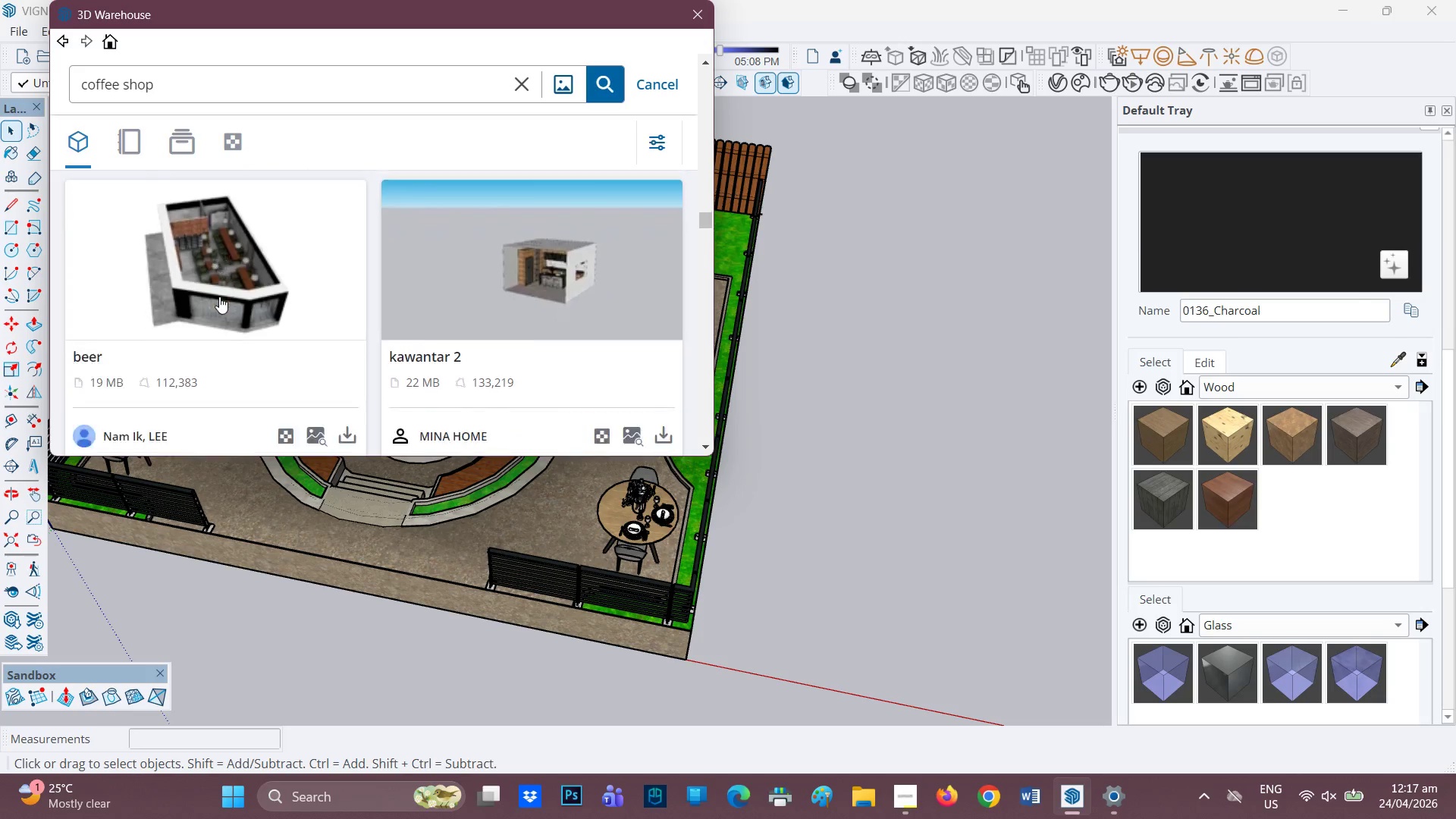 
hold_key(key=Space, duration=0.34)
 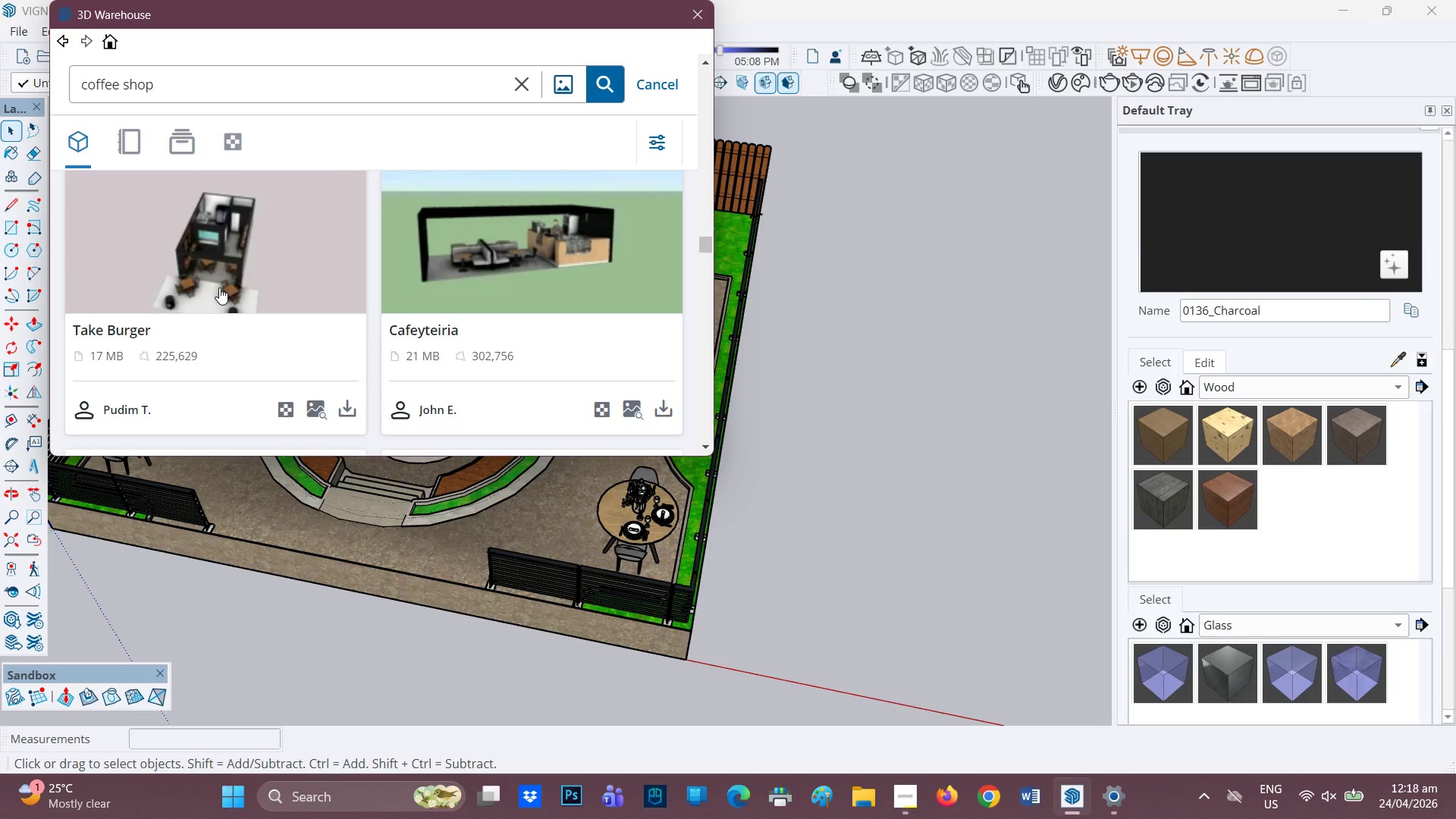 
wait(22.08)
 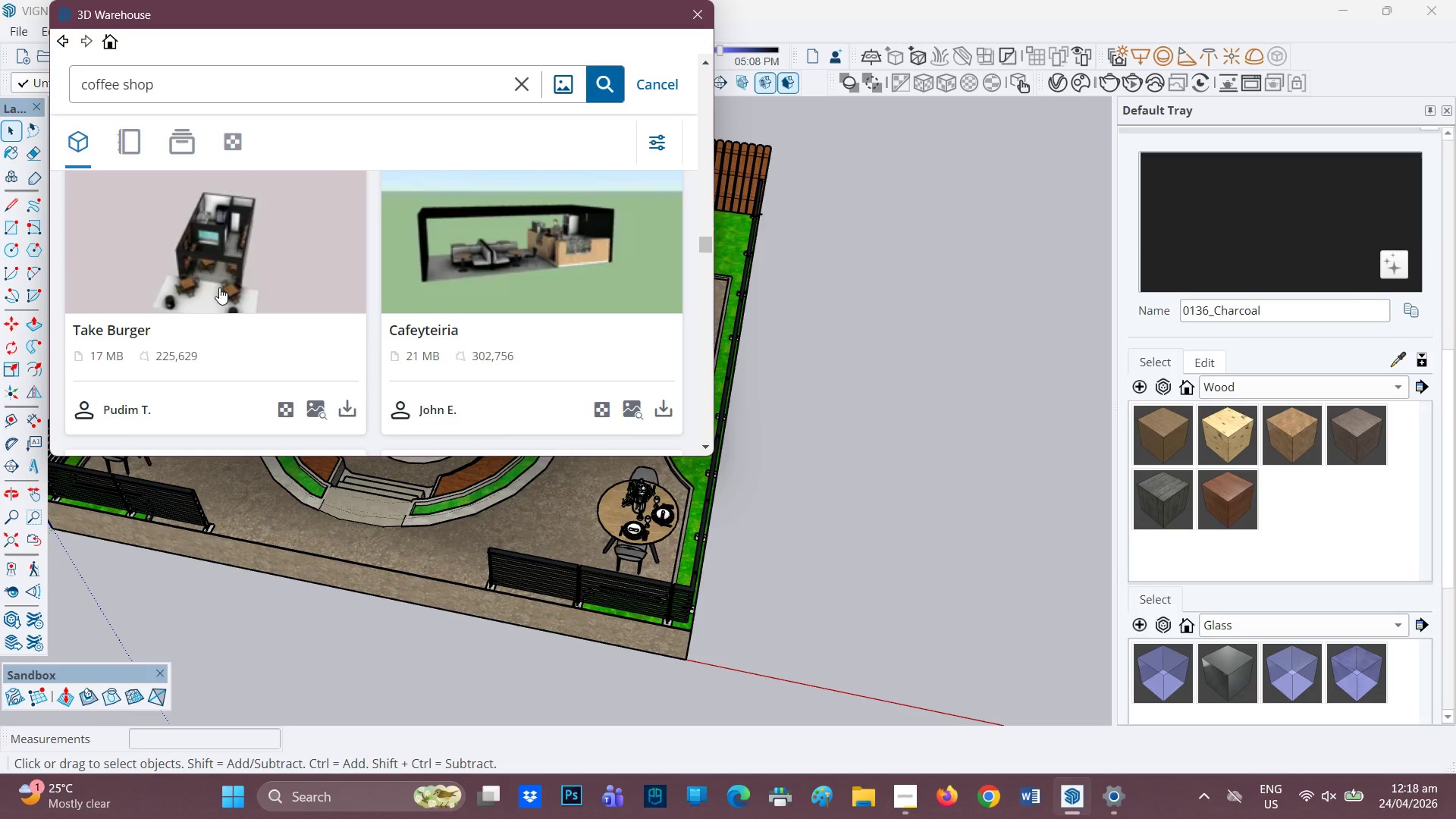 
scroll: coordinate [446, 251], scroll_direction: none, amount: 0.0
 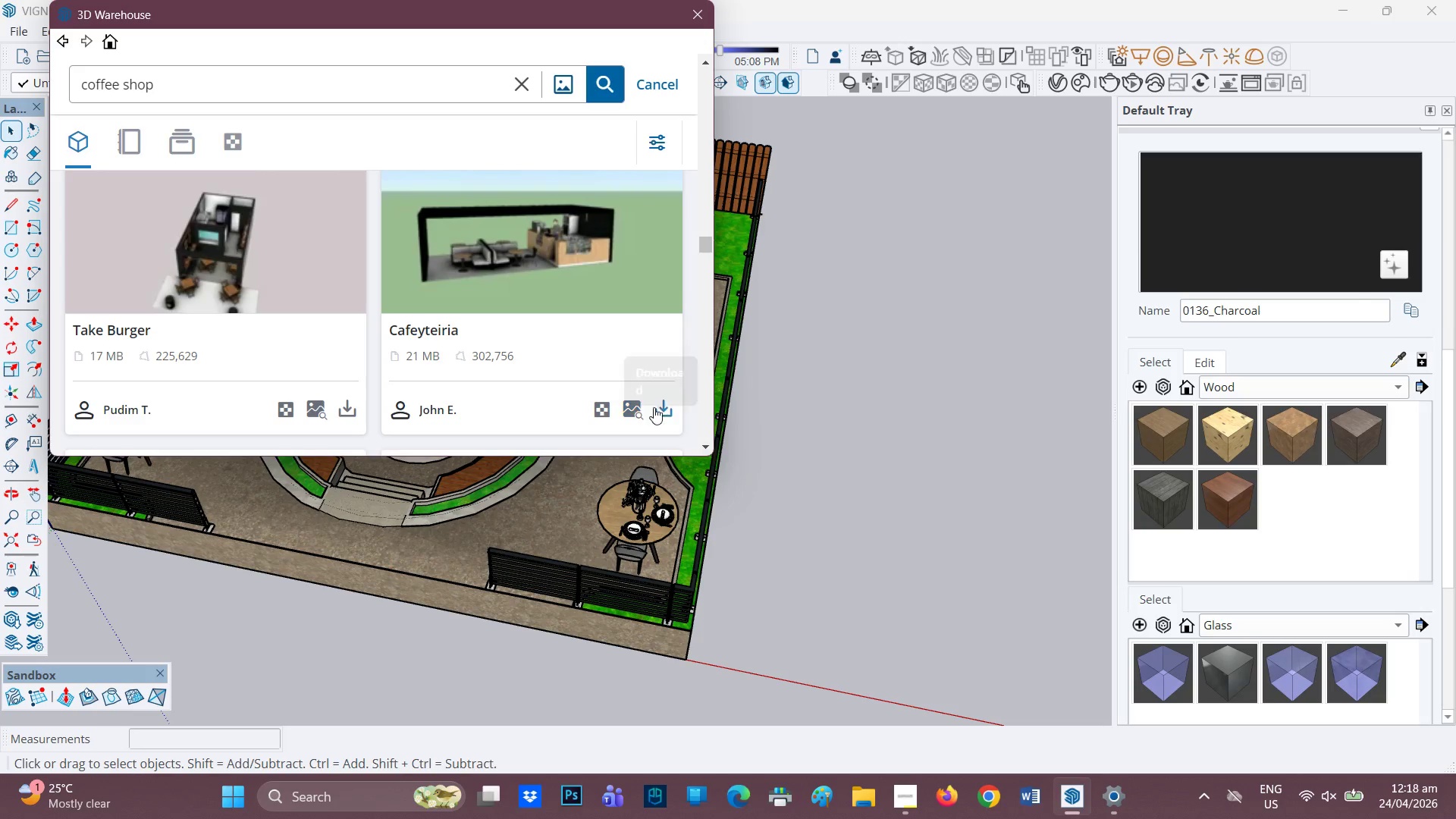 
left_click([664, 406])
 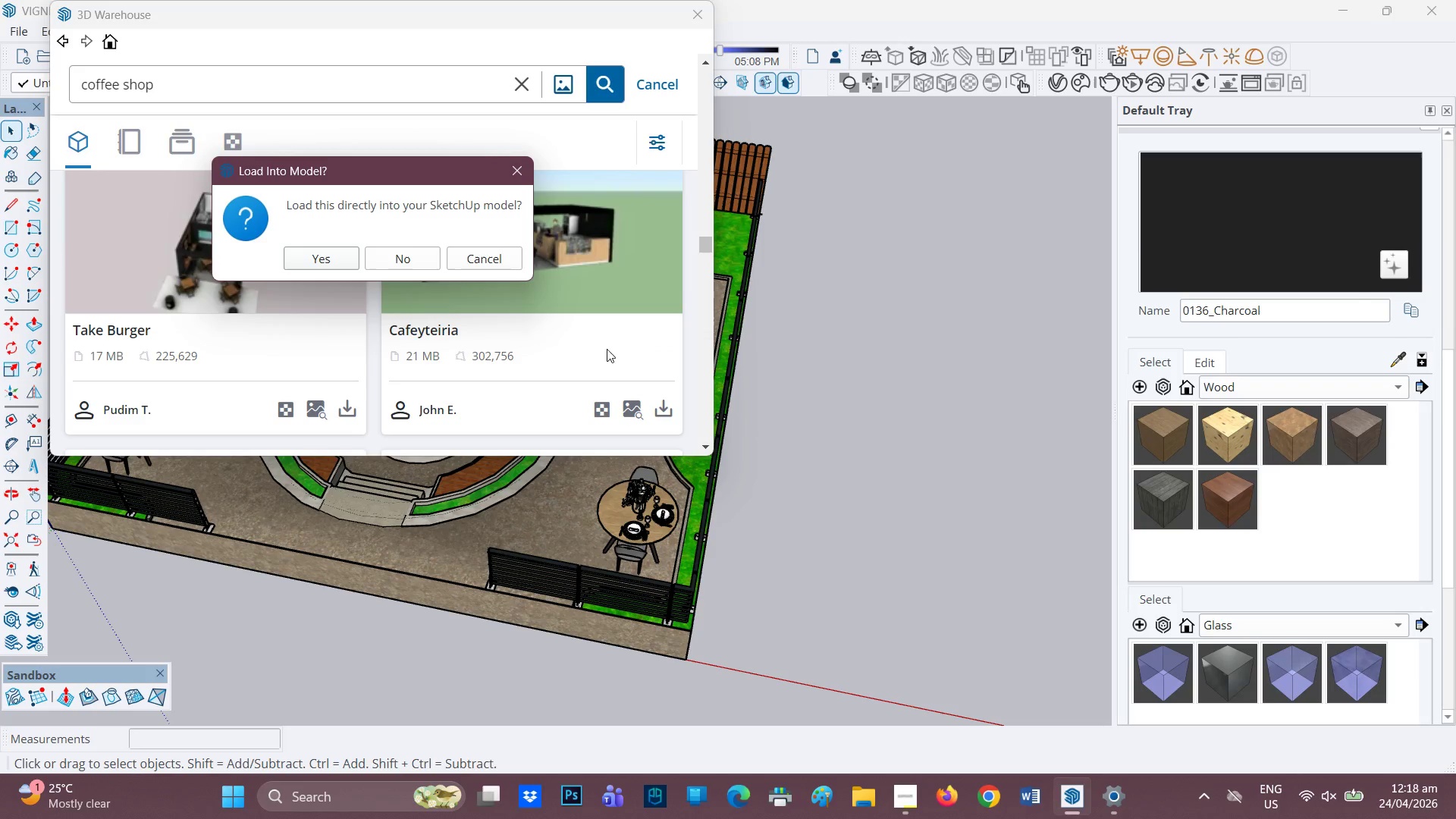 
left_click([320, 261])
 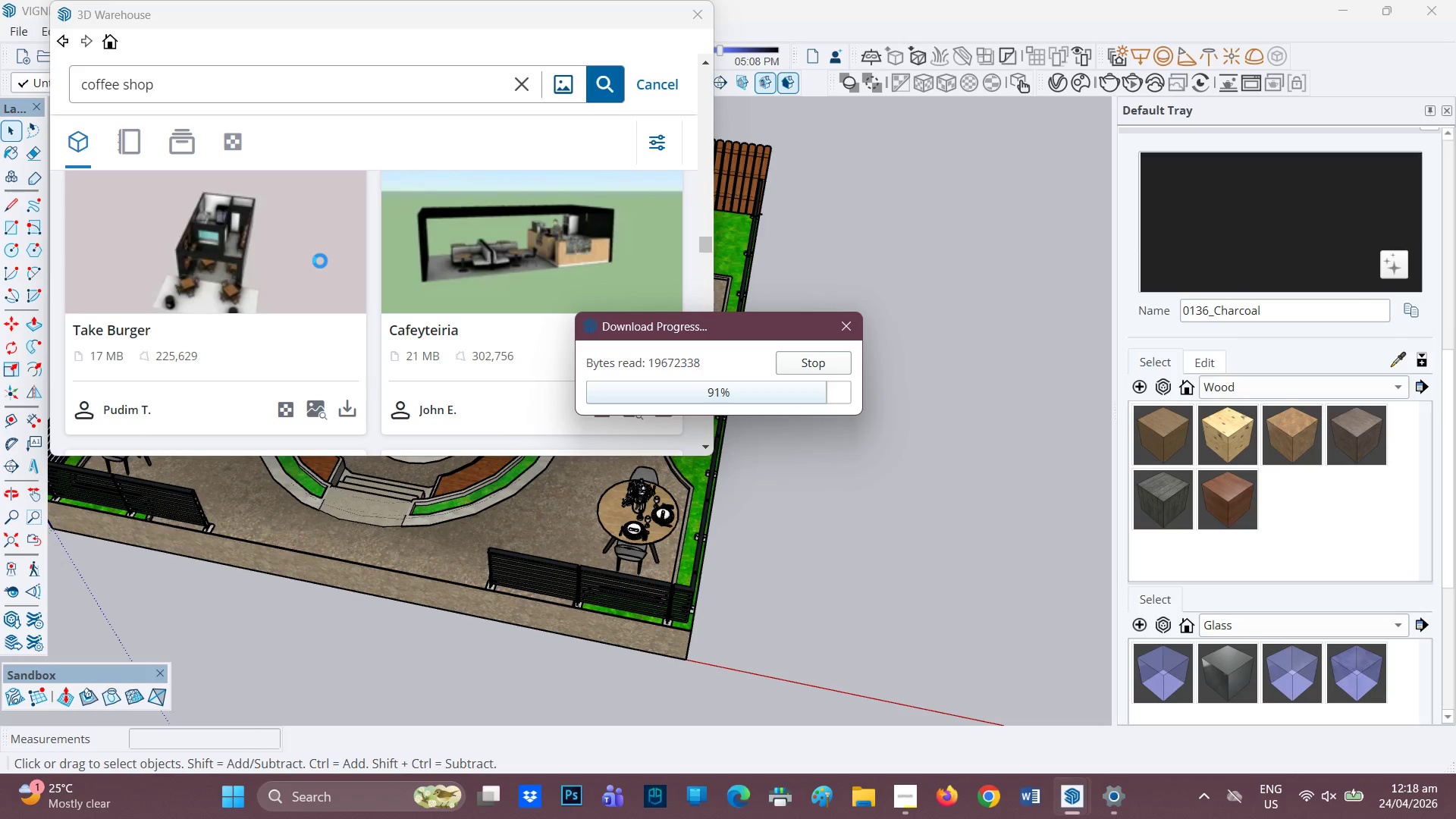 
wait(33.16)
 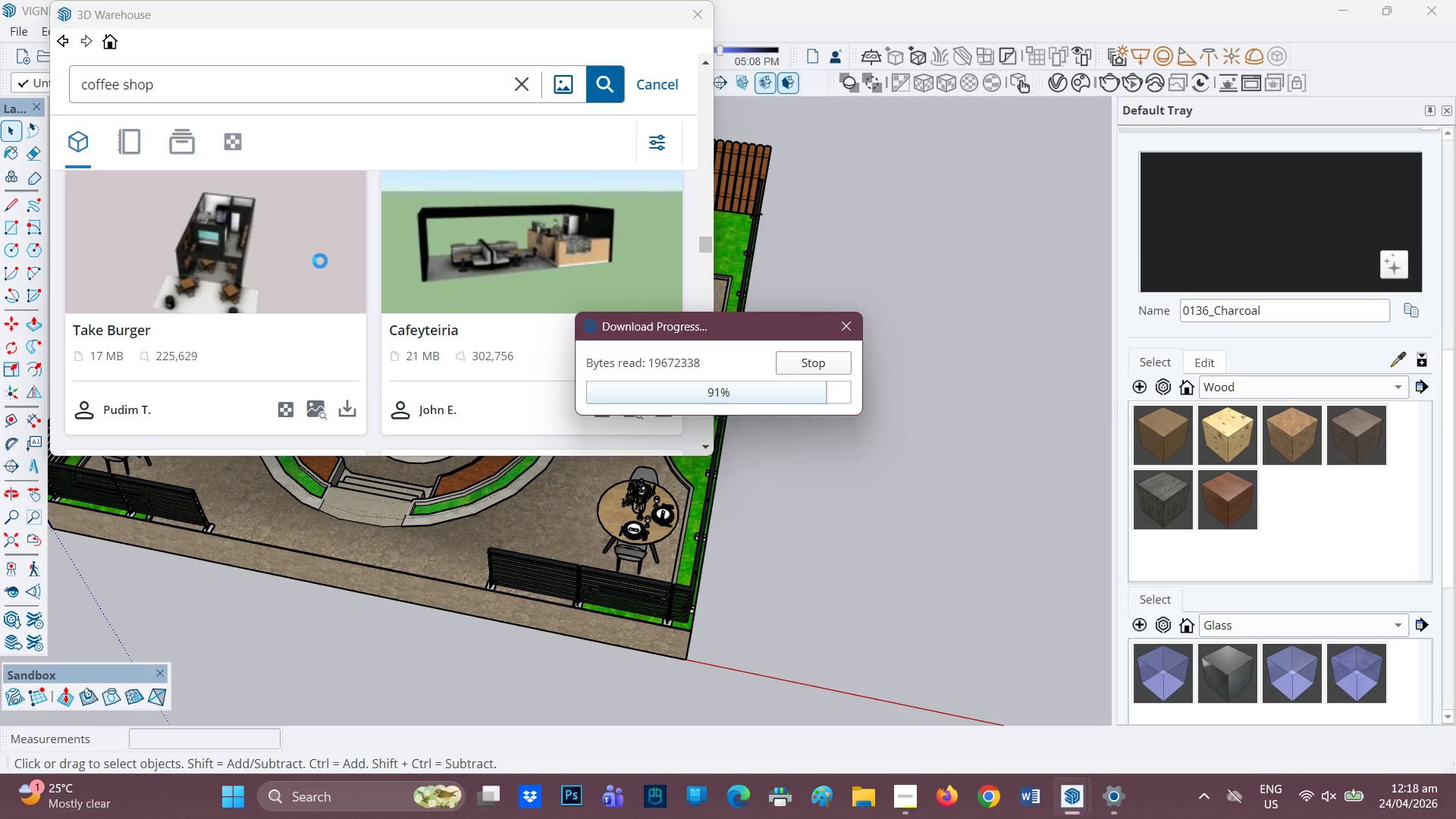 
scroll: coordinate [469, 267], scroll_direction: up, amount: 1.0
 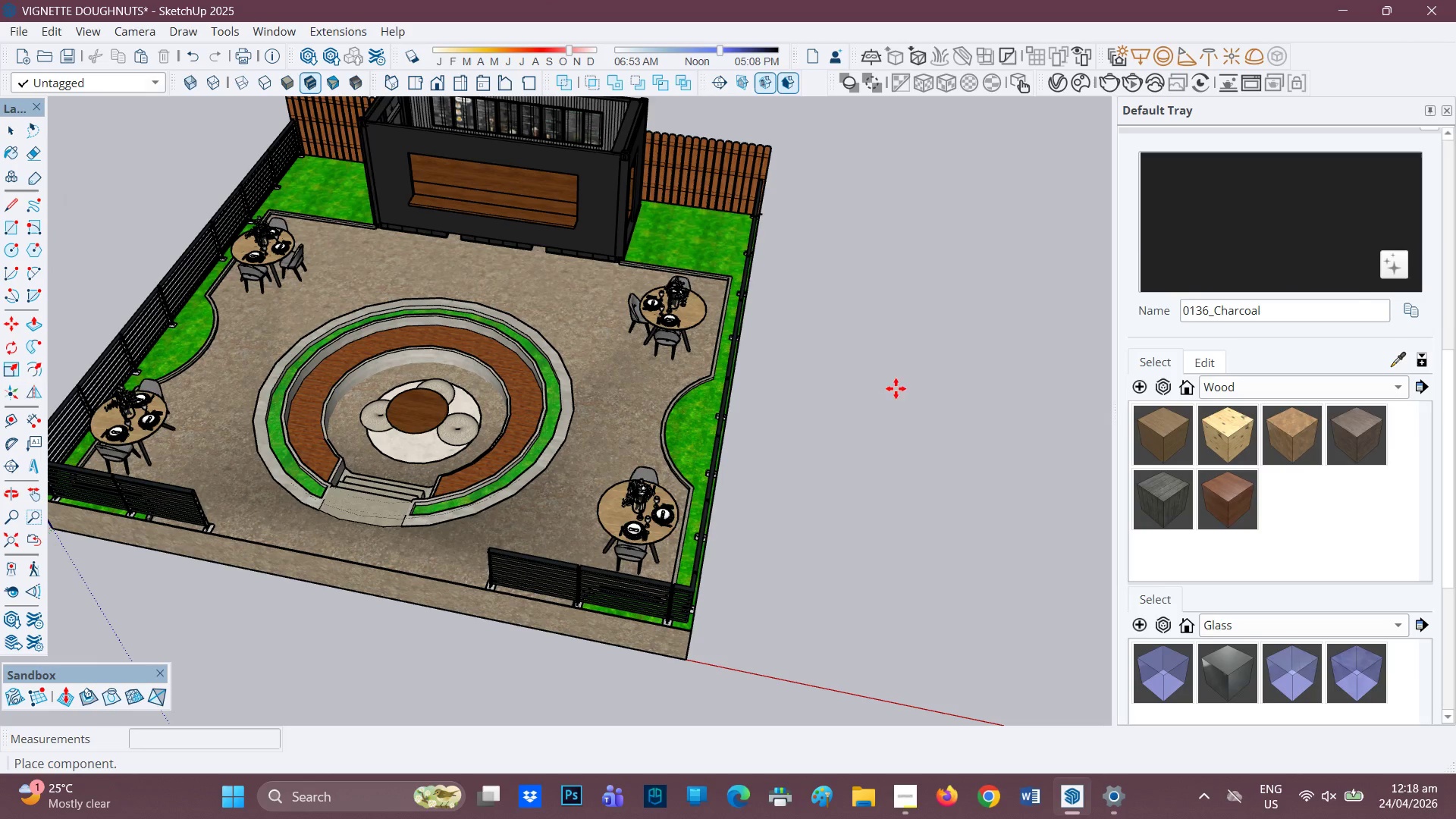 
scroll: coordinate [860, 410], scroll_direction: down, amount: 1.0
 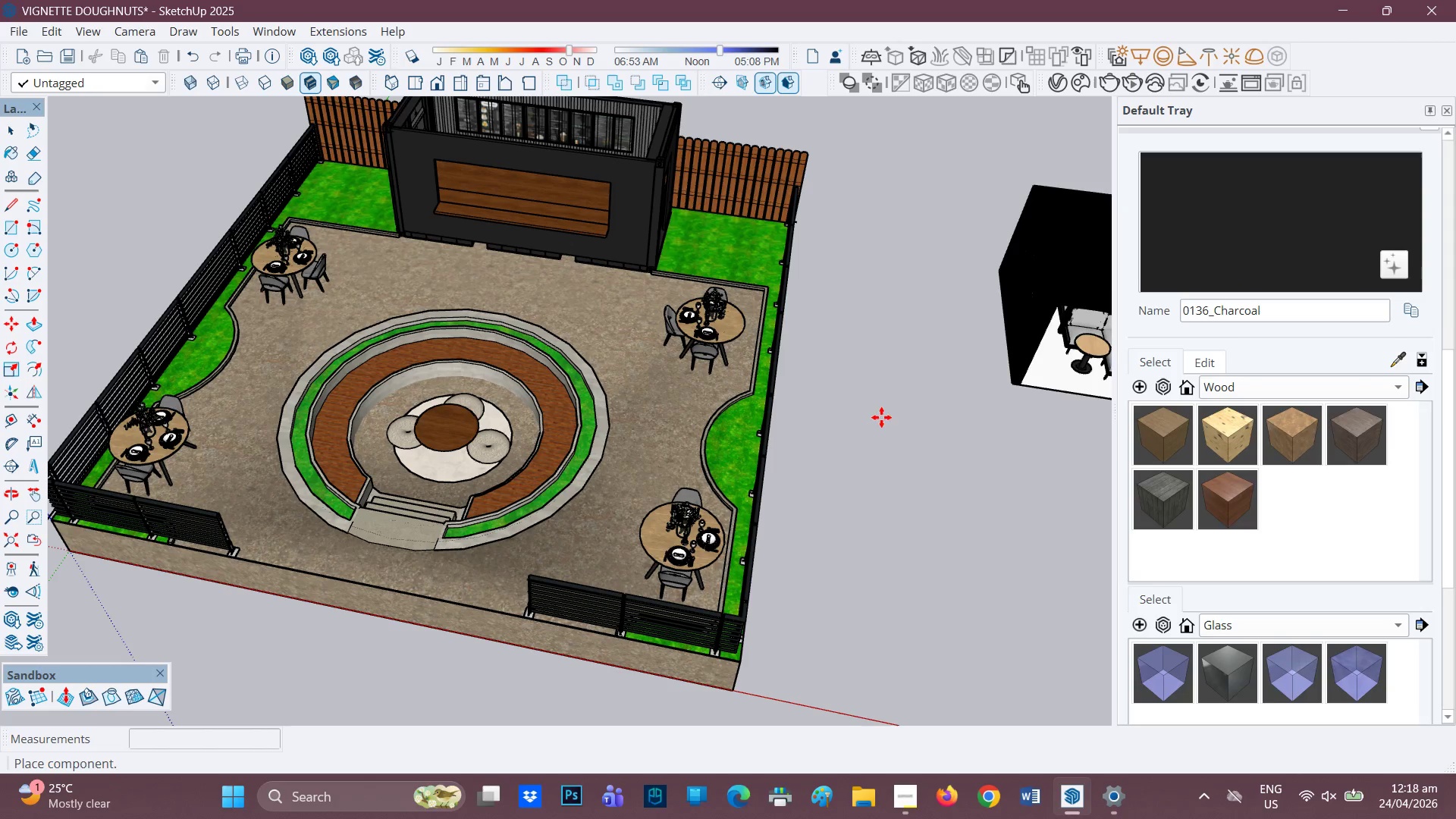 
left_click([849, 434])
 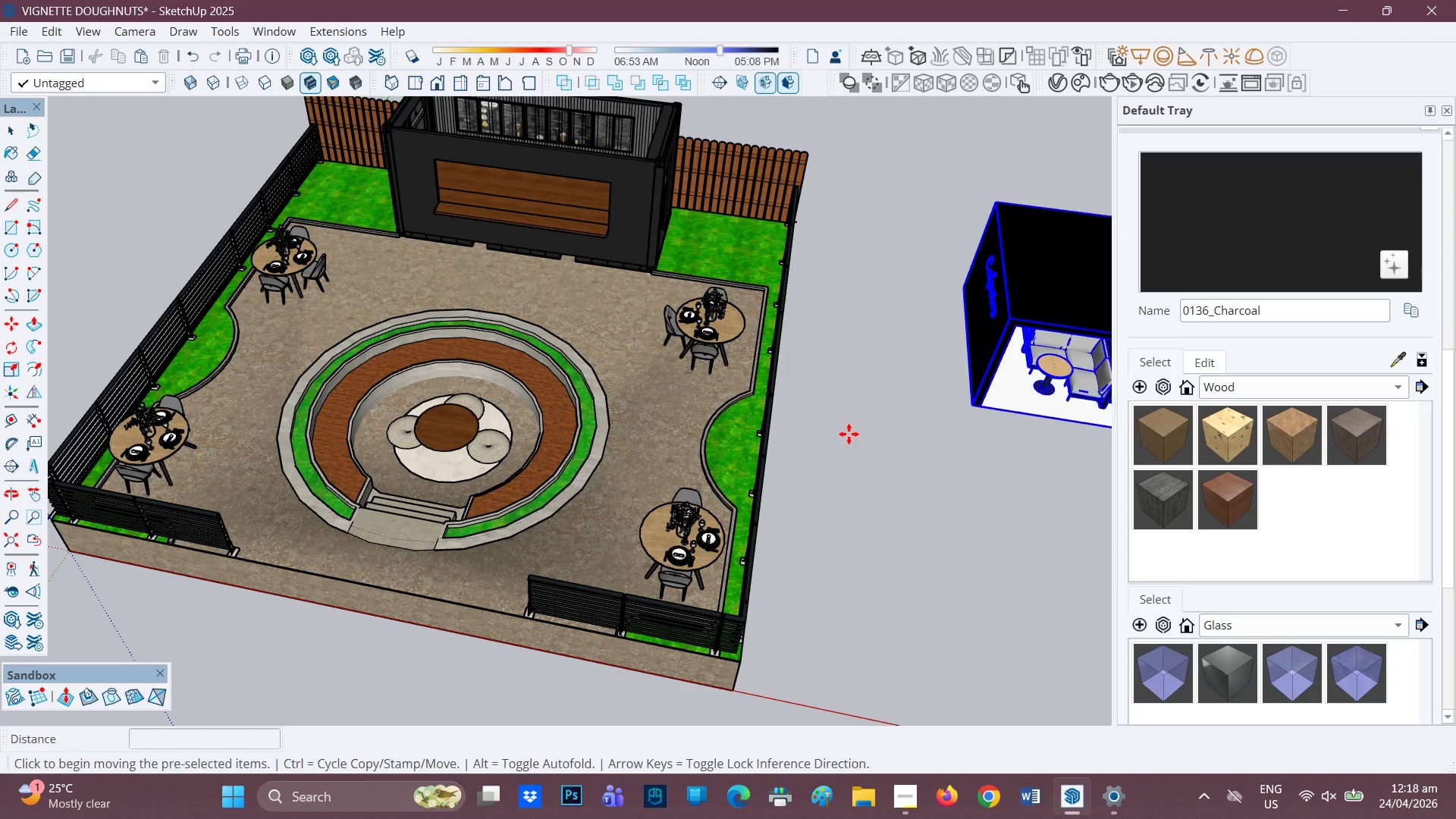 
scroll: coordinate [844, 431], scroll_direction: down, amount: 3.0
 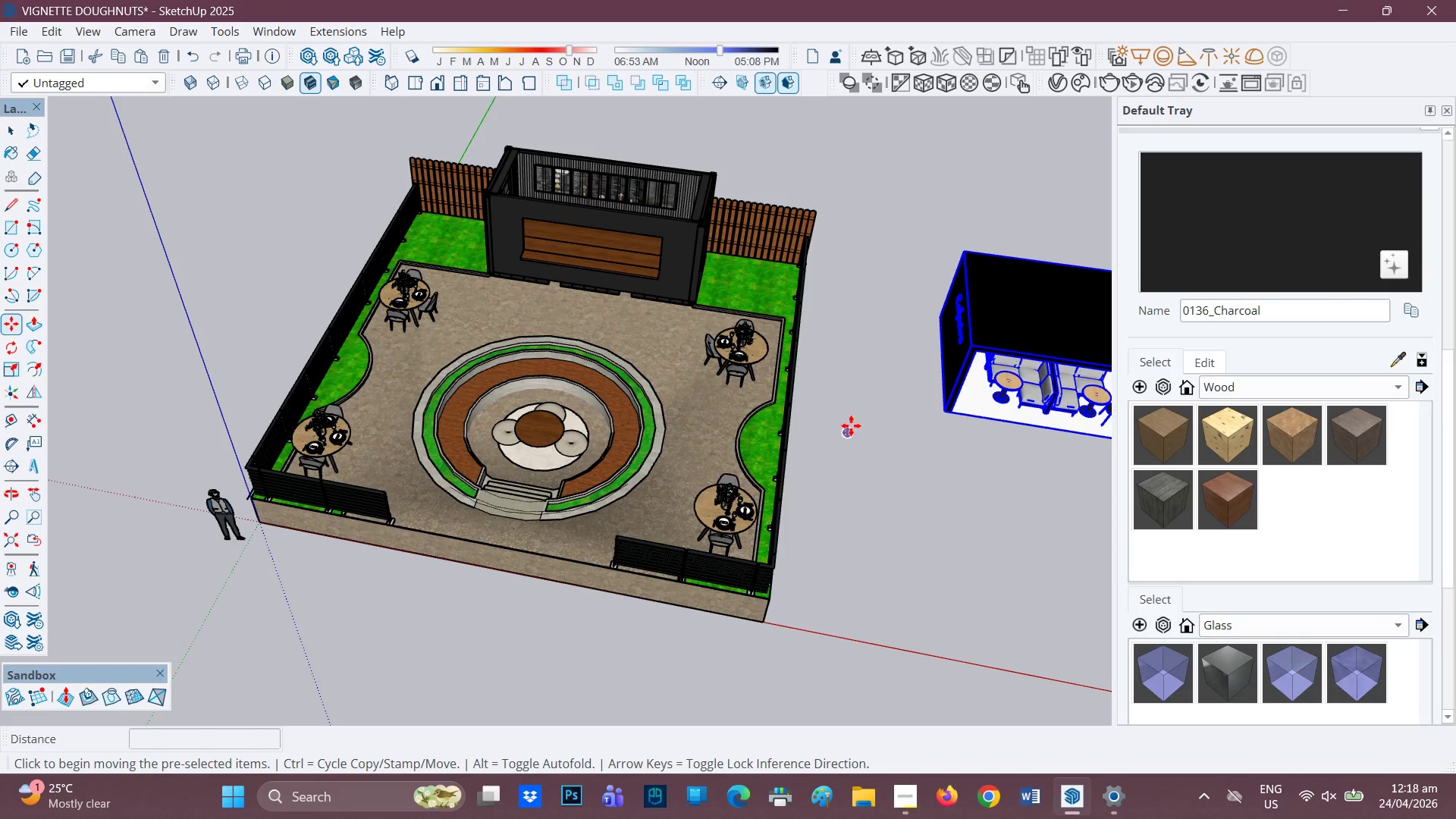 
key(H)
 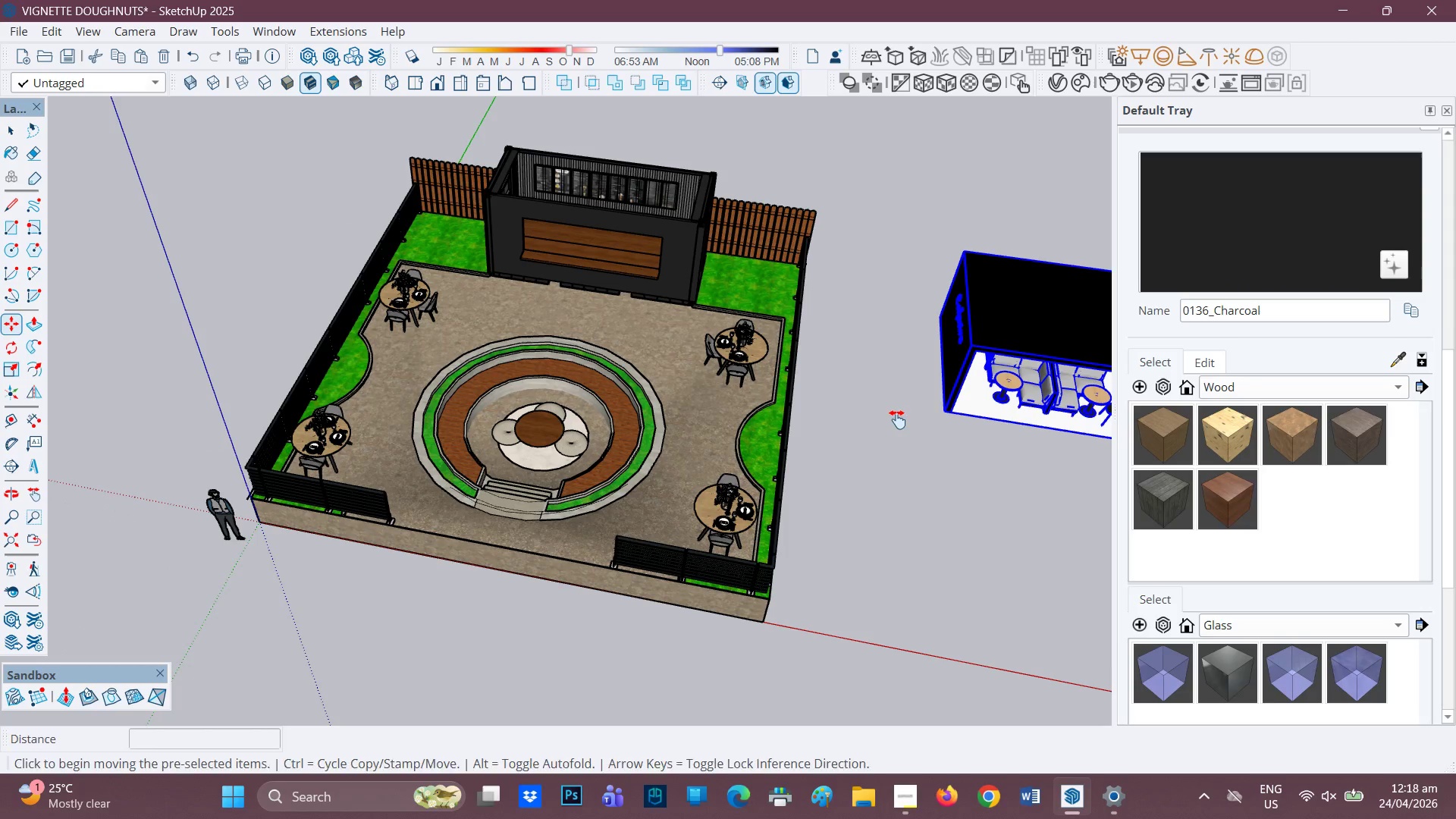 
left_click_drag(start_coordinate=[892, 418], to_coordinate=[516, 438])
 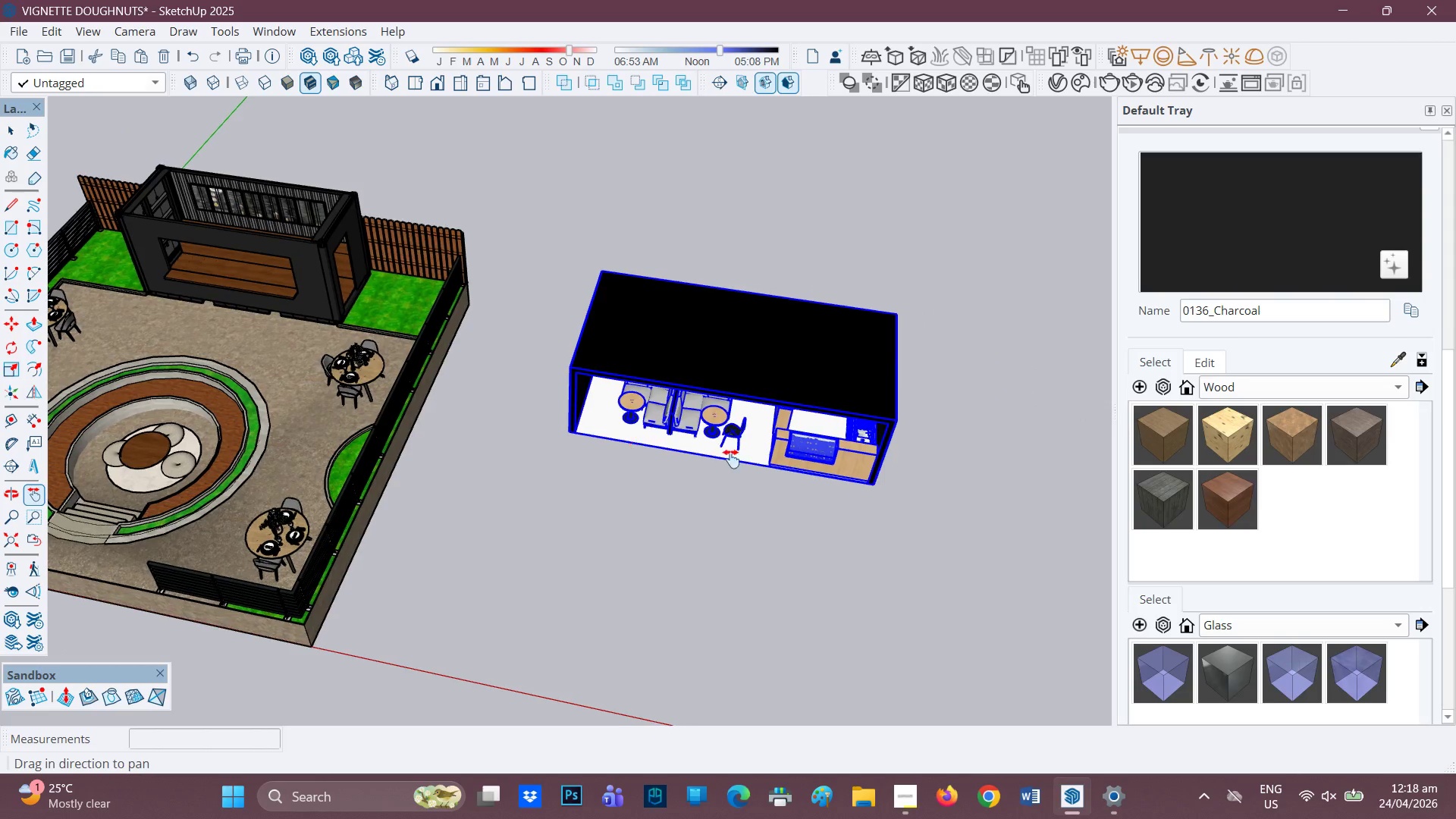 
scroll: coordinate [802, 465], scroll_direction: up, amount: 3.0
 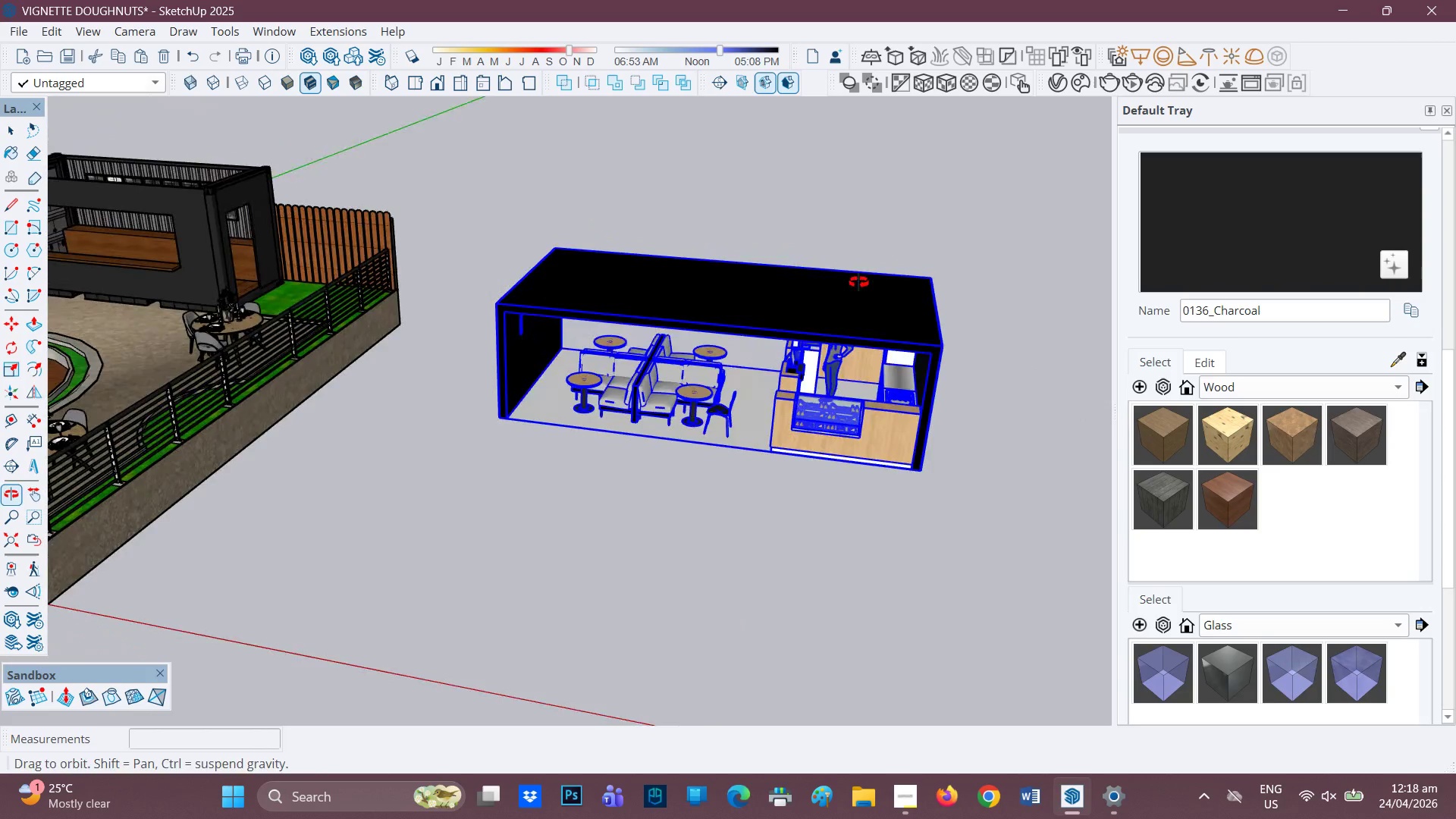 
key(Space)
 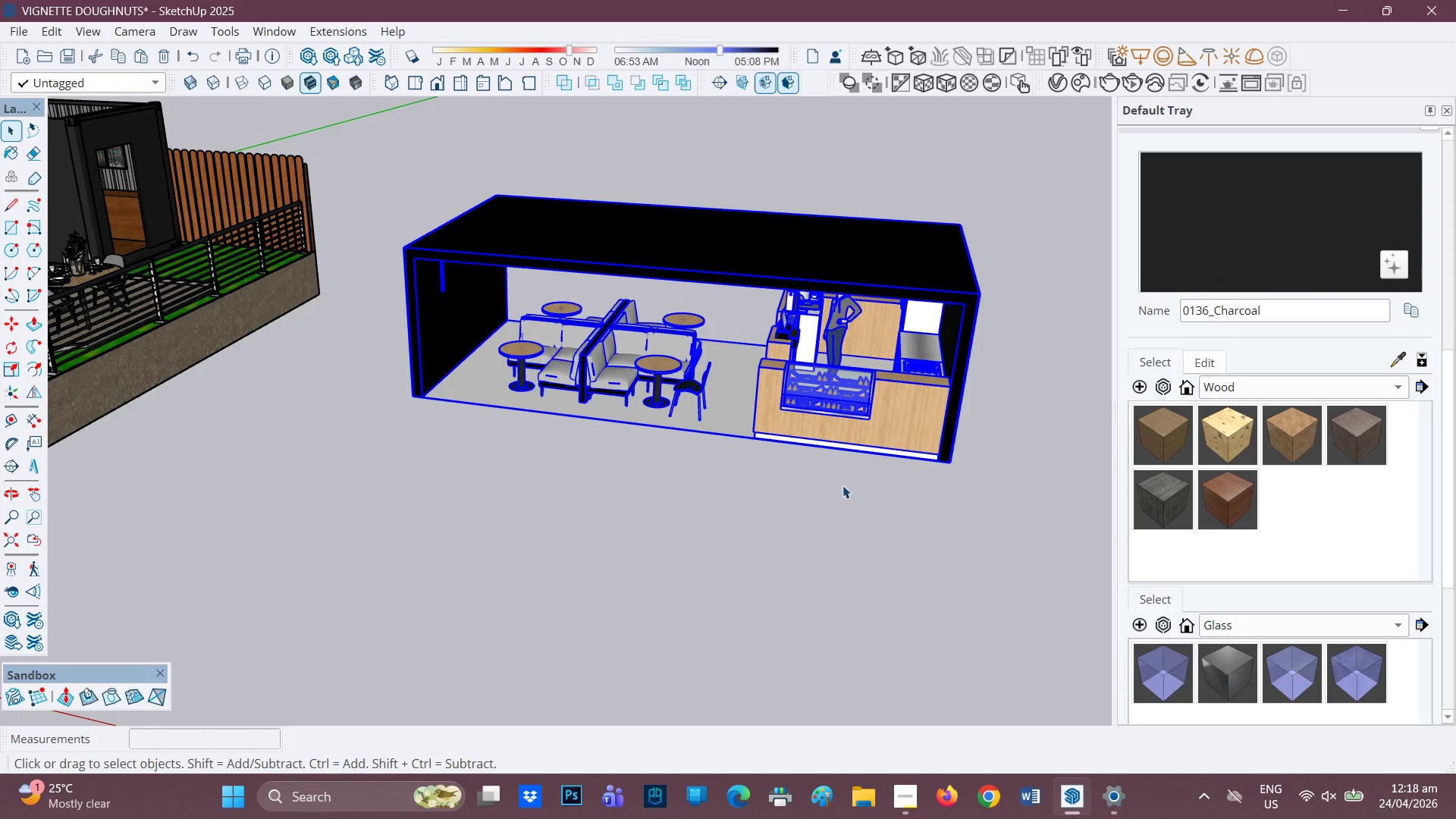 
scroll: coordinate [827, 497], scroll_direction: up, amount: 3.0
 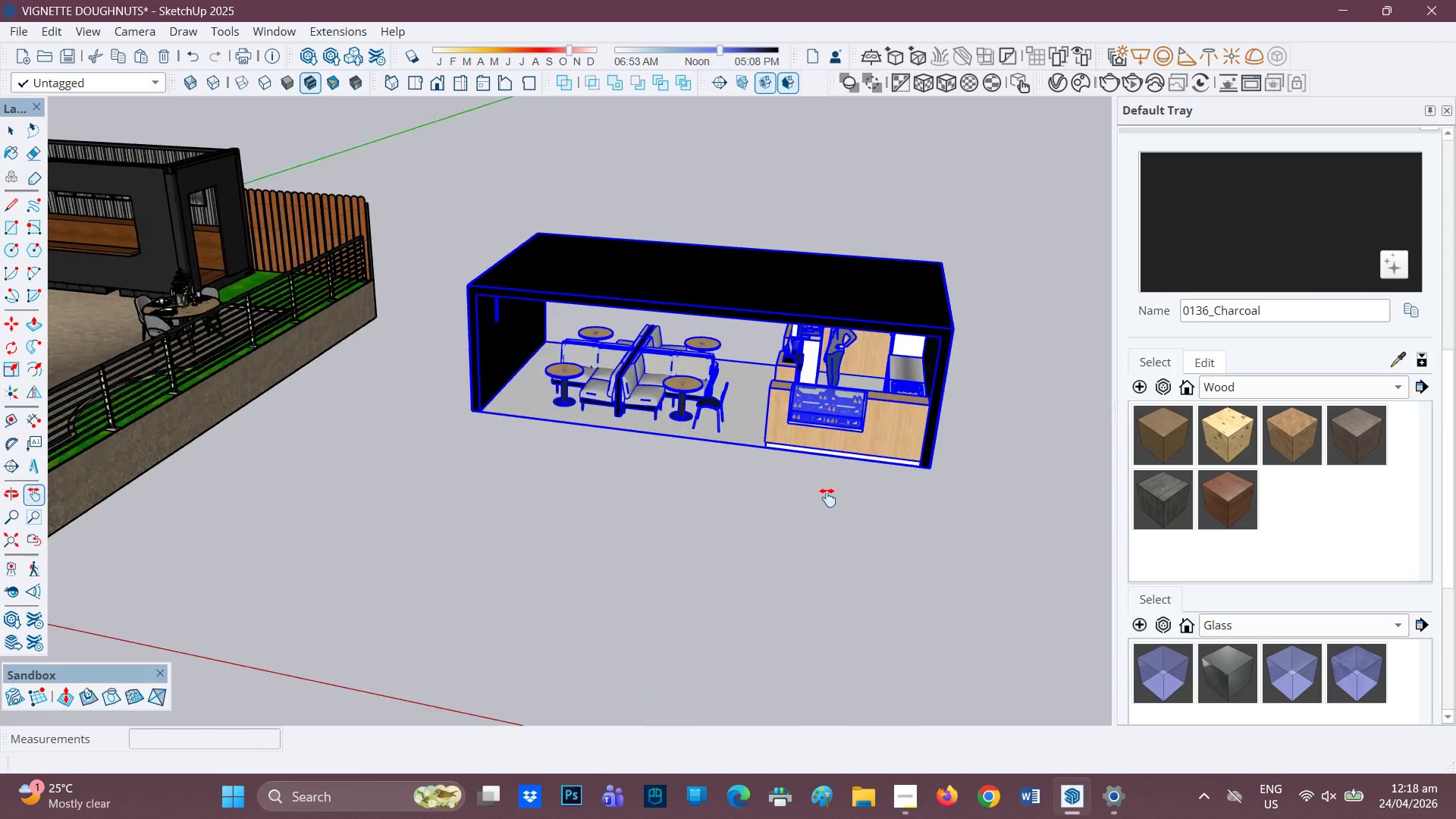 
left_click([849, 387])
 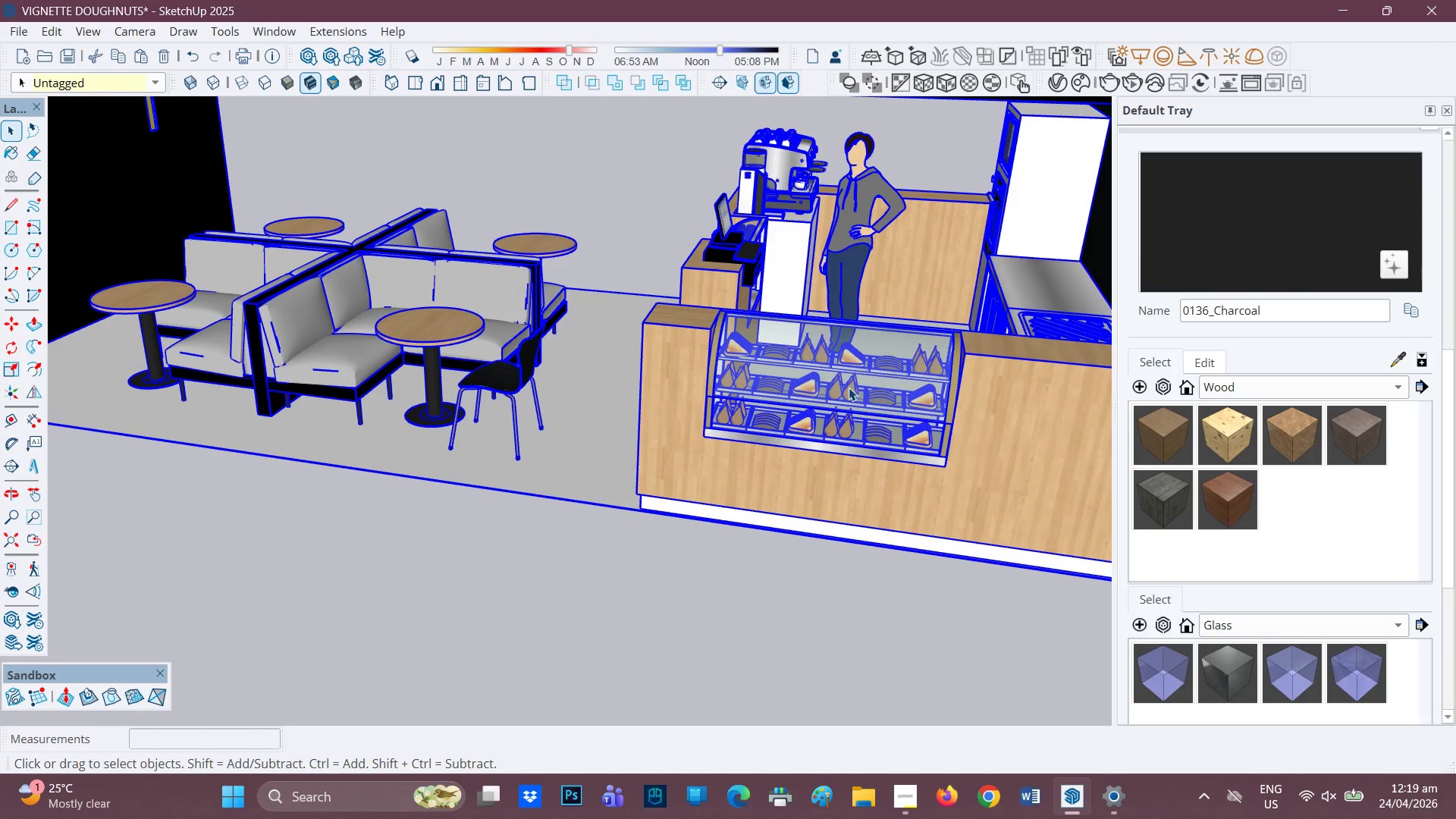 
scroll: coordinate [821, 378], scroll_direction: up, amount: 10.0
 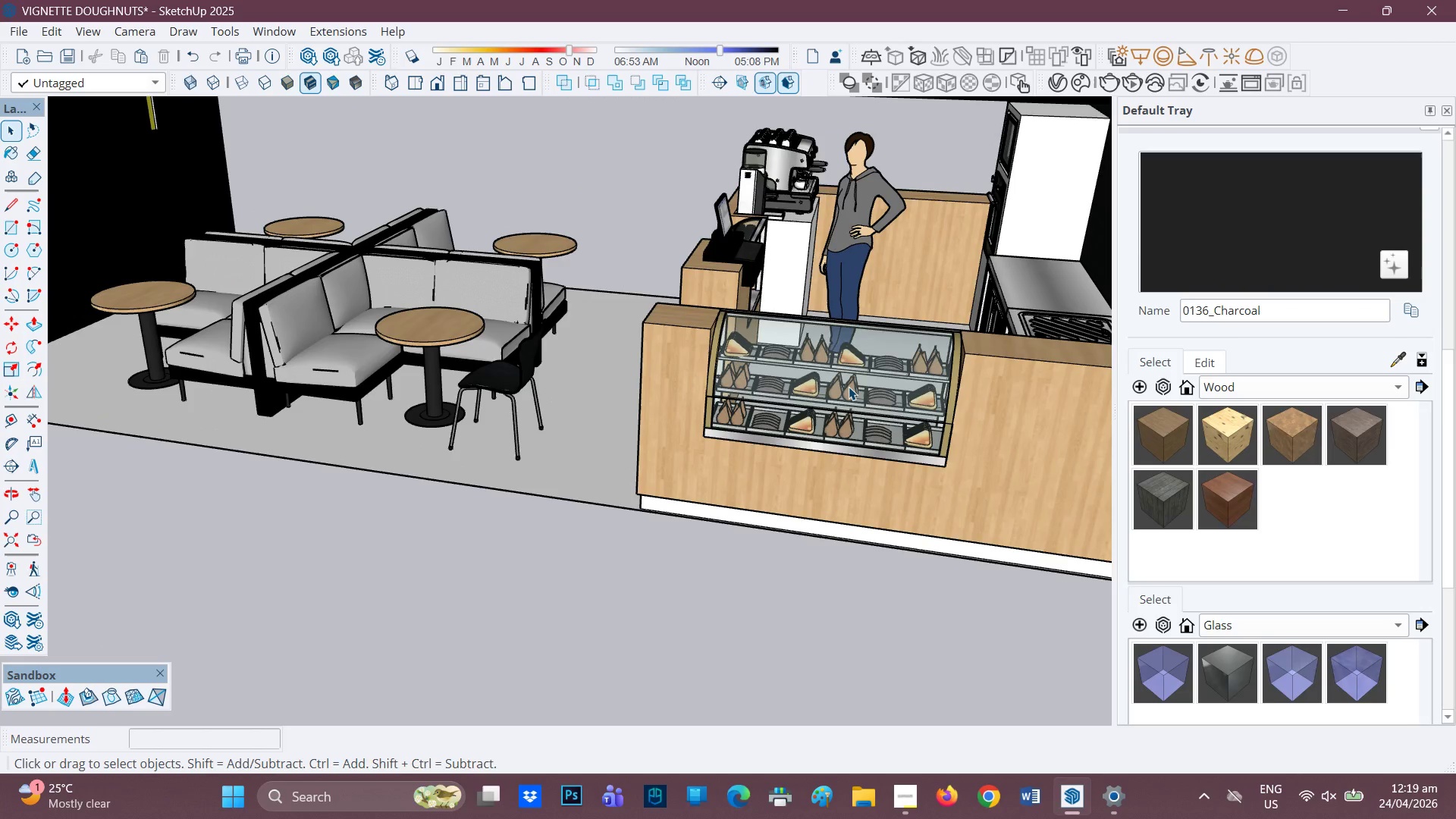 
double_click([846, 396])
 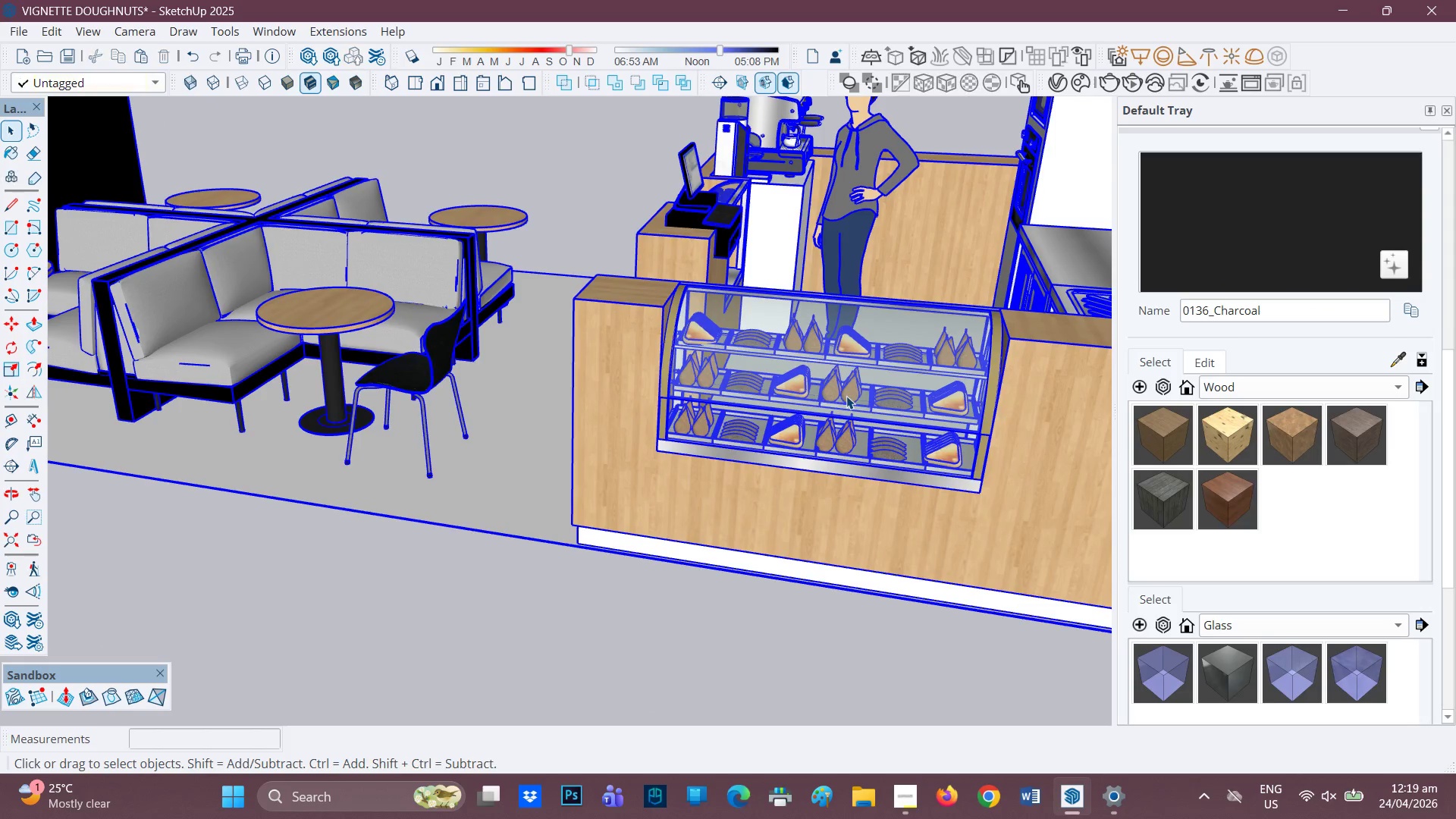 
scroll: coordinate [846, 395], scroll_direction: up, amount: 3.0
 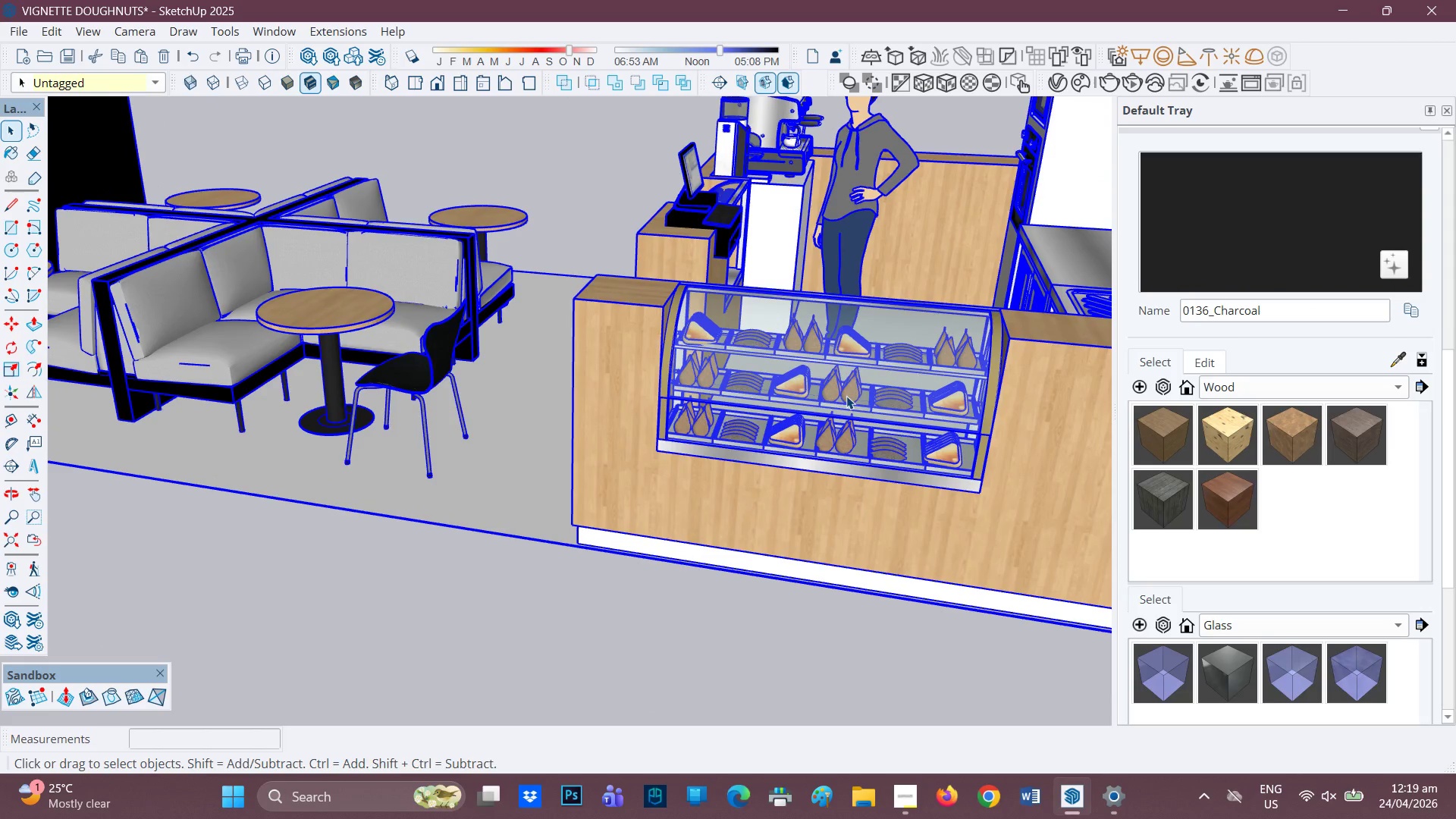 
left_click([845, 401])
 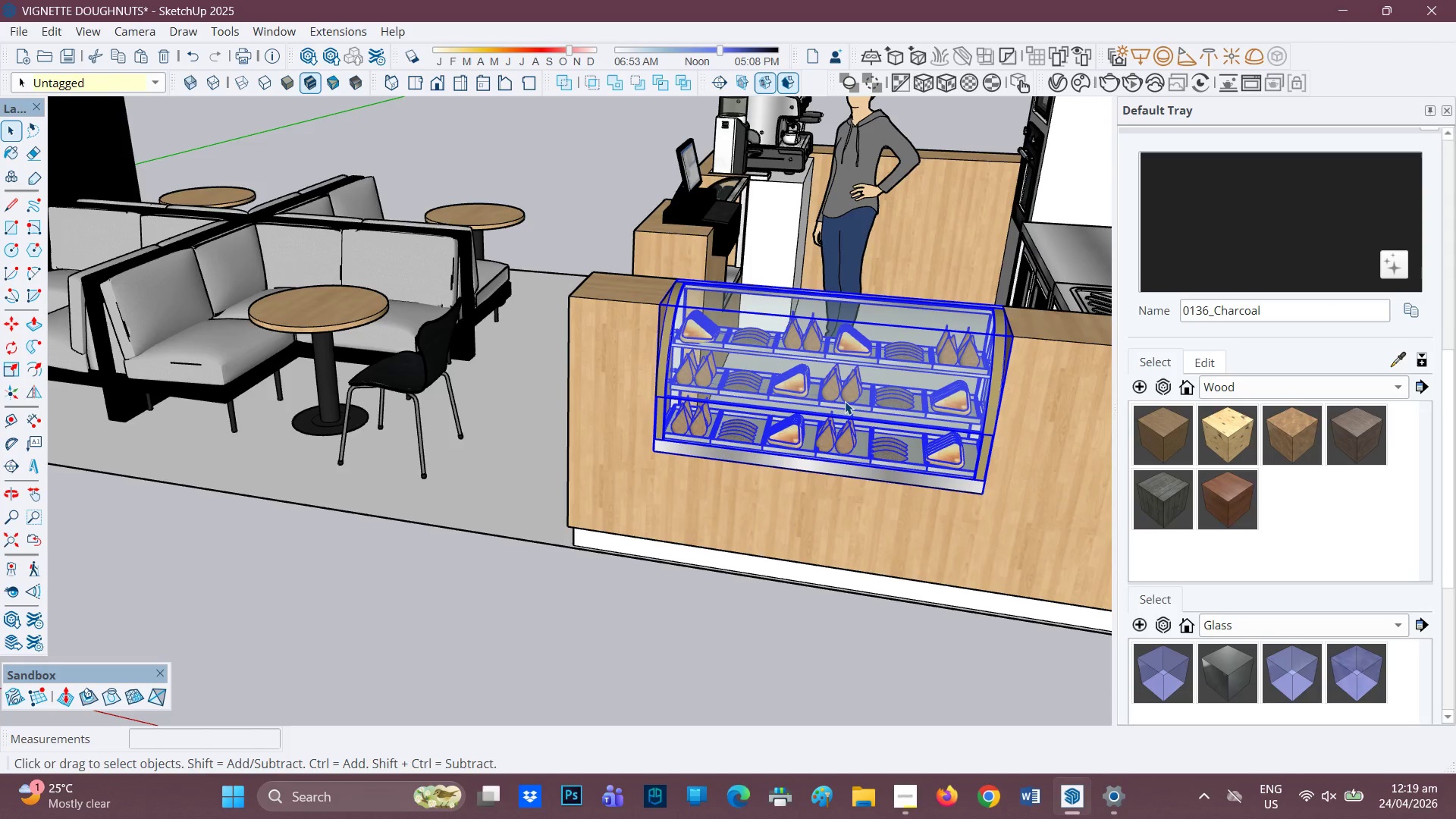 
scroll: coordinate [845, 401], scroll_direction: none, amount: 0.0
 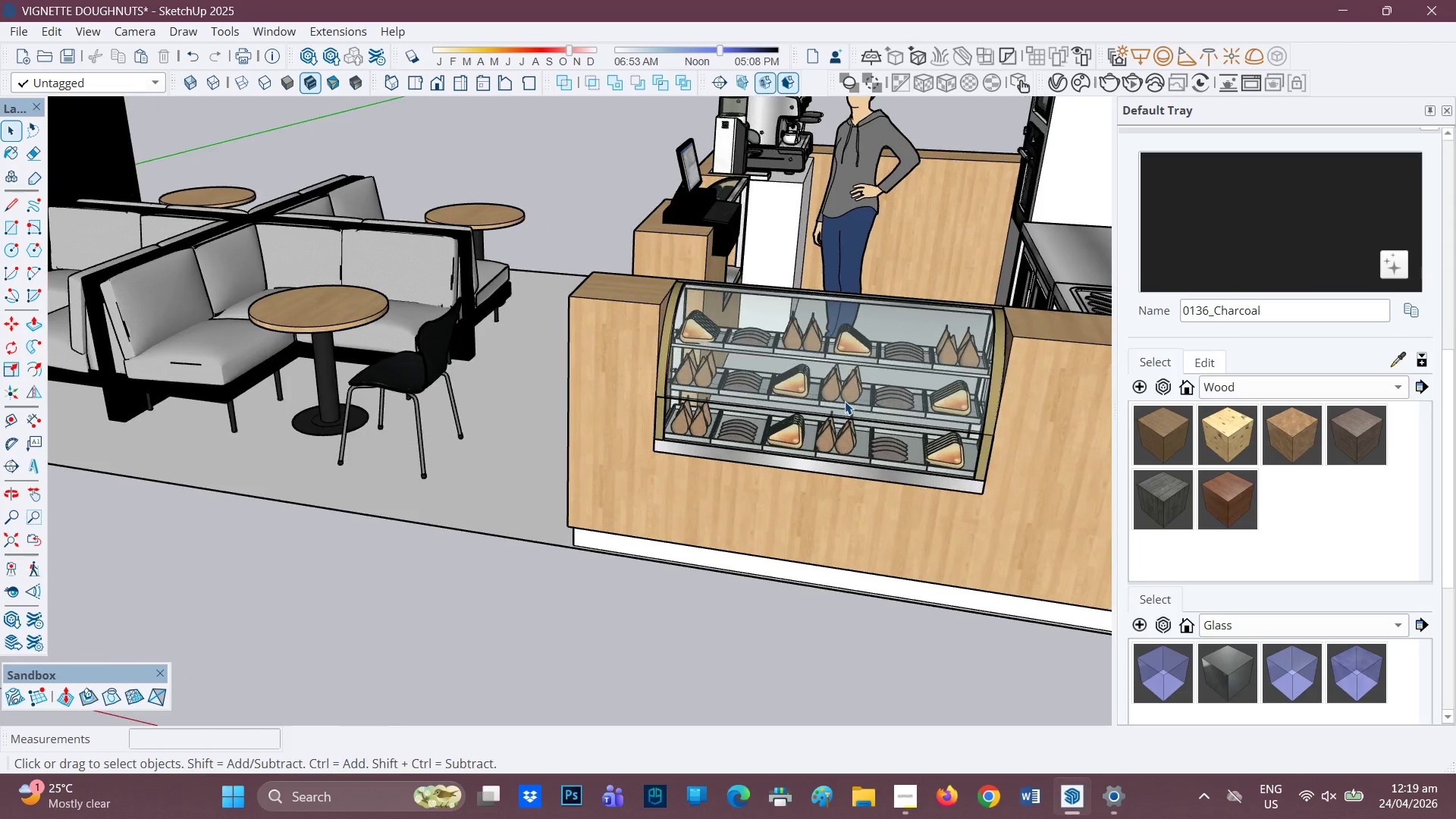 
scroll: coordinate [845, 402], scroll_direction: up, amount: 2.0
 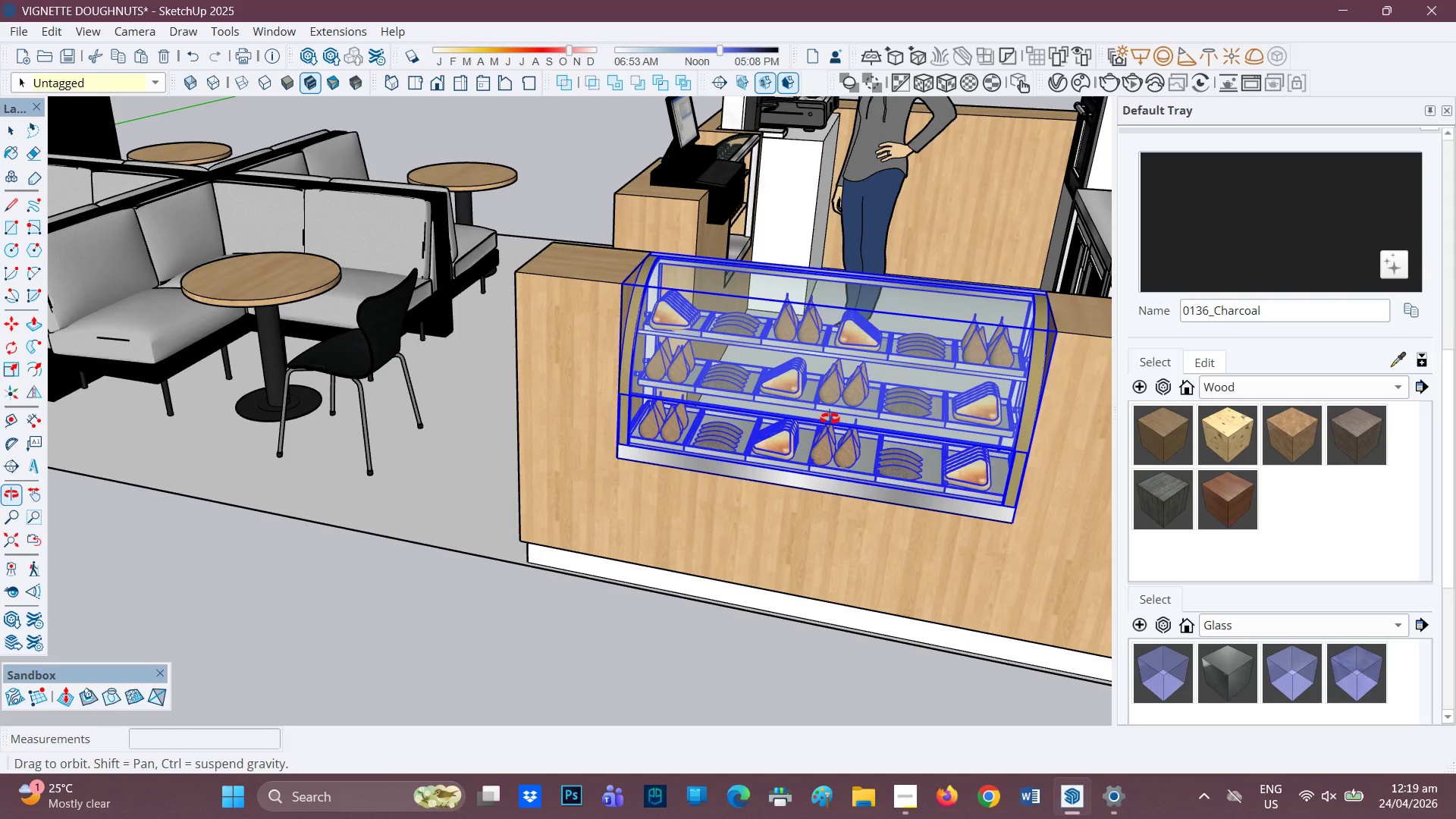 
hold_key(key=ShiftLeft, duration=0.8)
 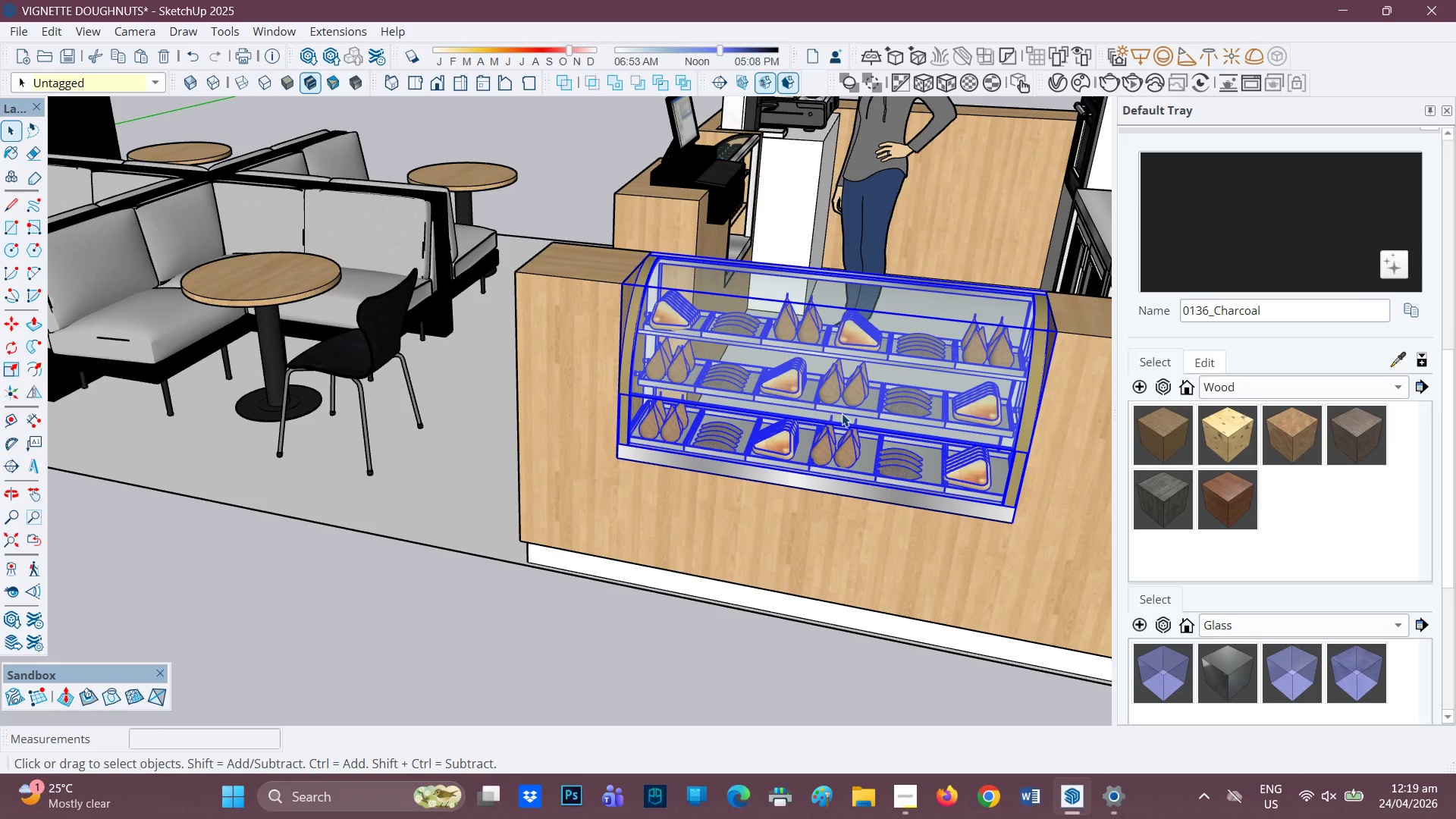 
key(Control+C)
 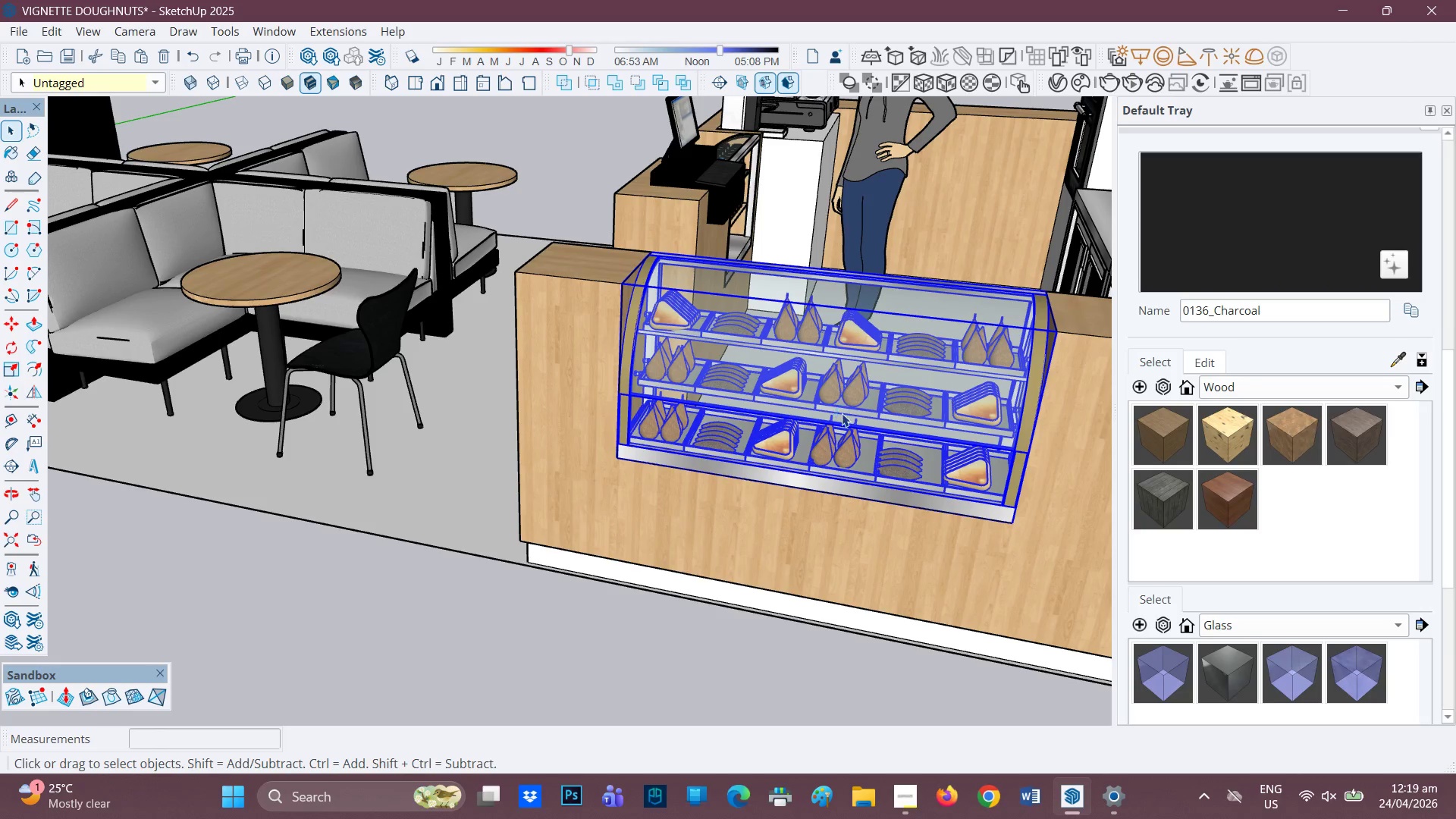 
scroll: coordinate [526, 421], scroll_direction: down, amount: 20.0
 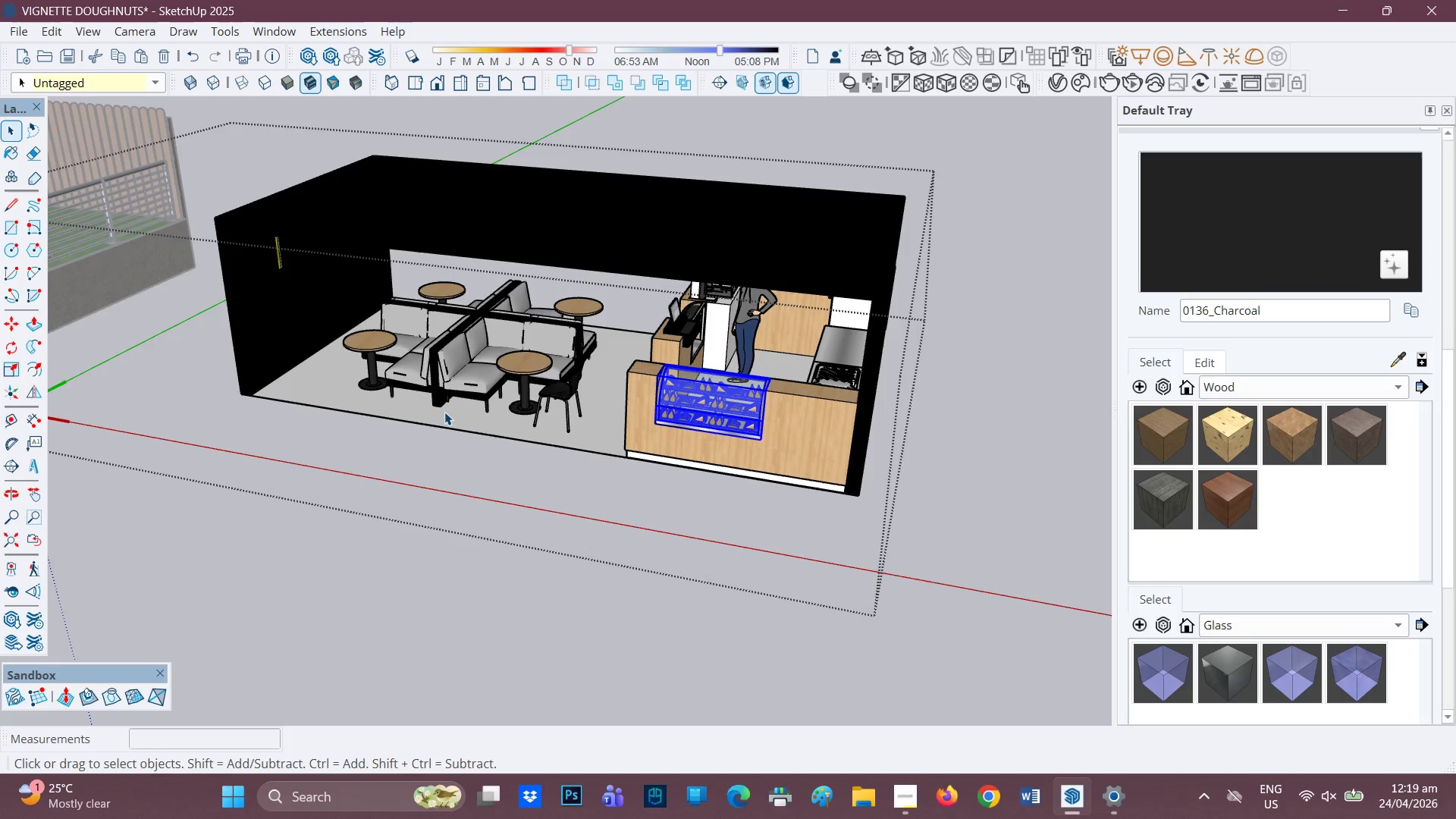 
key(H)
 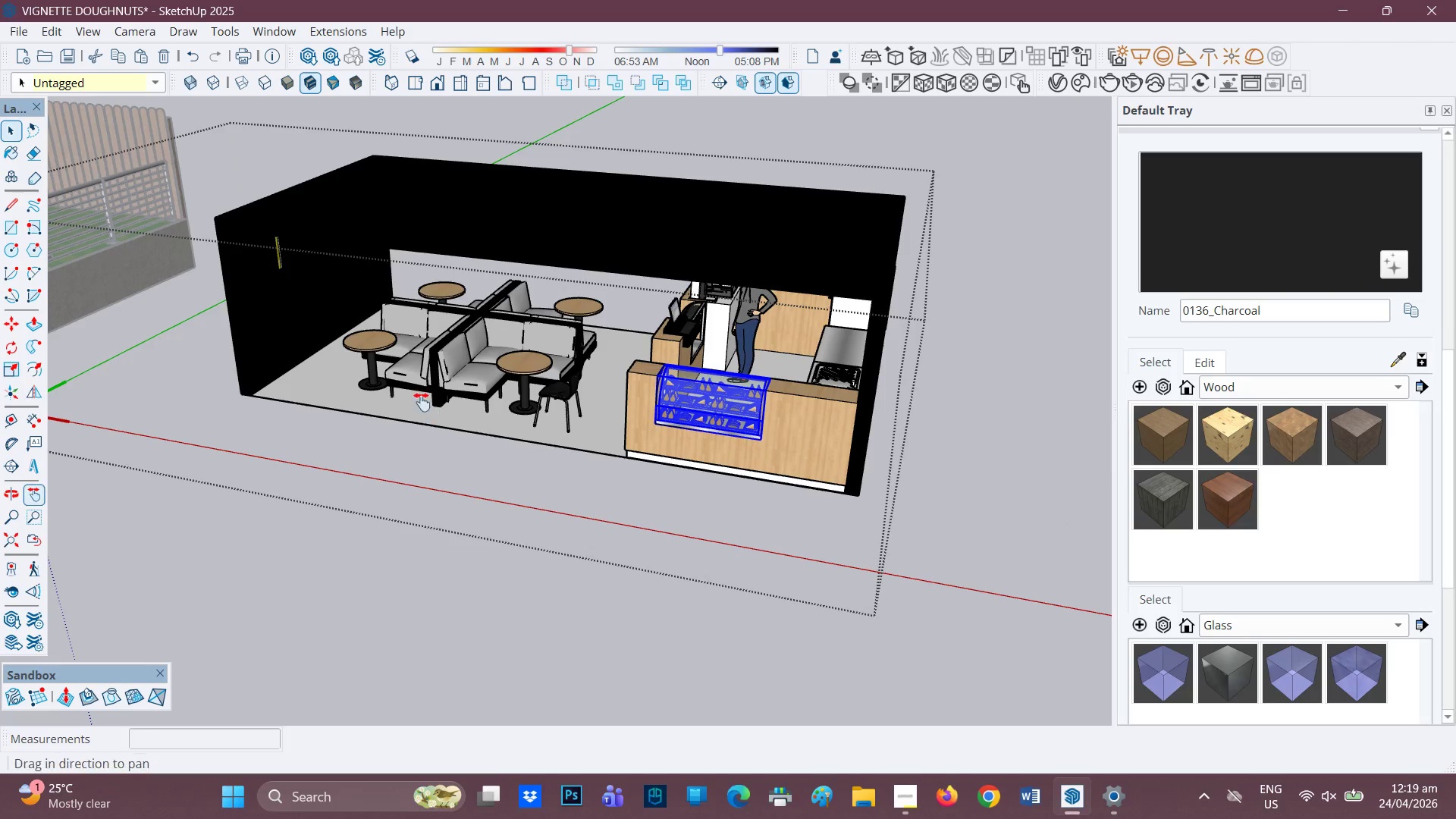 
left_click_drag(start_coordinate=[422, 402], to_coordinate=[1029, 499])
 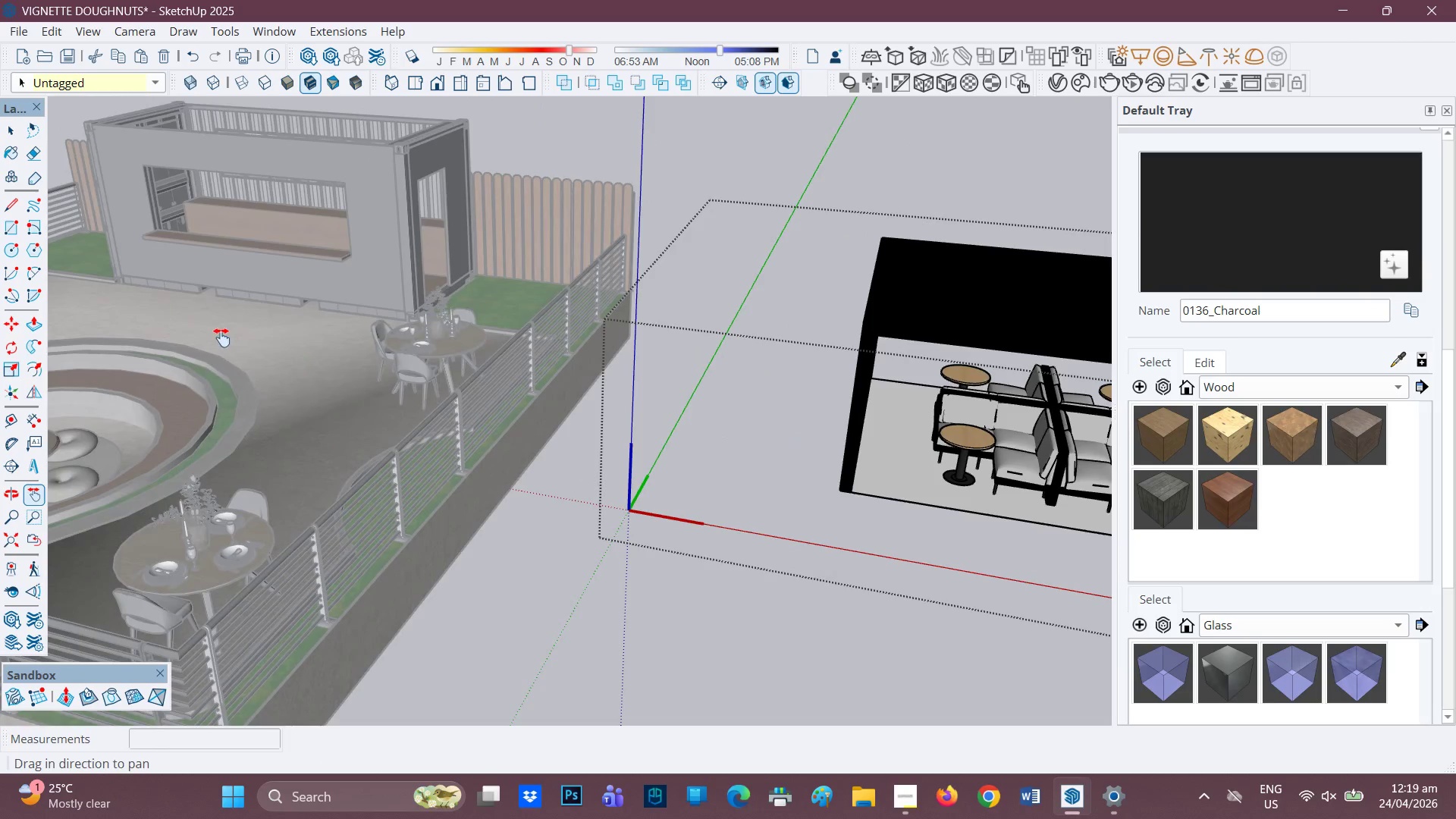 
left_click_drag(start_coordinate=[224, 337], to_coordinate=[556, 465])
 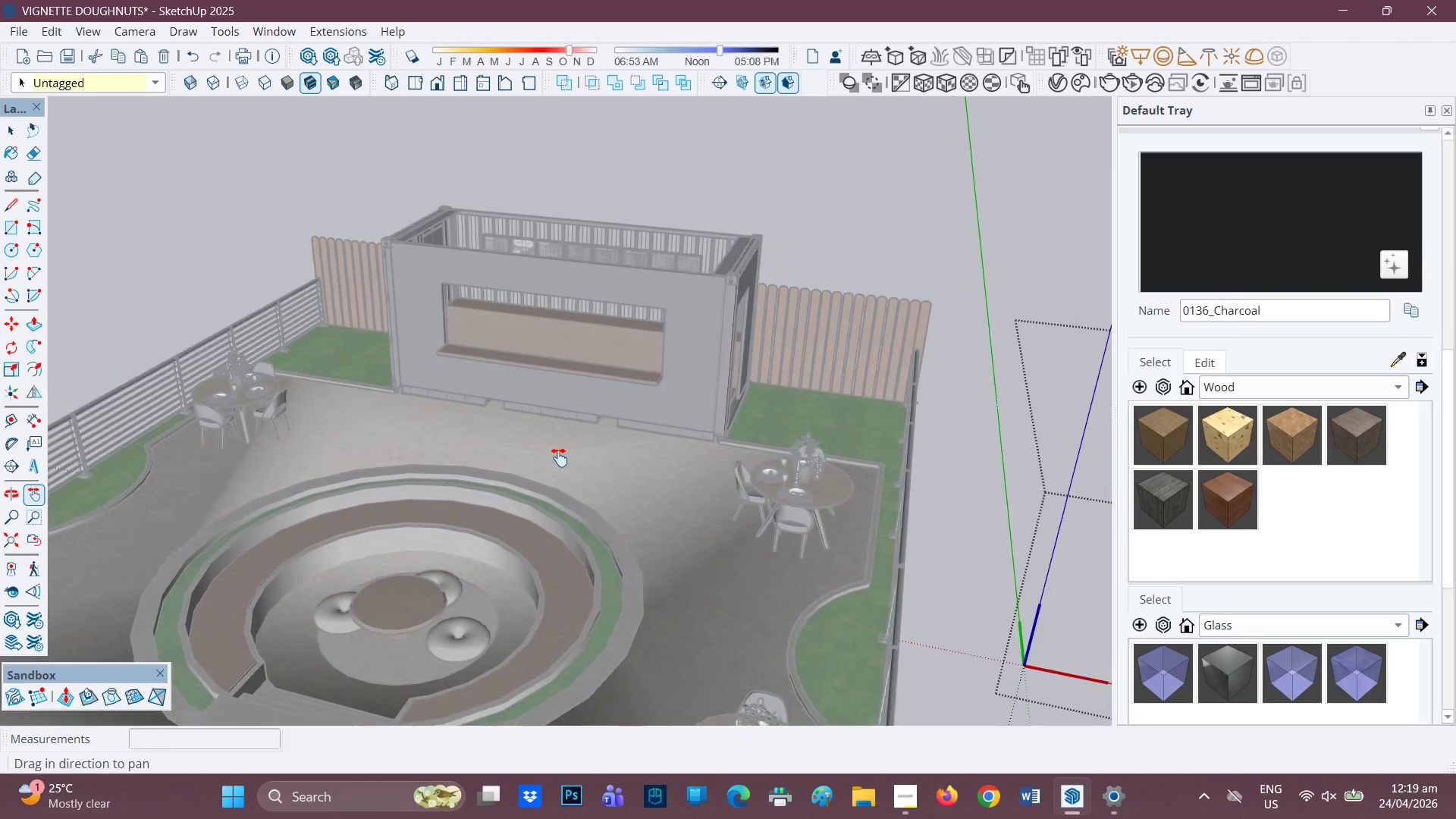 
scroll: coordinate [609, 366], scroll_direction: up, amount: 10.0
 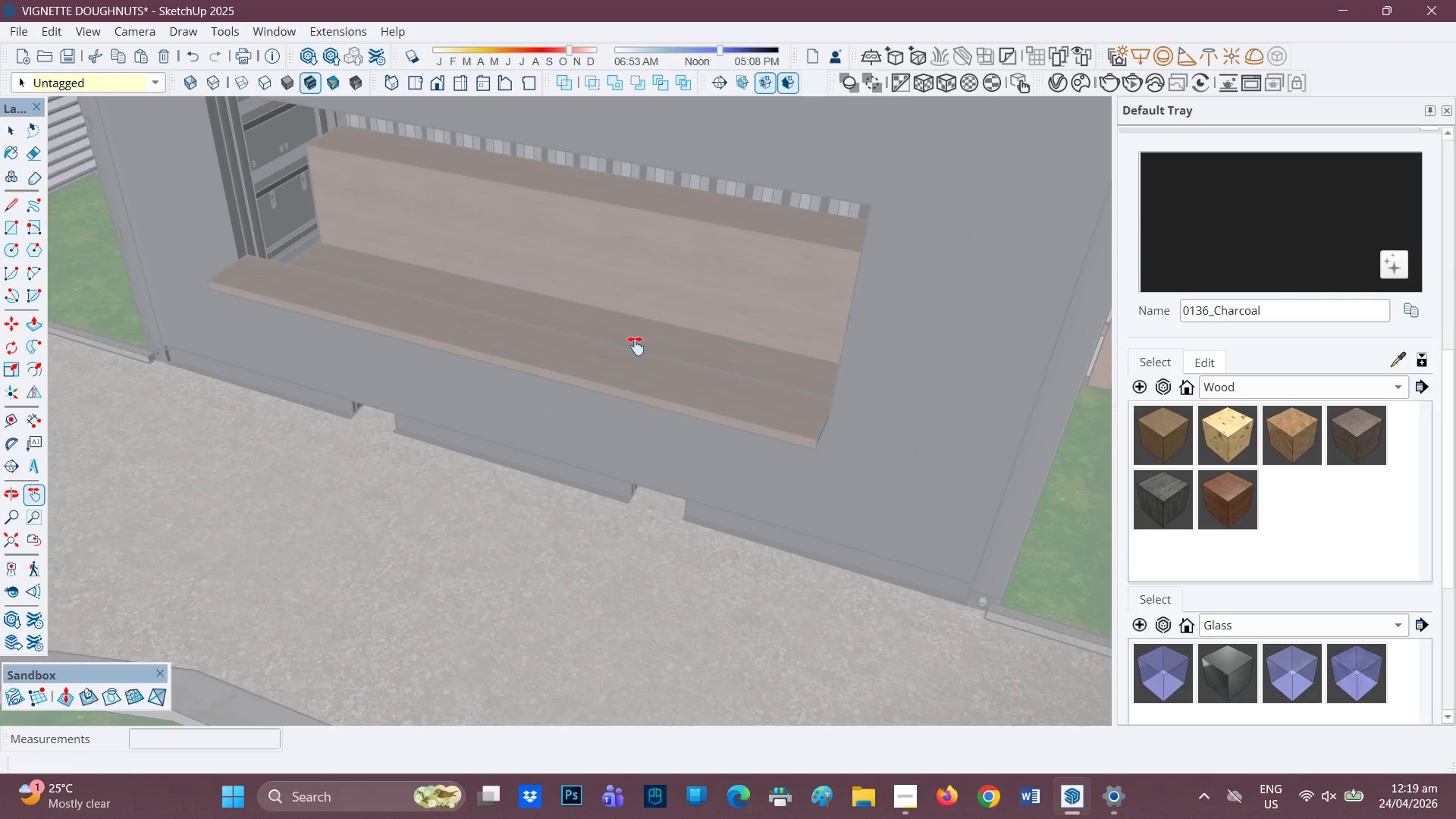 
key(Control+V)
 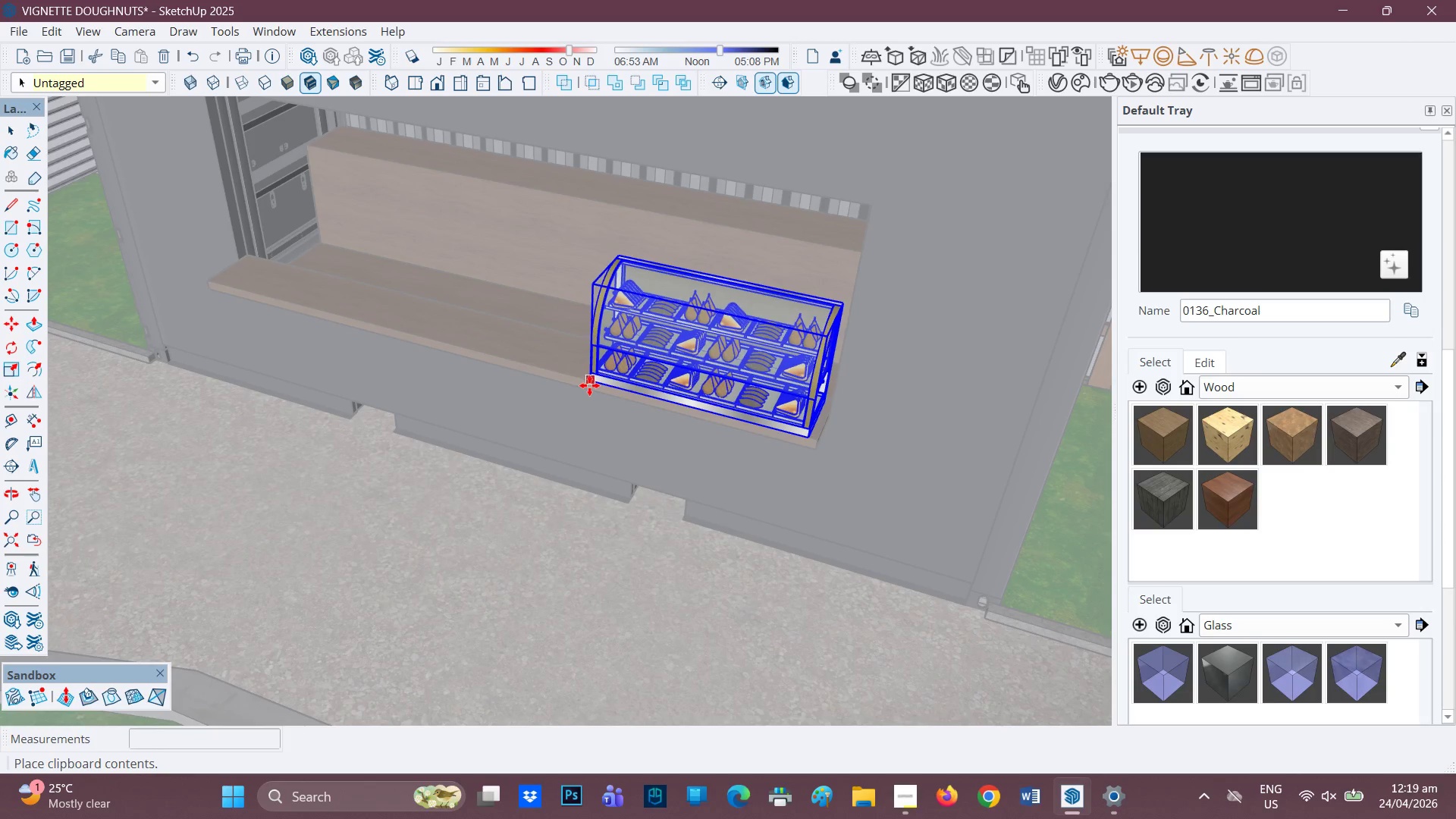 
left_click([596, 381])
 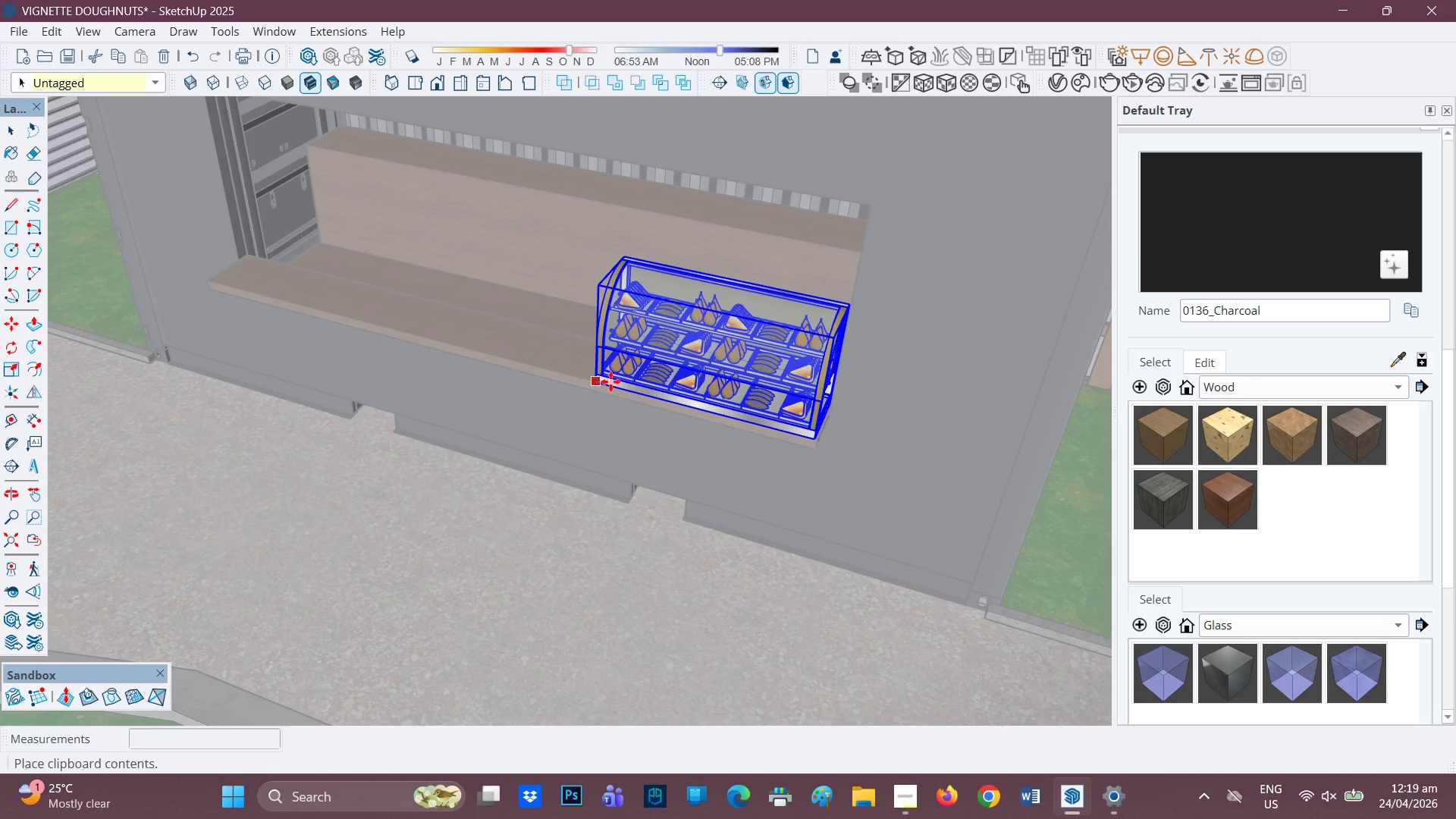 
scroll: coordinate [718, 305], scroll_direction: up, amount: 7.0
 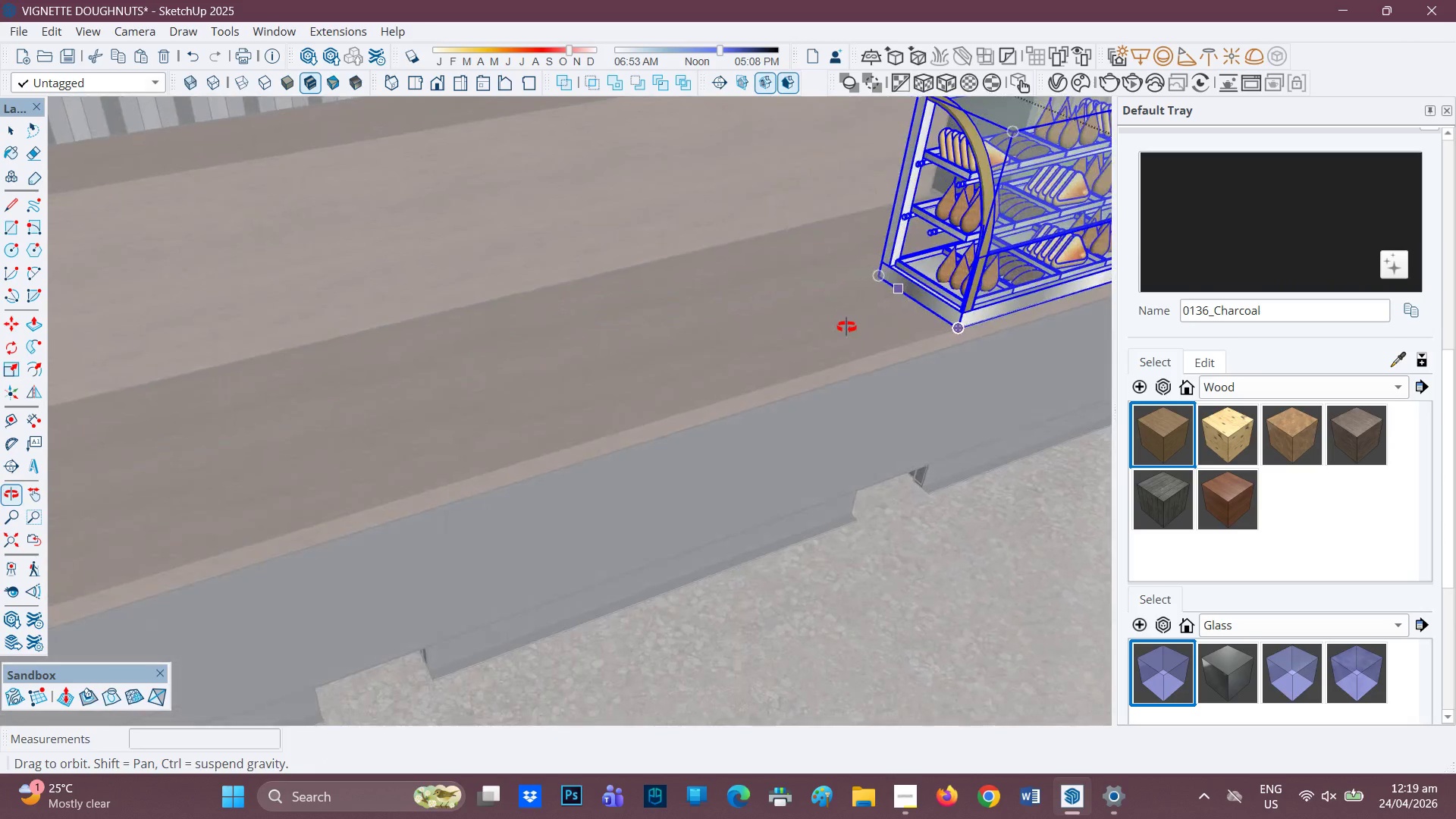 
scroll: coordinate [557, 293], scroll_direction: down, amount: 17.0
 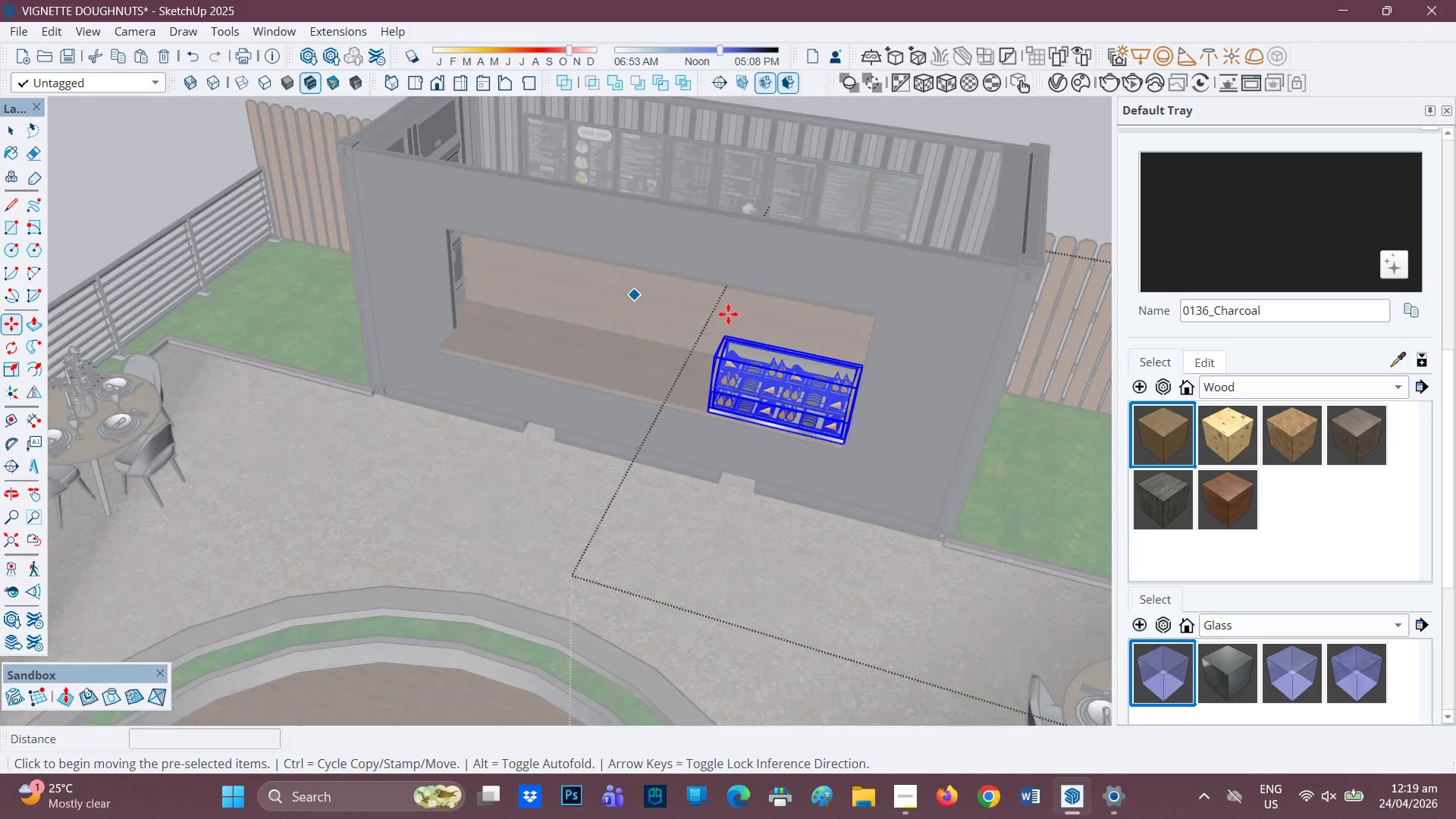 
hold_key(key=ControlLeft, duration=1.41)
 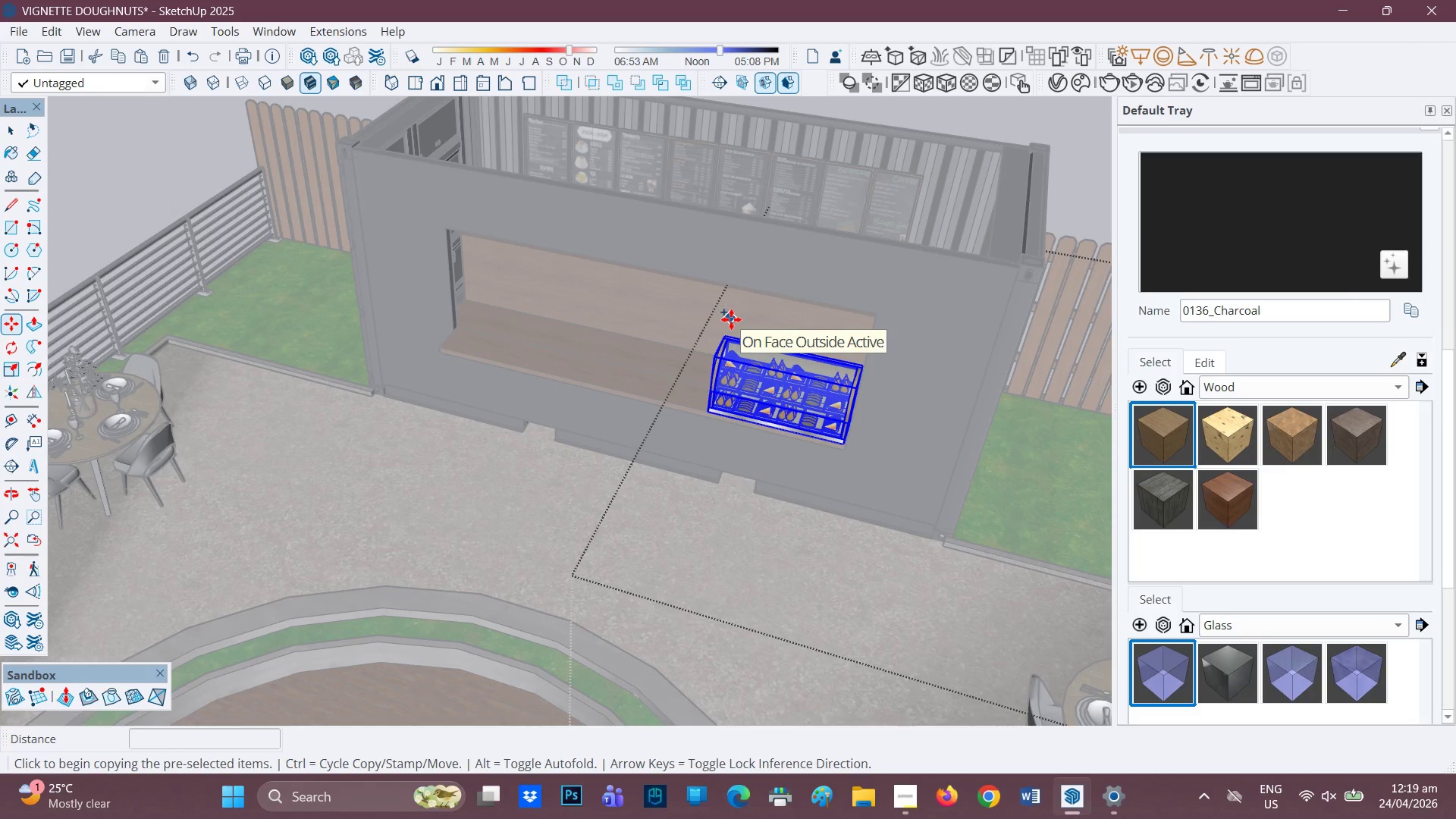 
key(Control+Z)
 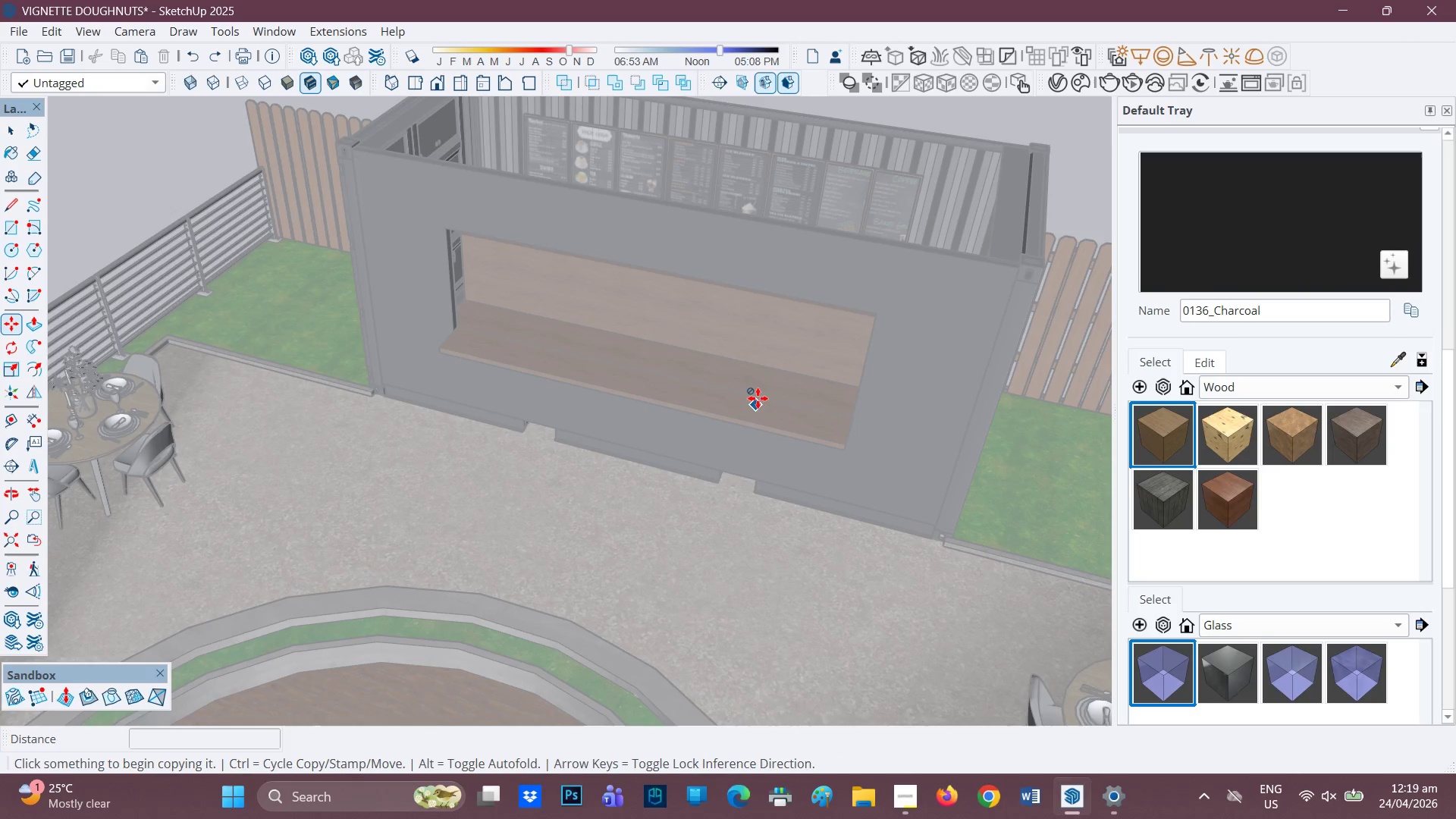 
scroll: coordinate [773, 384], scroll_direction: down, amount: 3.0
 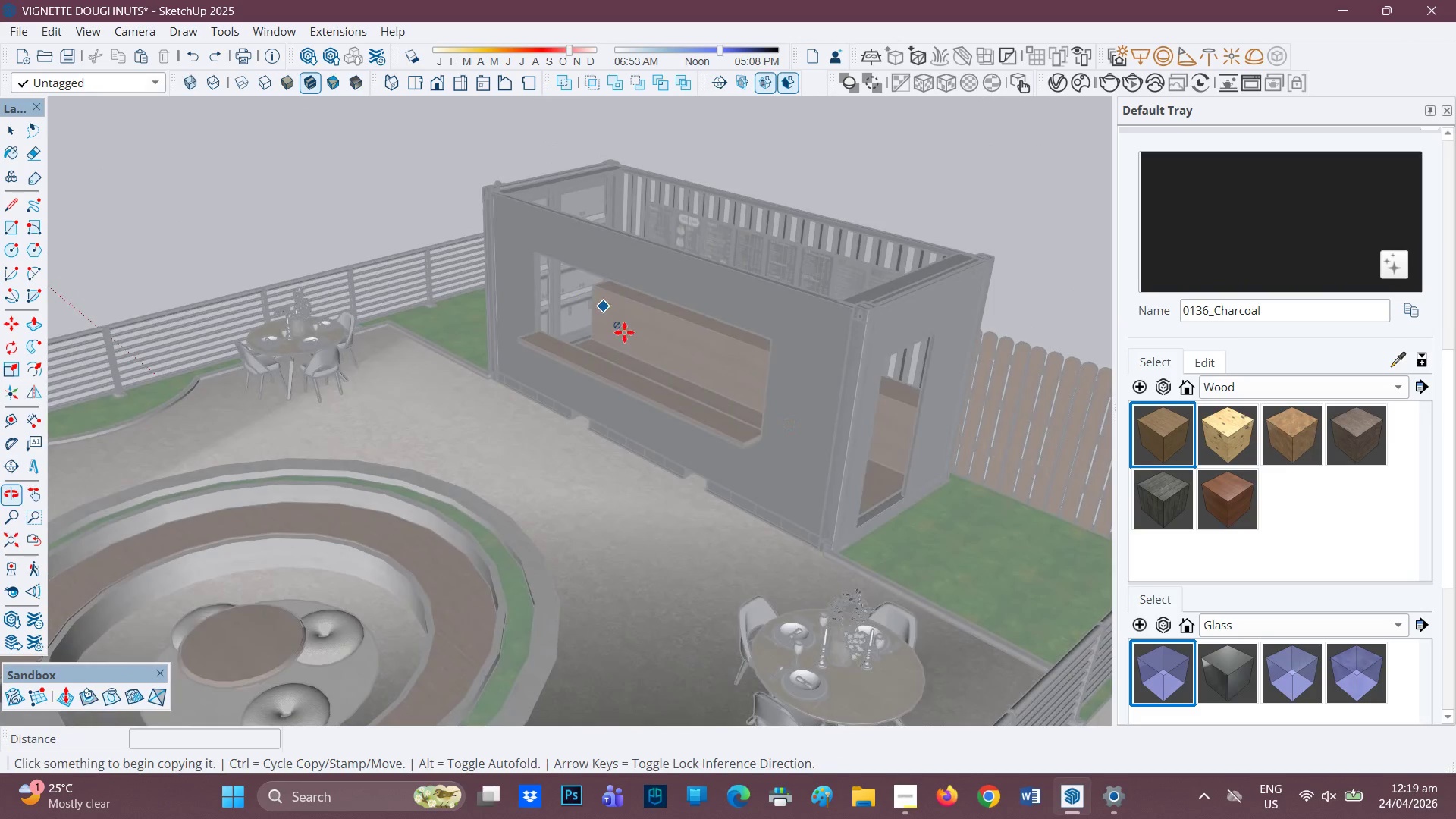 
scroll: coordinate [715, 409], scroll_direction: up, amount: 4.0
 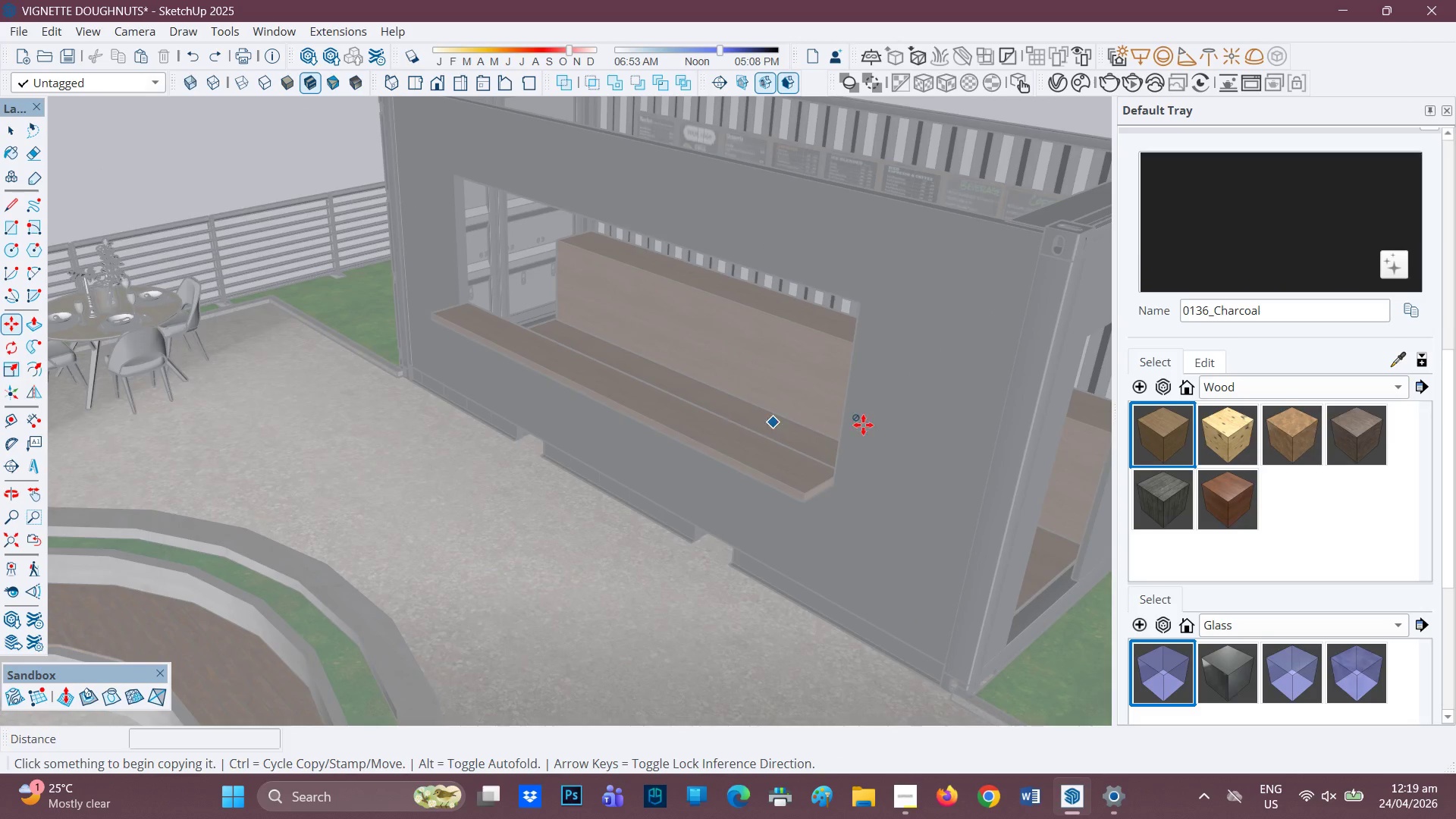 
key(Space)
 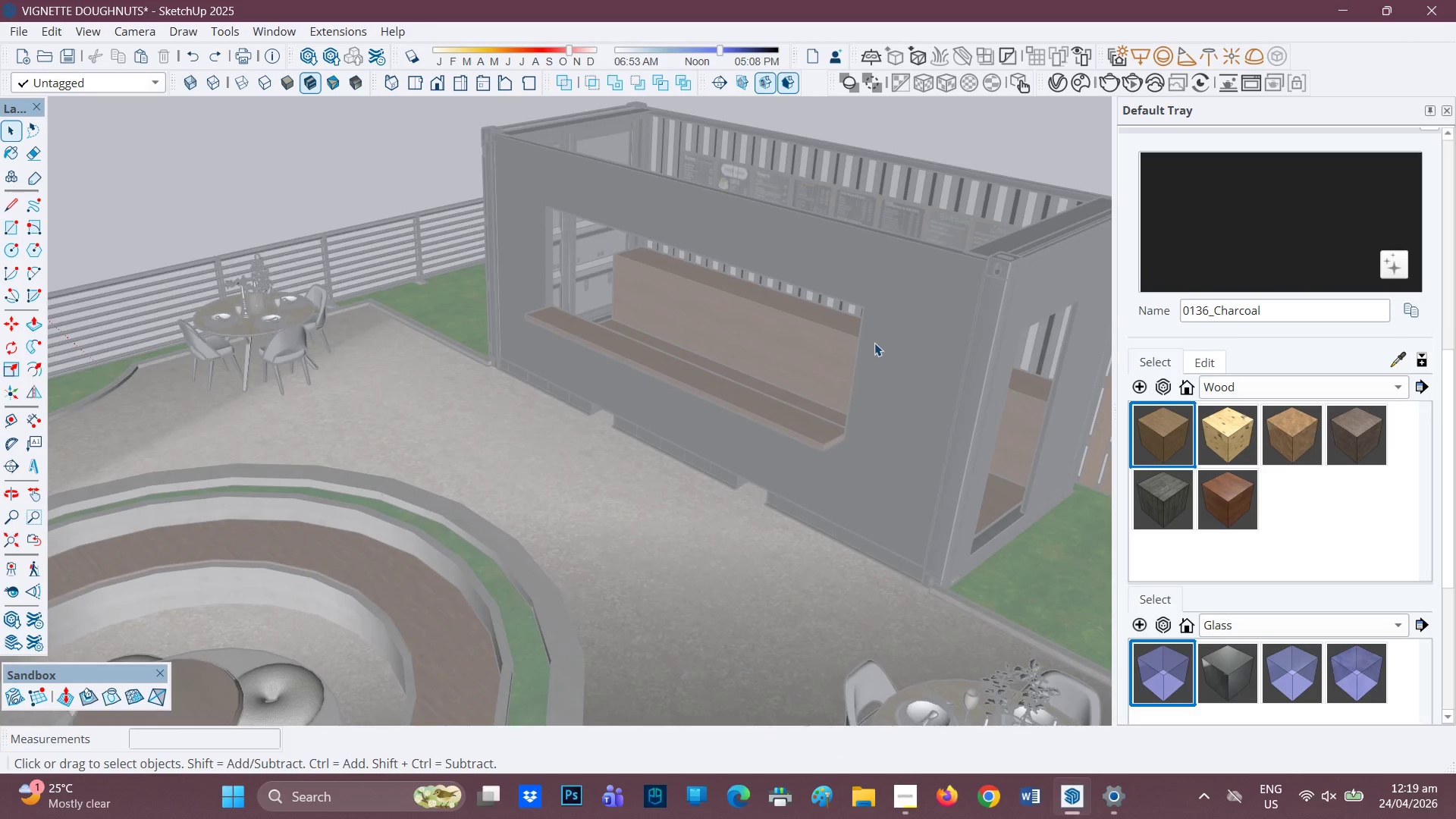 
double_click([874, 343])
 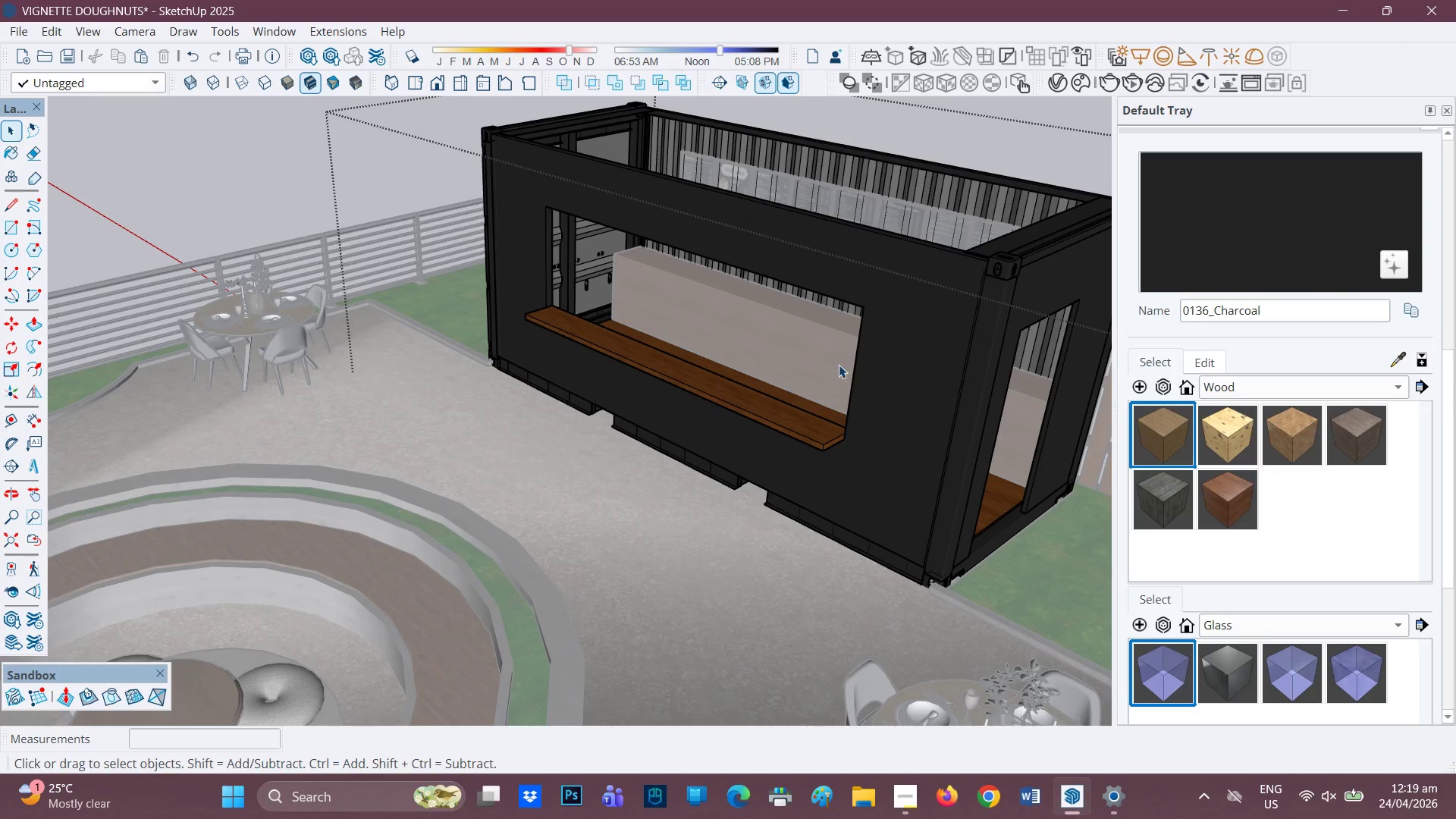 
scroll: coordinate [875, 344], scroll_direction: down, amount: 7.0
 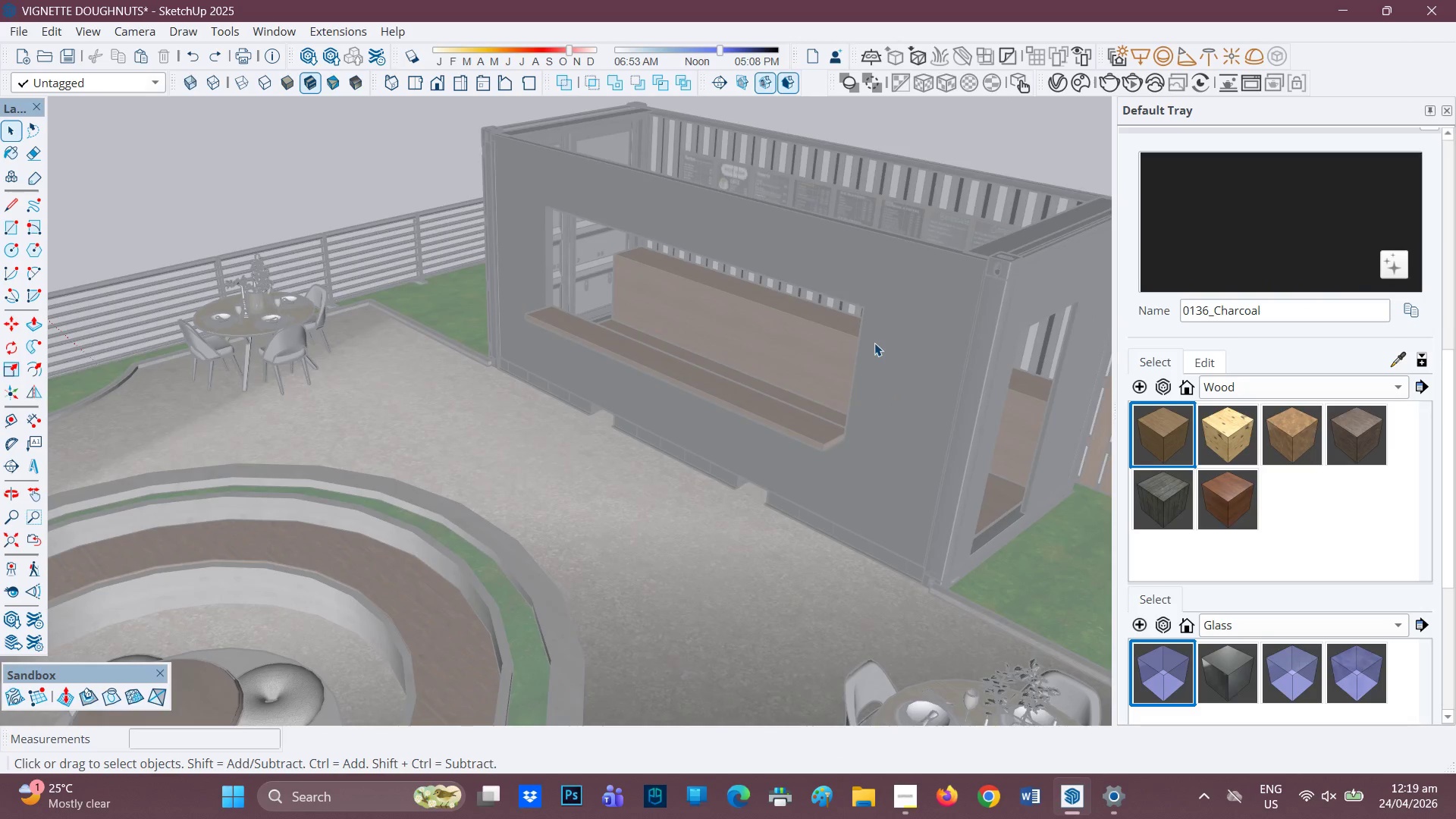 
scroll: coordinate [778, 412], scroll_direction: up, amount: 3.0
 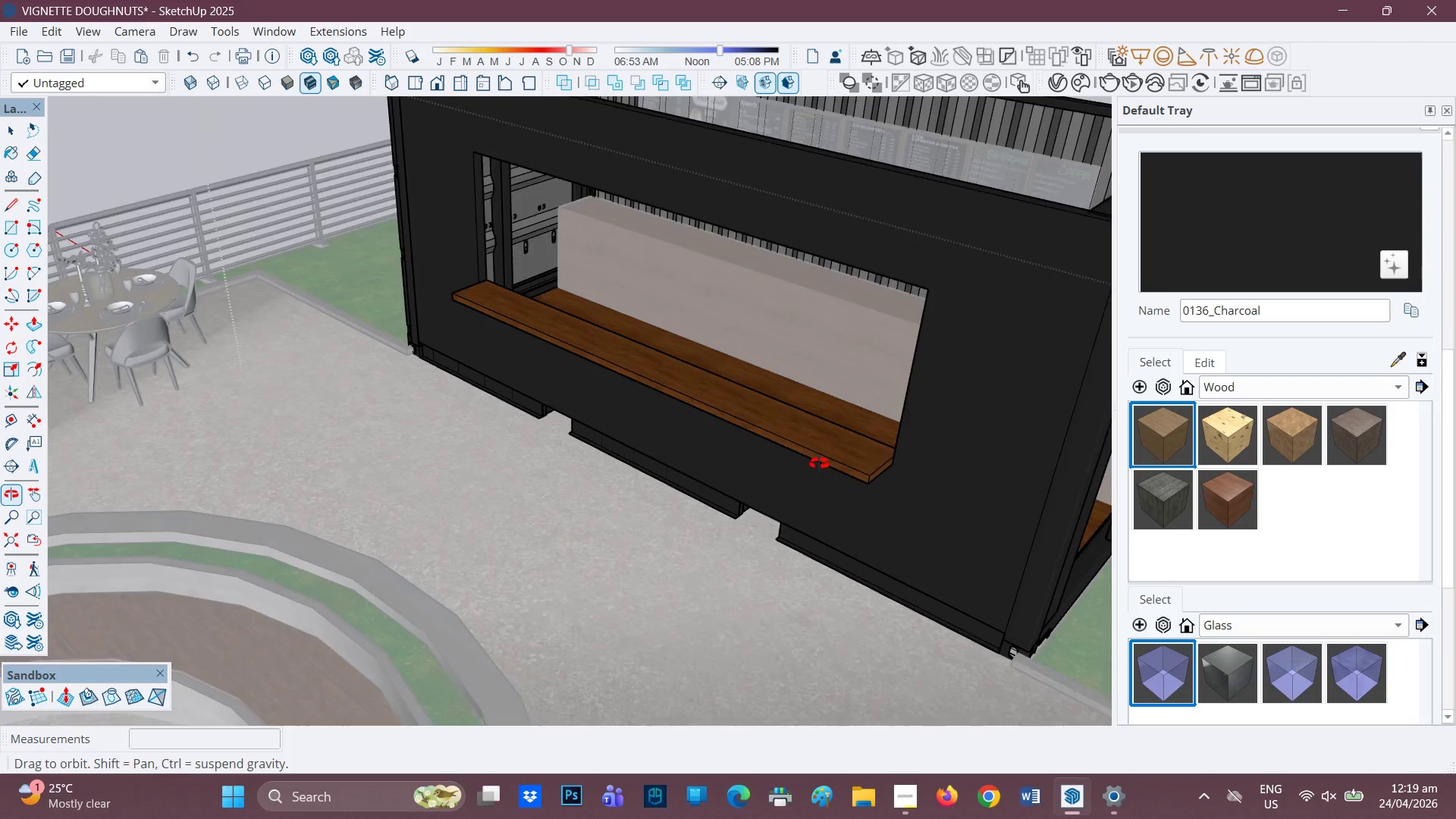 
key(Control+C)
 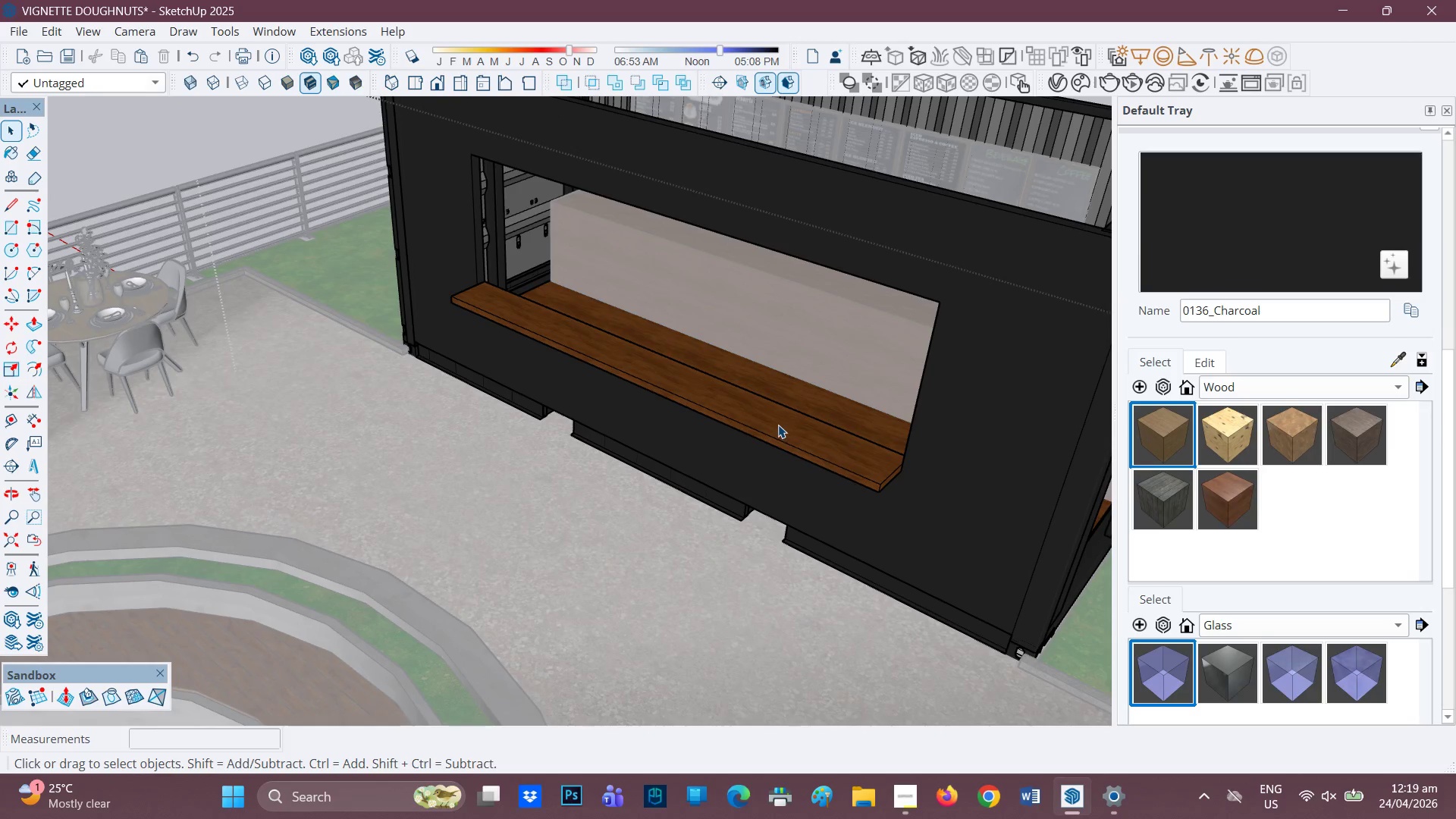 
scroll: coordinate [764, 427], scroll_direction: up, amount: 2.0
 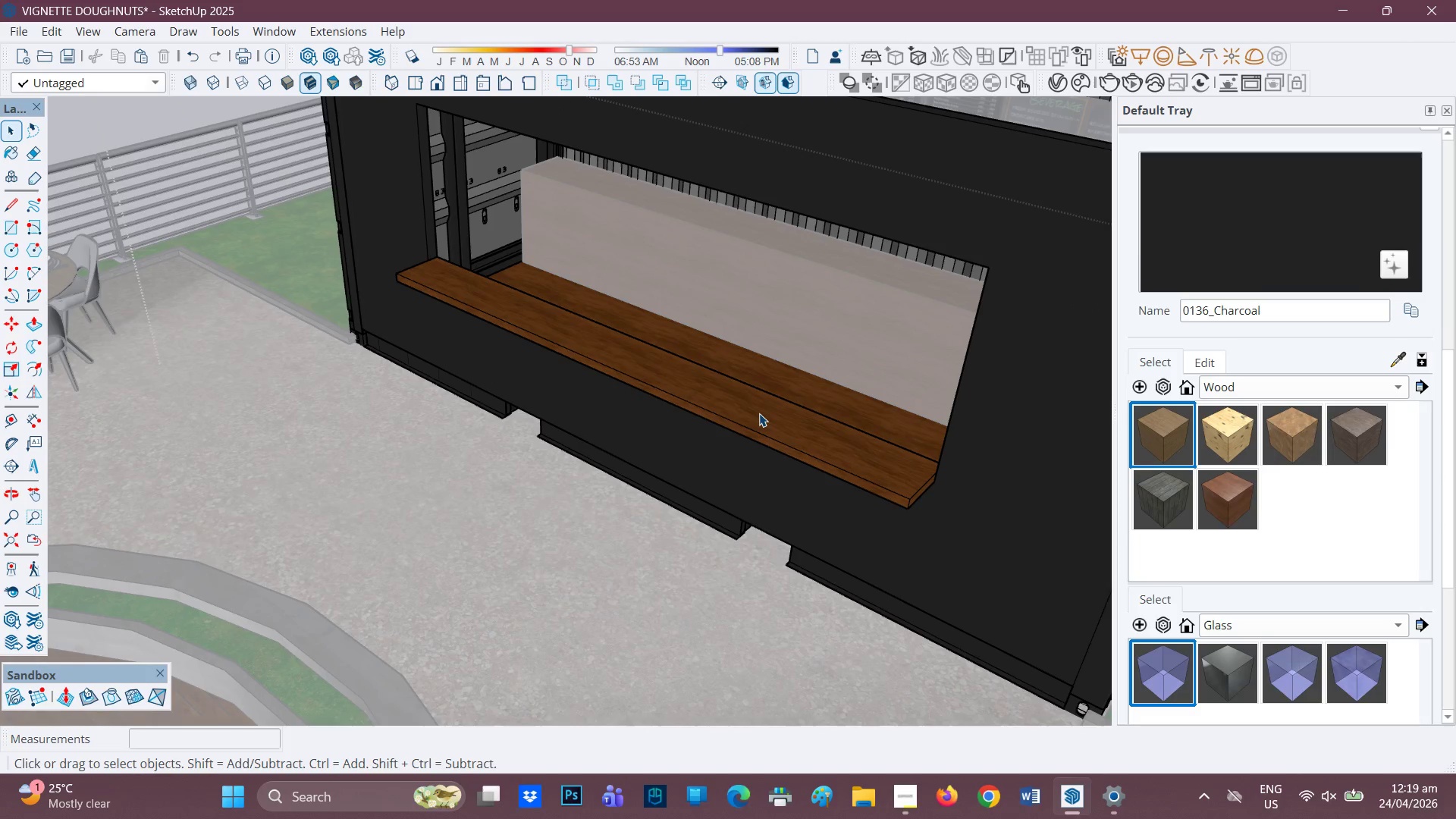 
key(Control+V)
 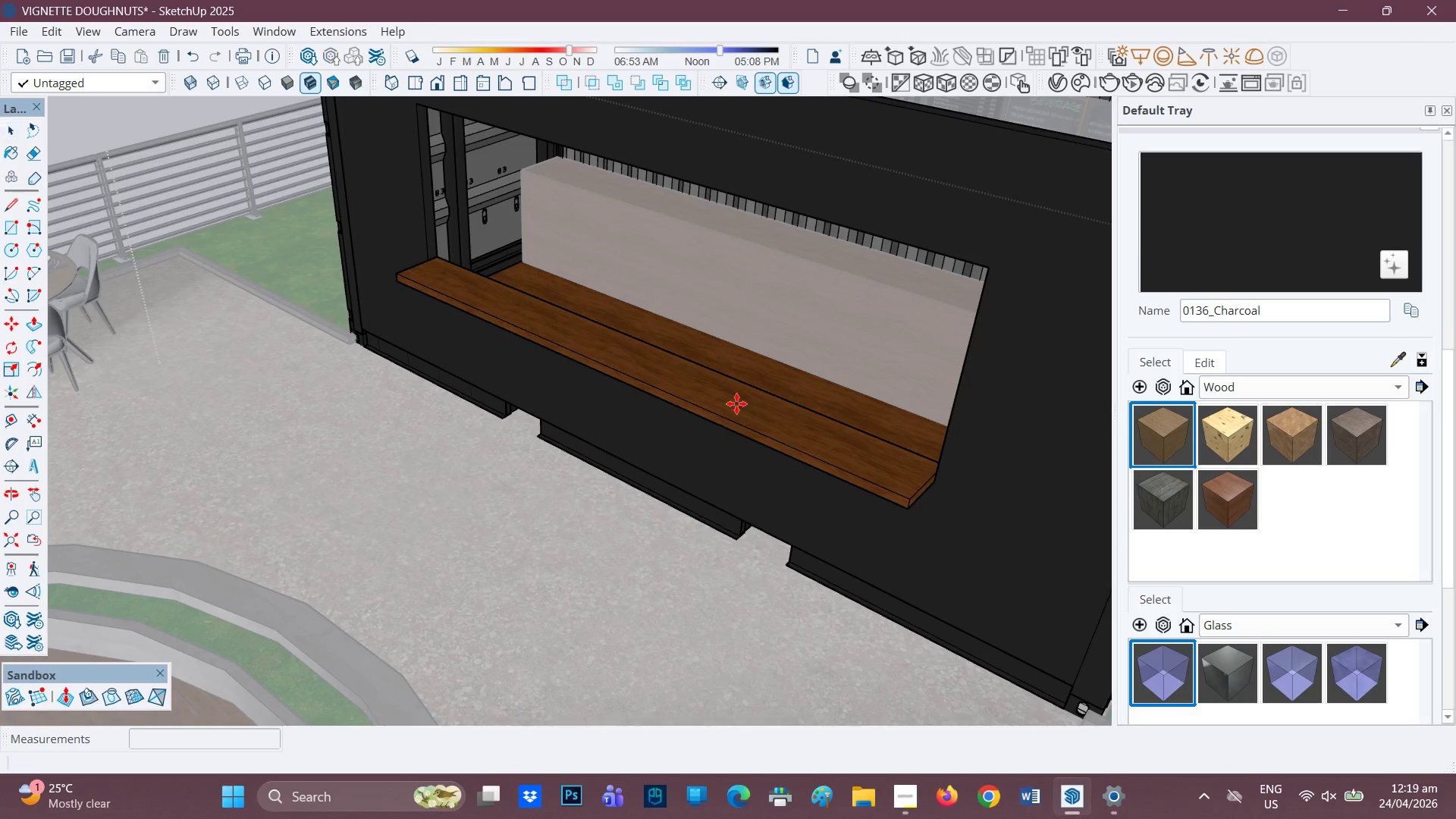 
scroll: coordinate [733, 392], scroll_direction: down, amount: 2.0
 